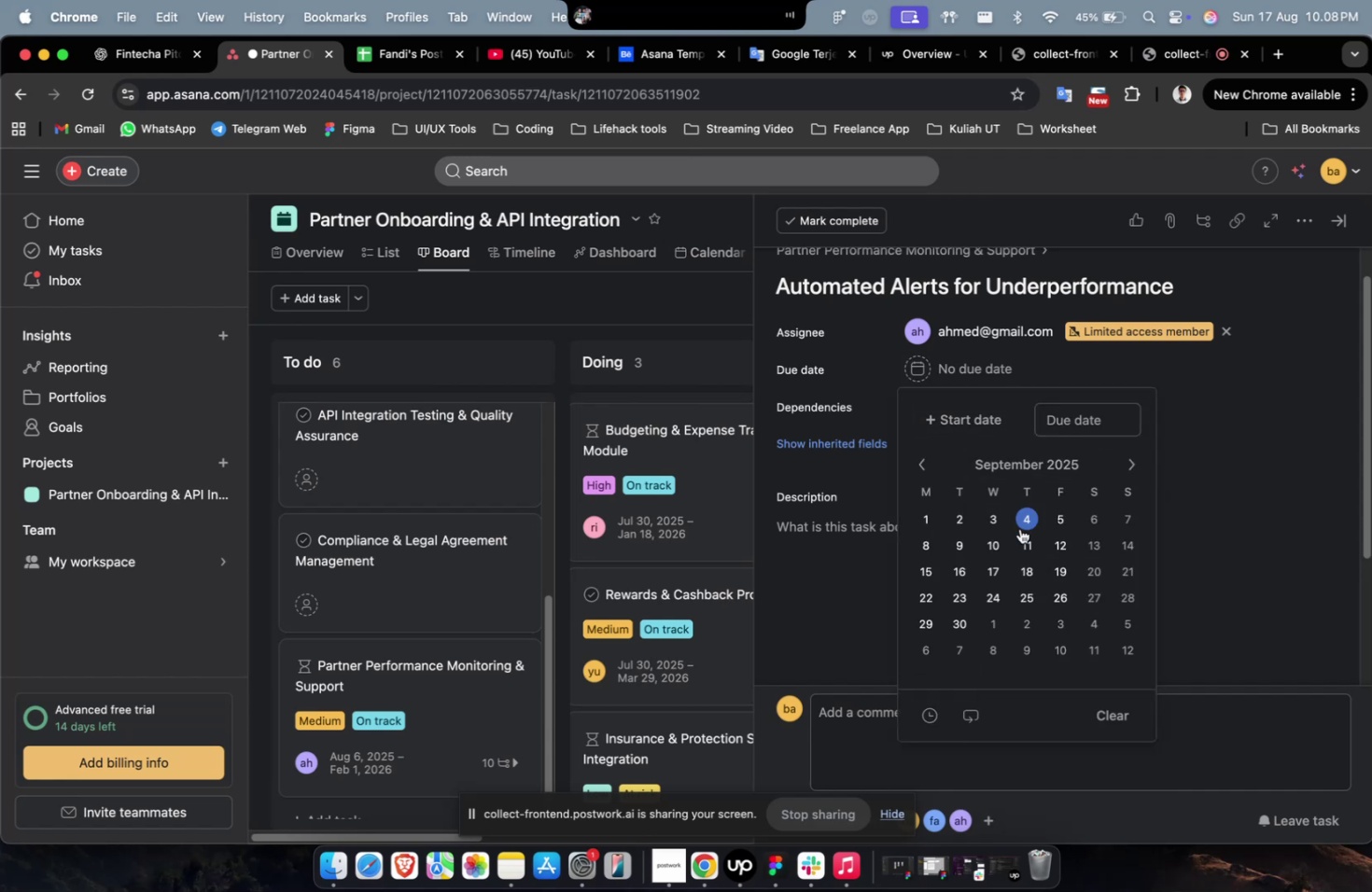 
triple_click([1015, 523])
 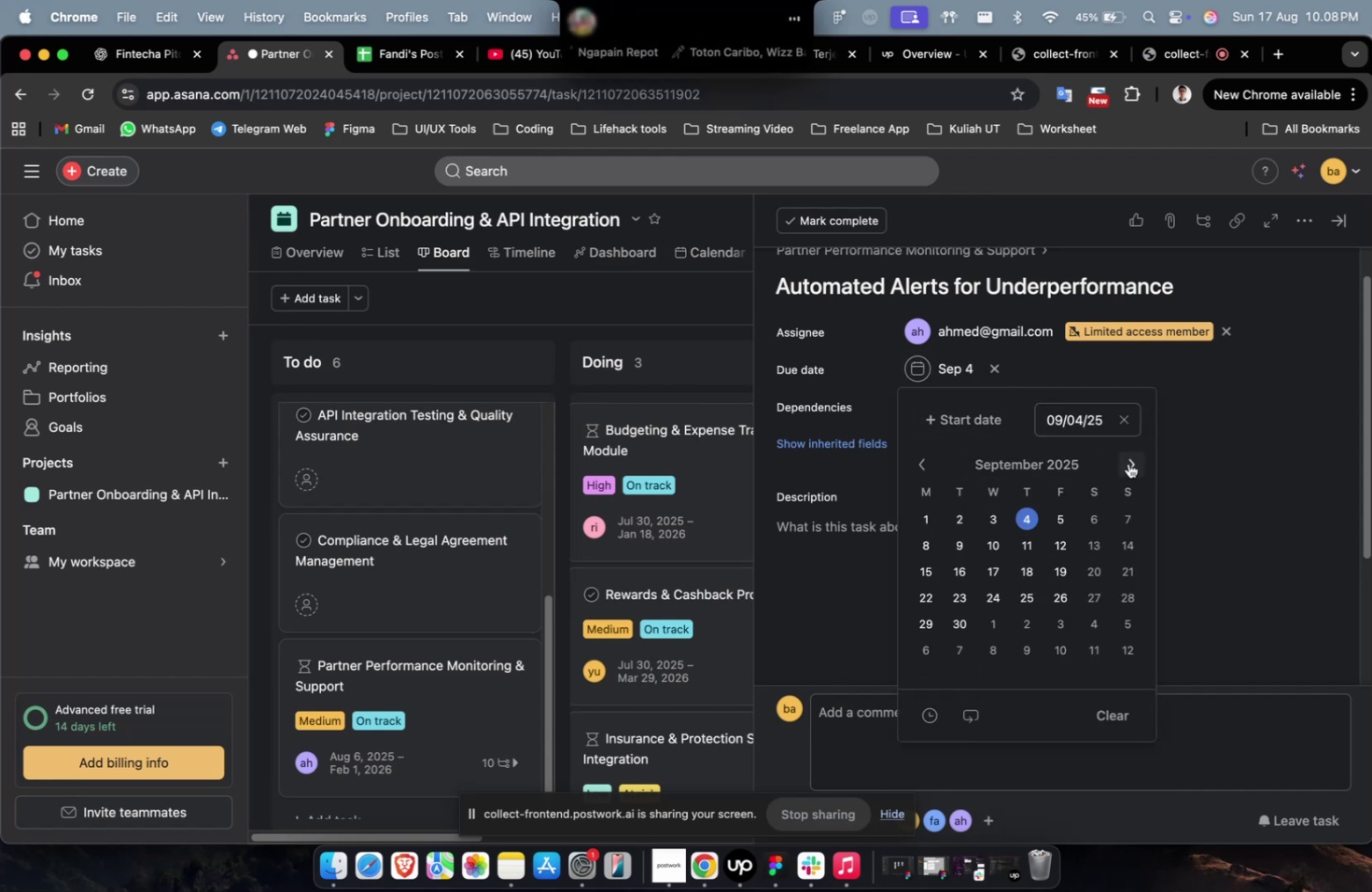 
triple_click([1127, 462])
 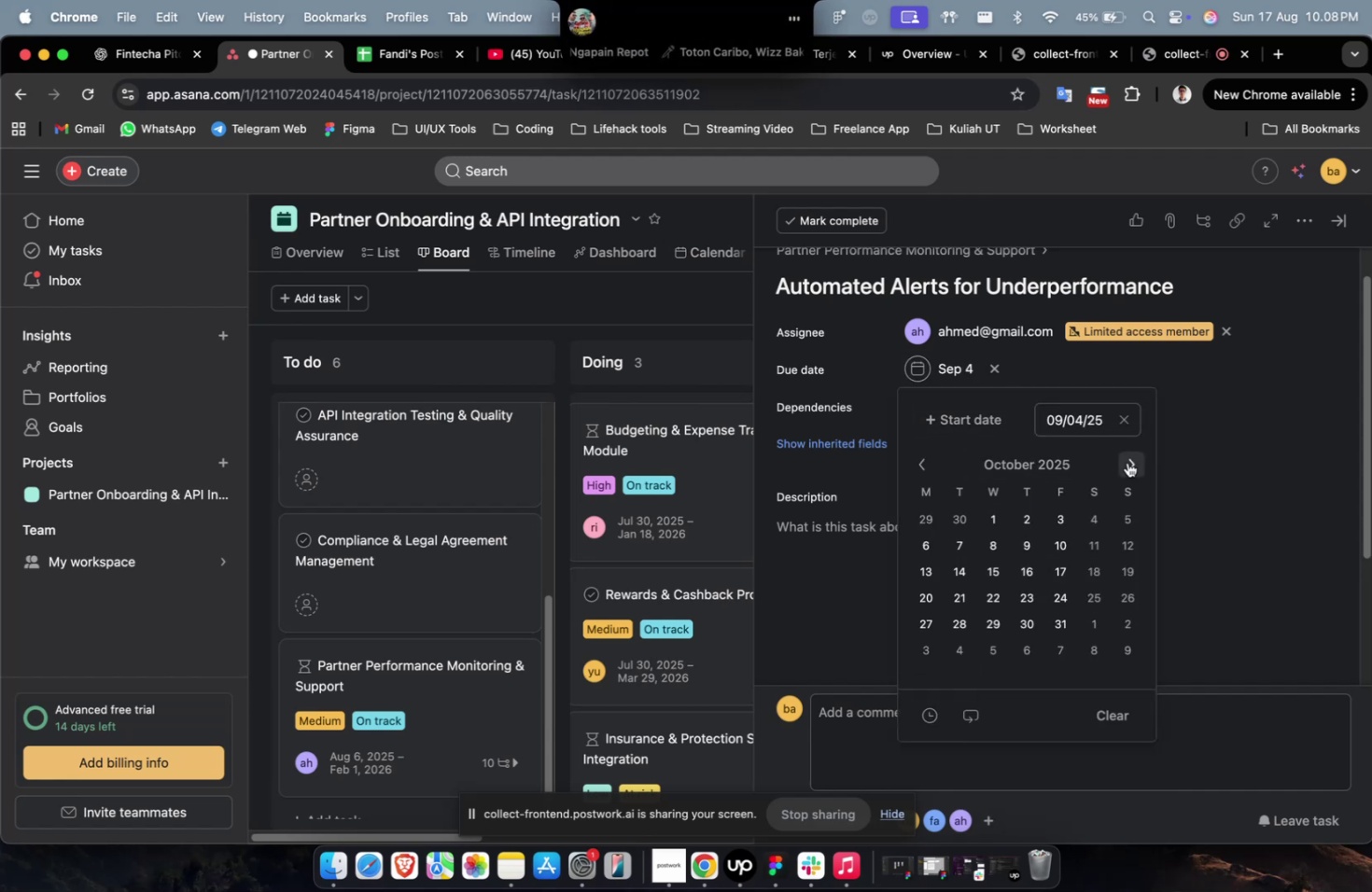 
triple_click([1127, 462])
 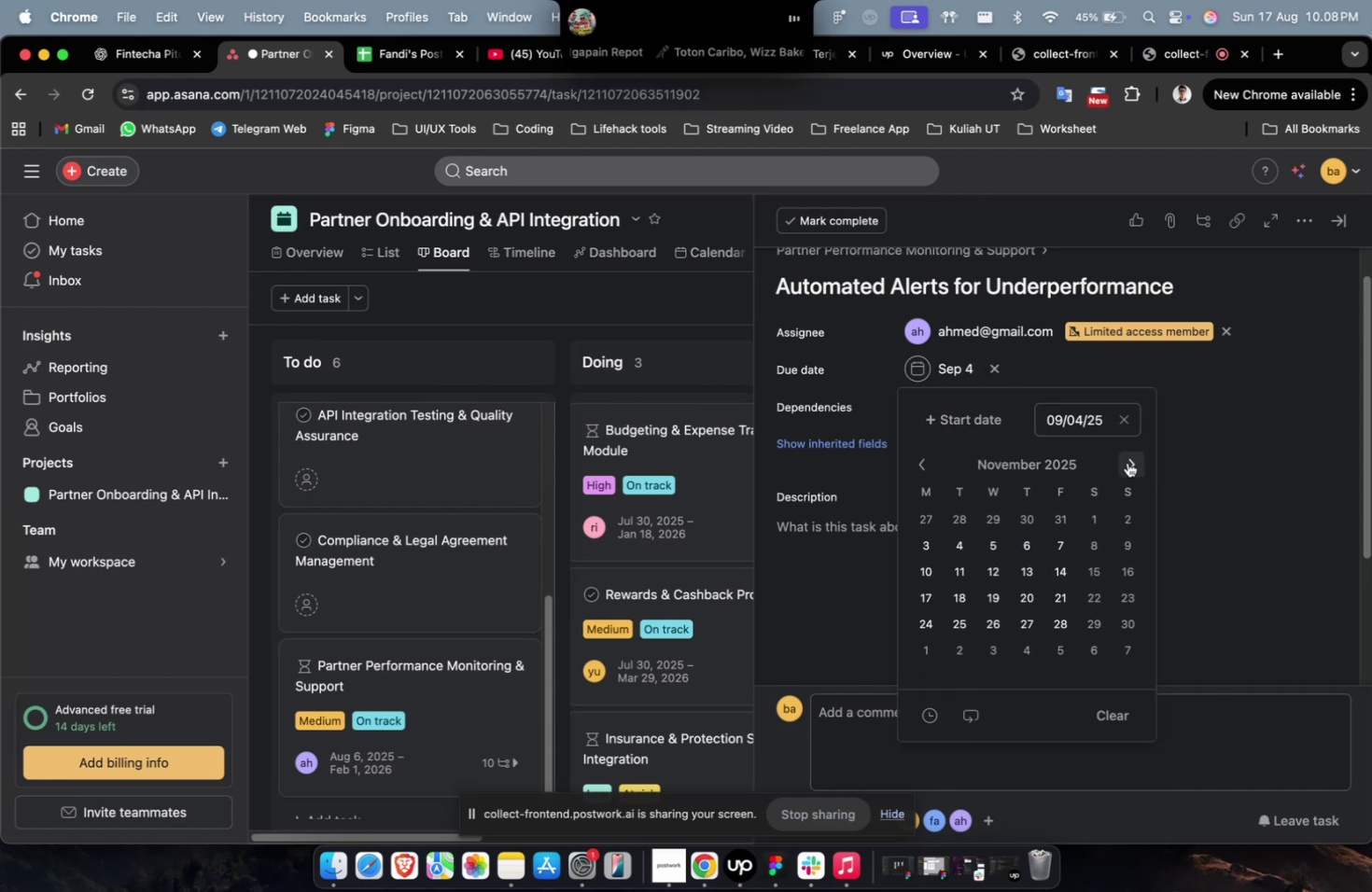 
triple_click([1127, 462])
 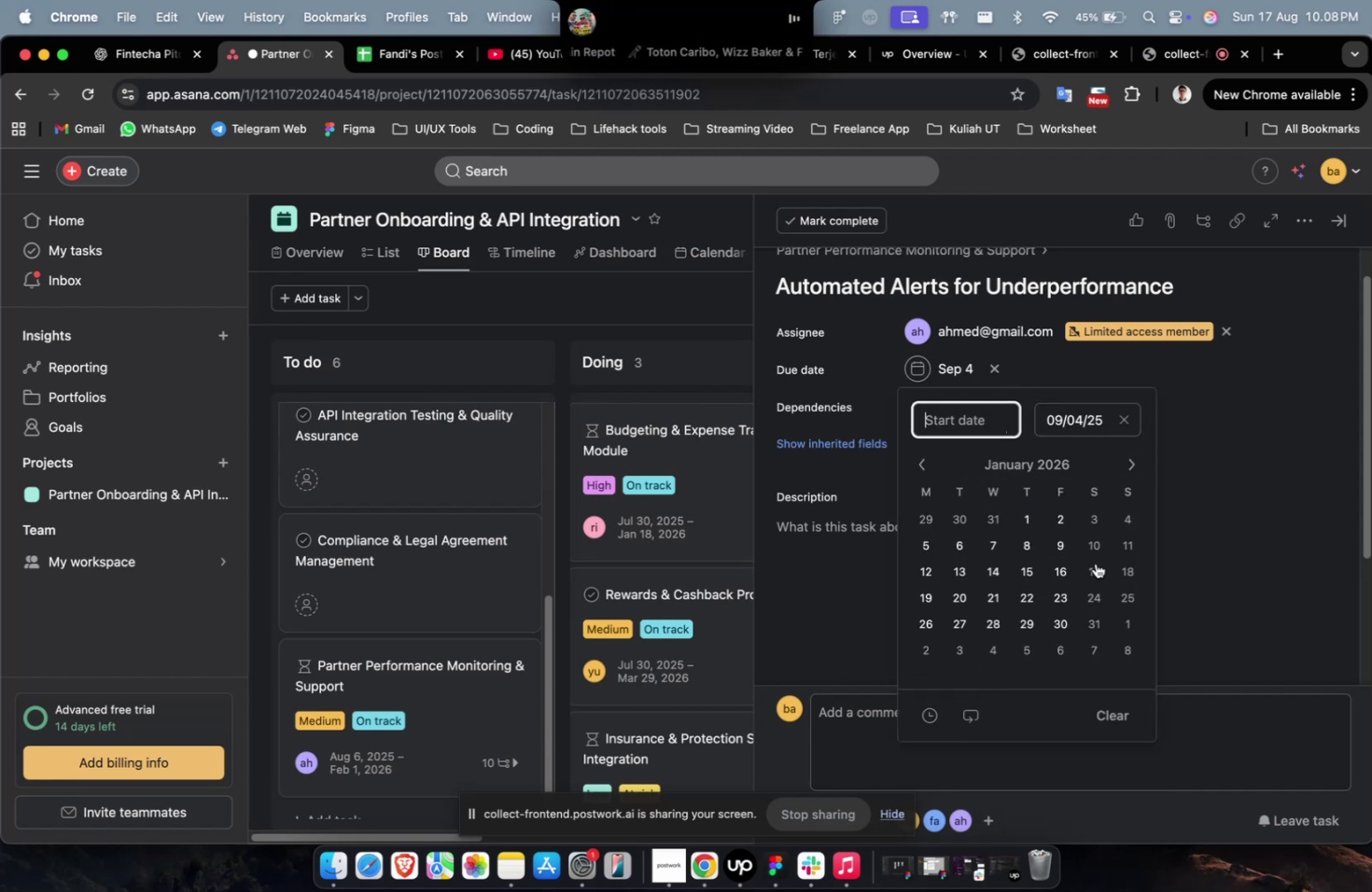 
triple_click([1119, 591])
 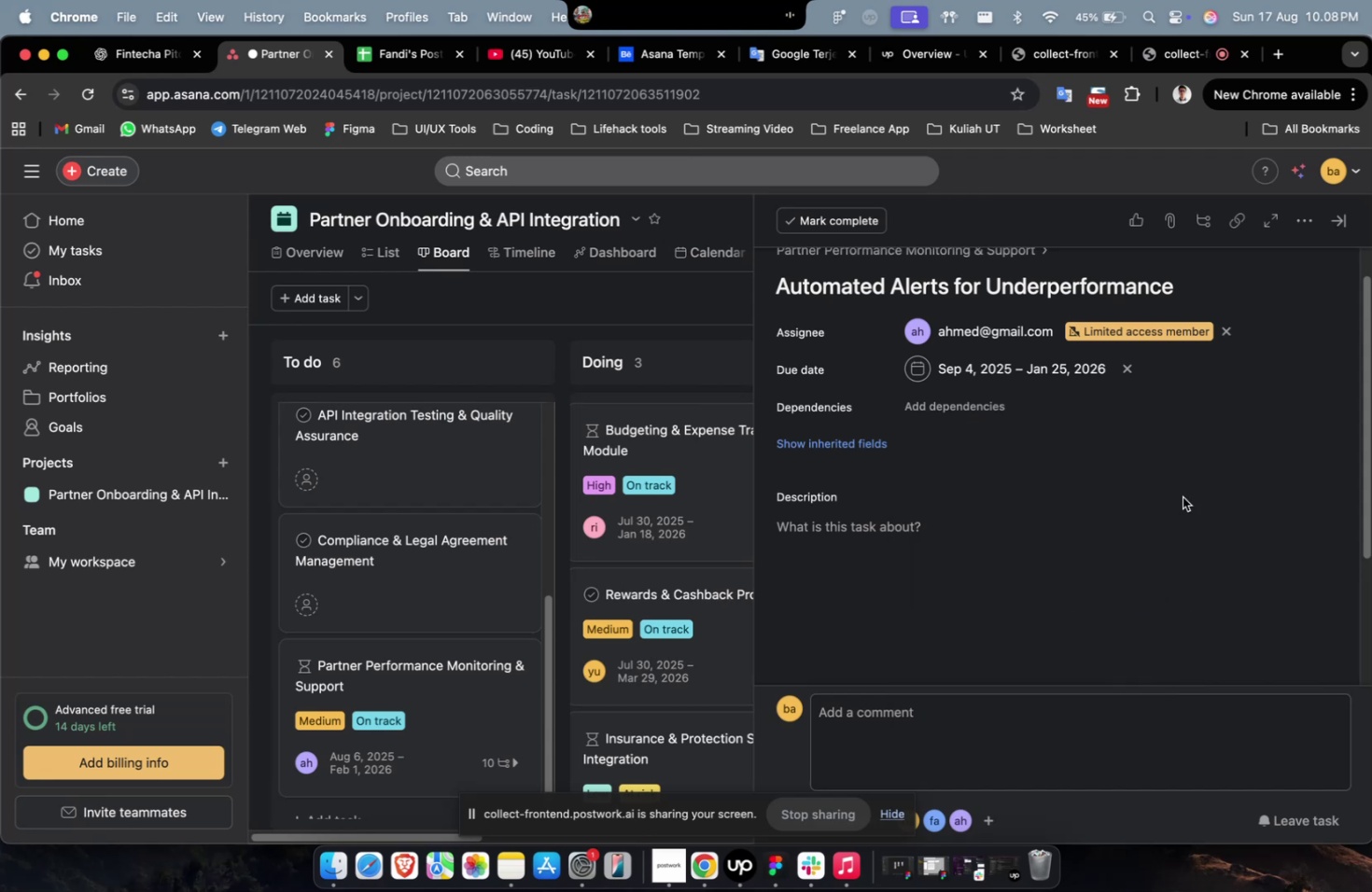 
wait(13.49)
 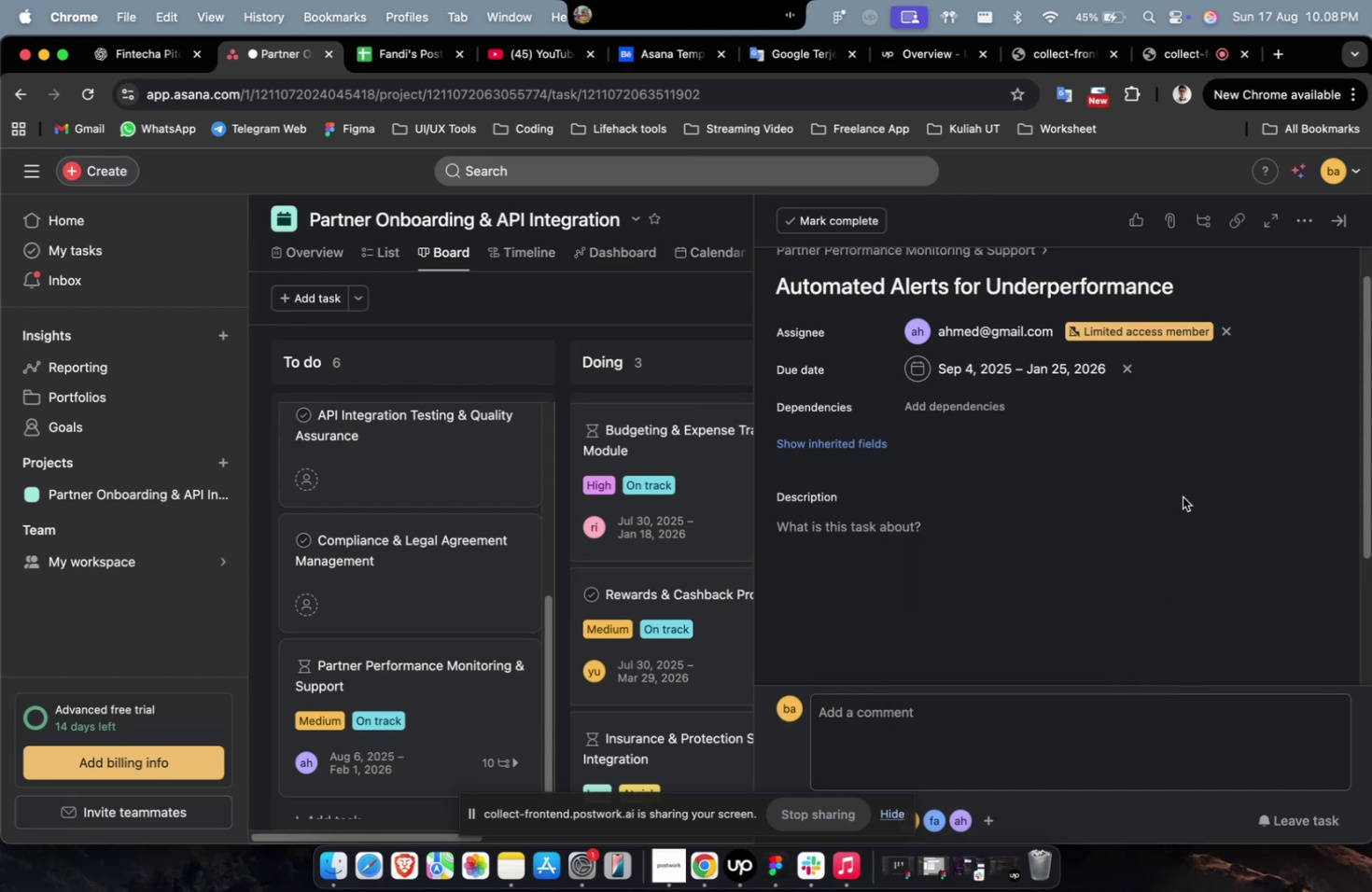 
double_click([983, 413])
 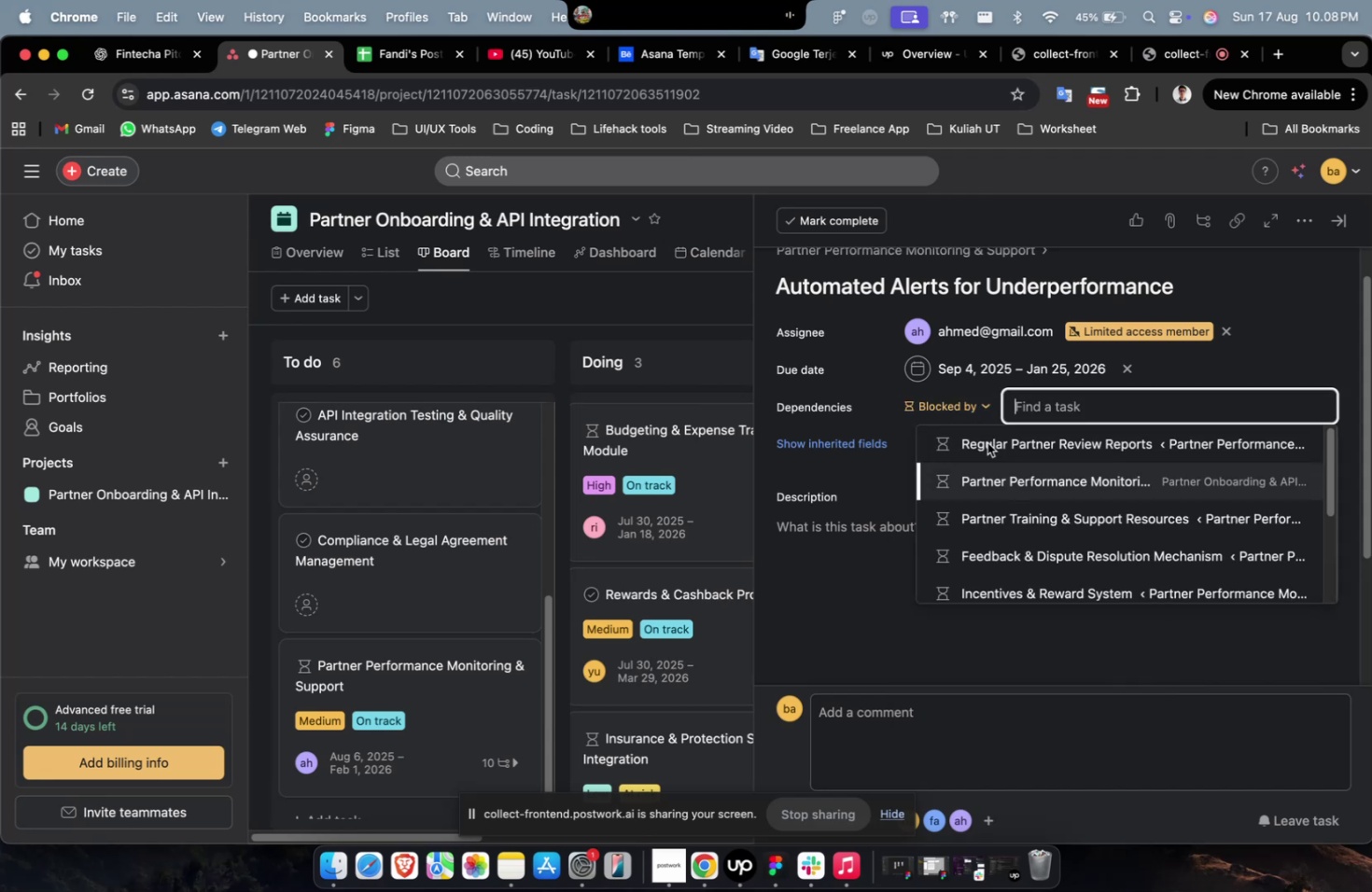 
triple_click([987, 442])
 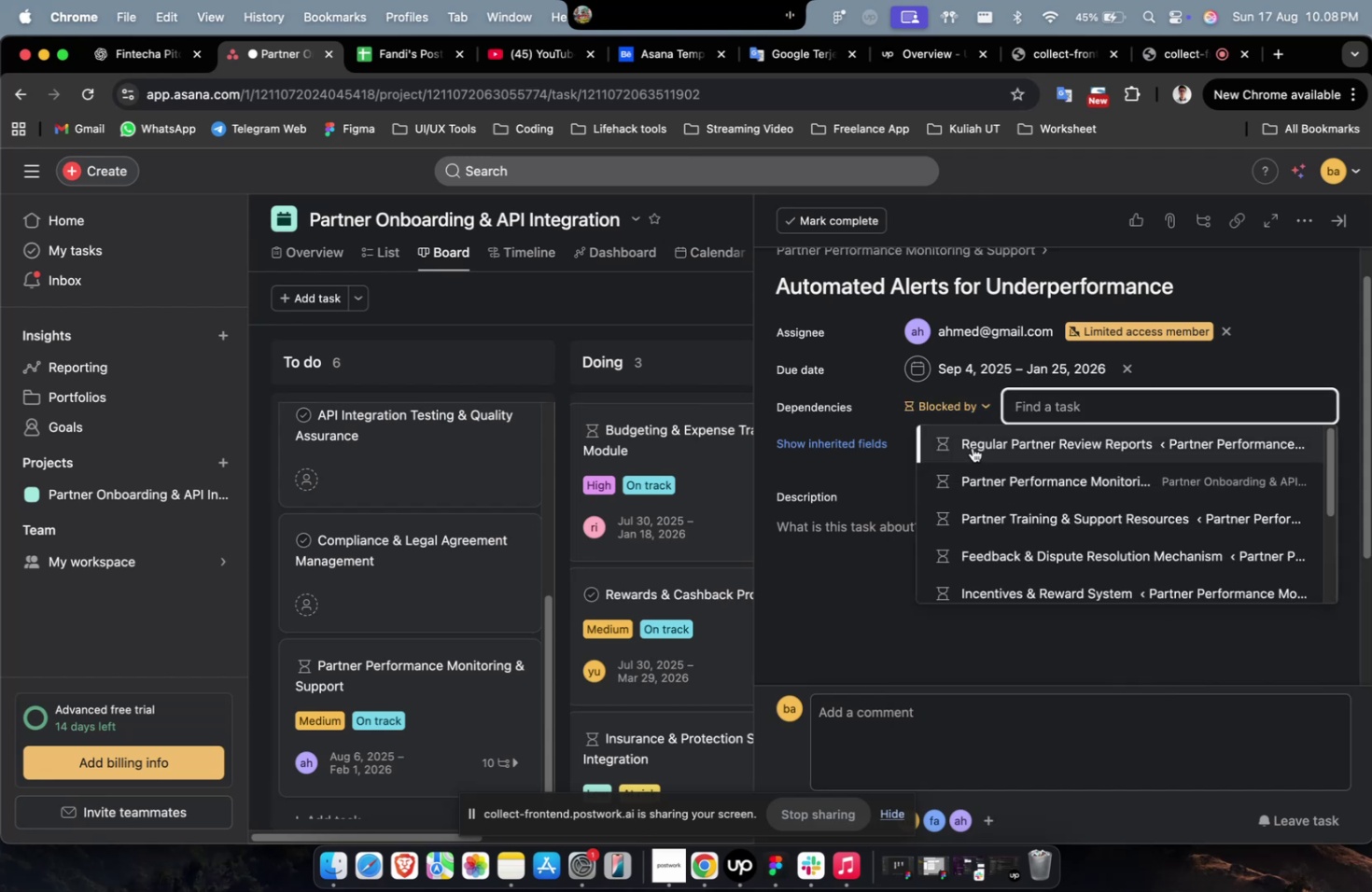 
triple_click([967, 448])
 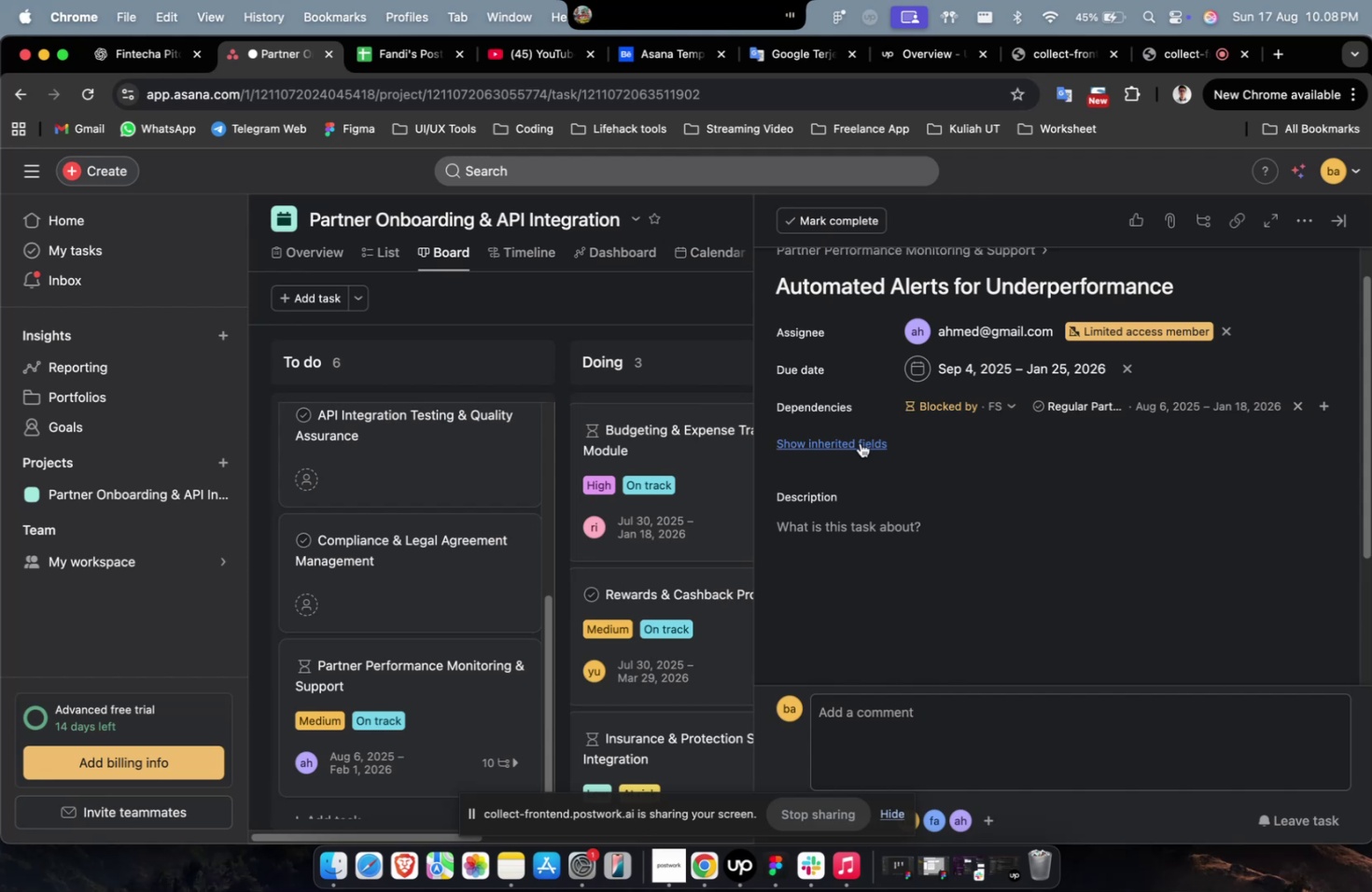 
triple_click([860, 442])
 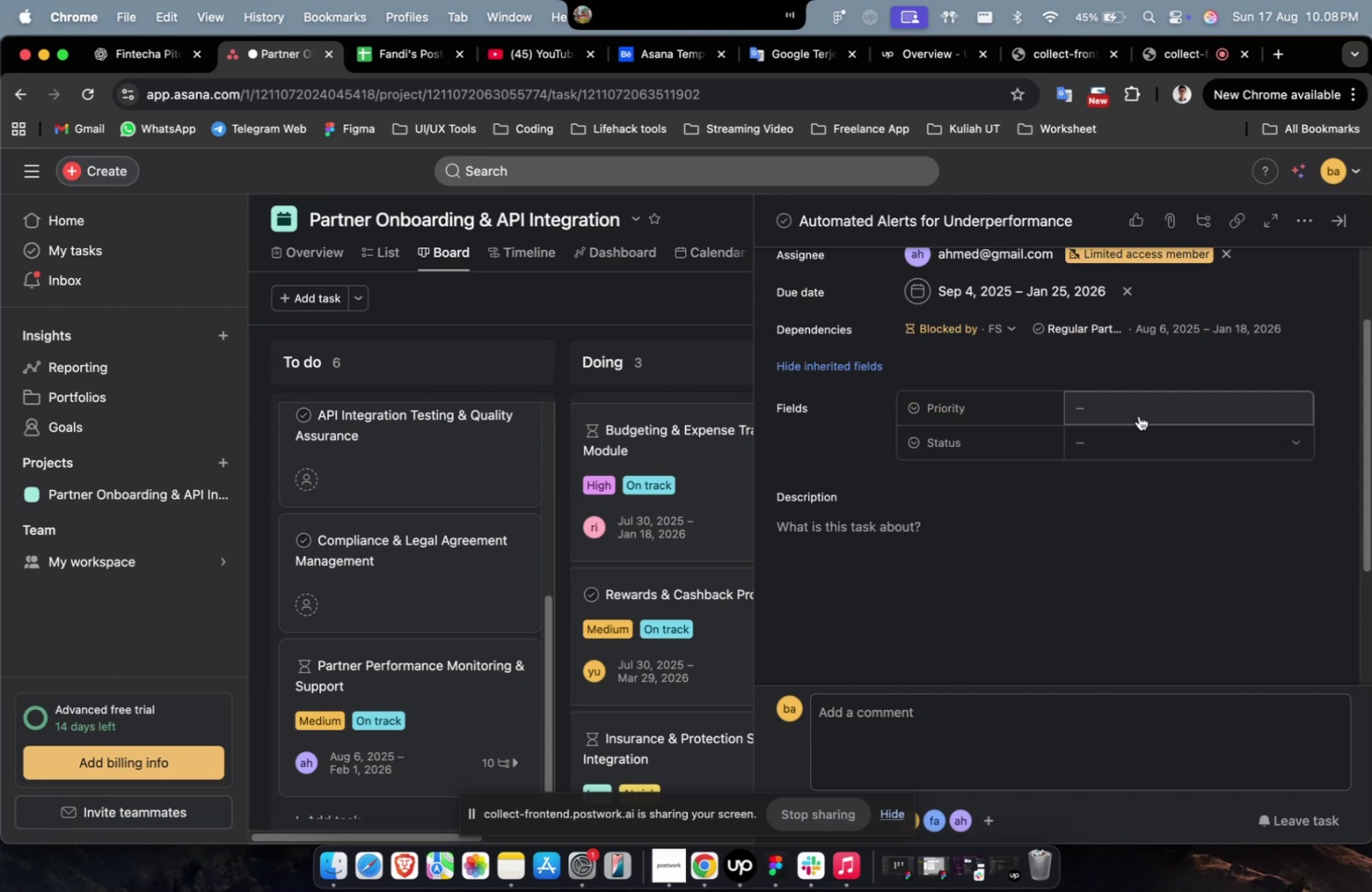 
triple_click([1141, 412])
 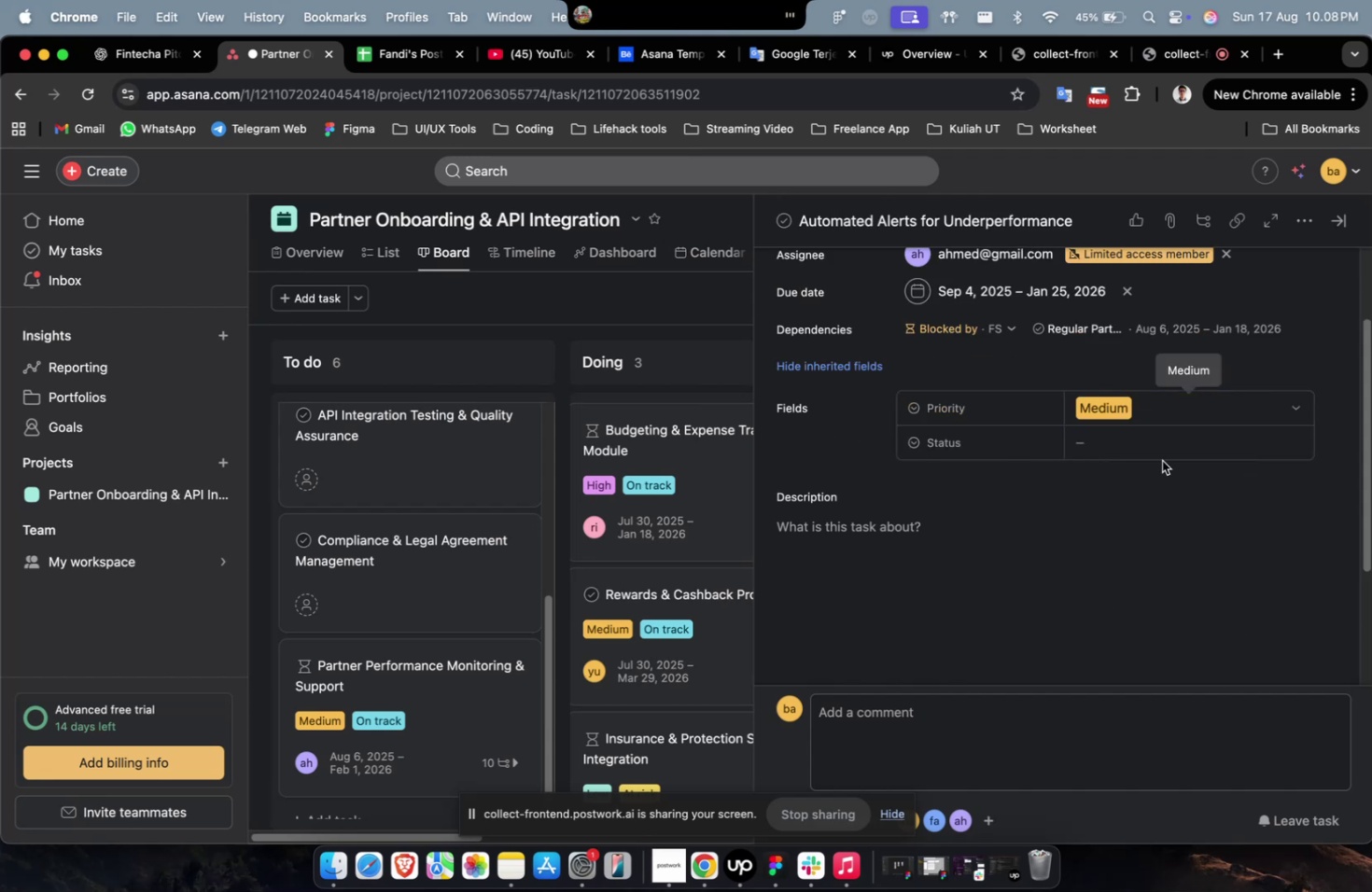 
triple_click([1161, 444])
 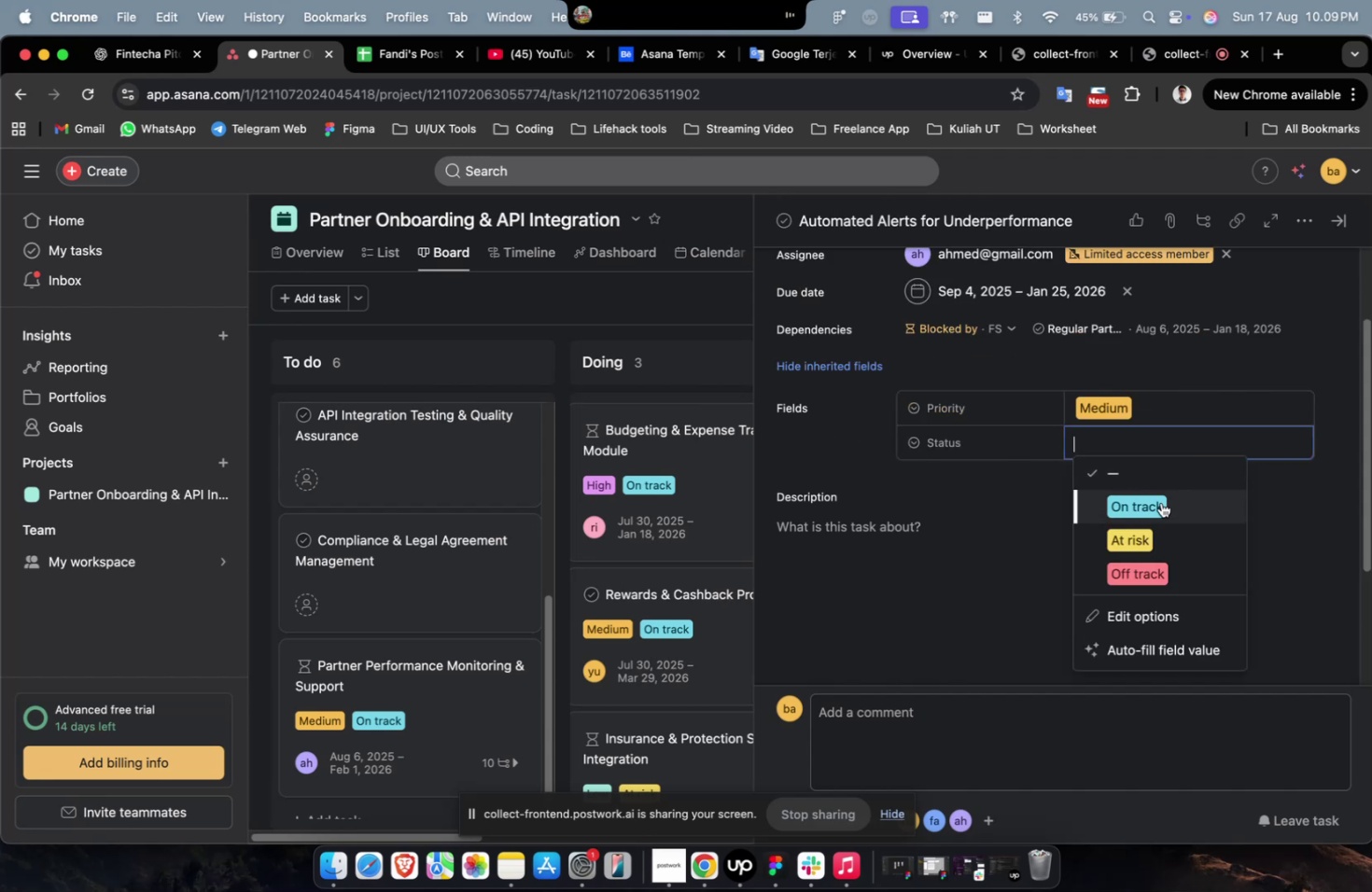 
triple_click([1160, 502])
 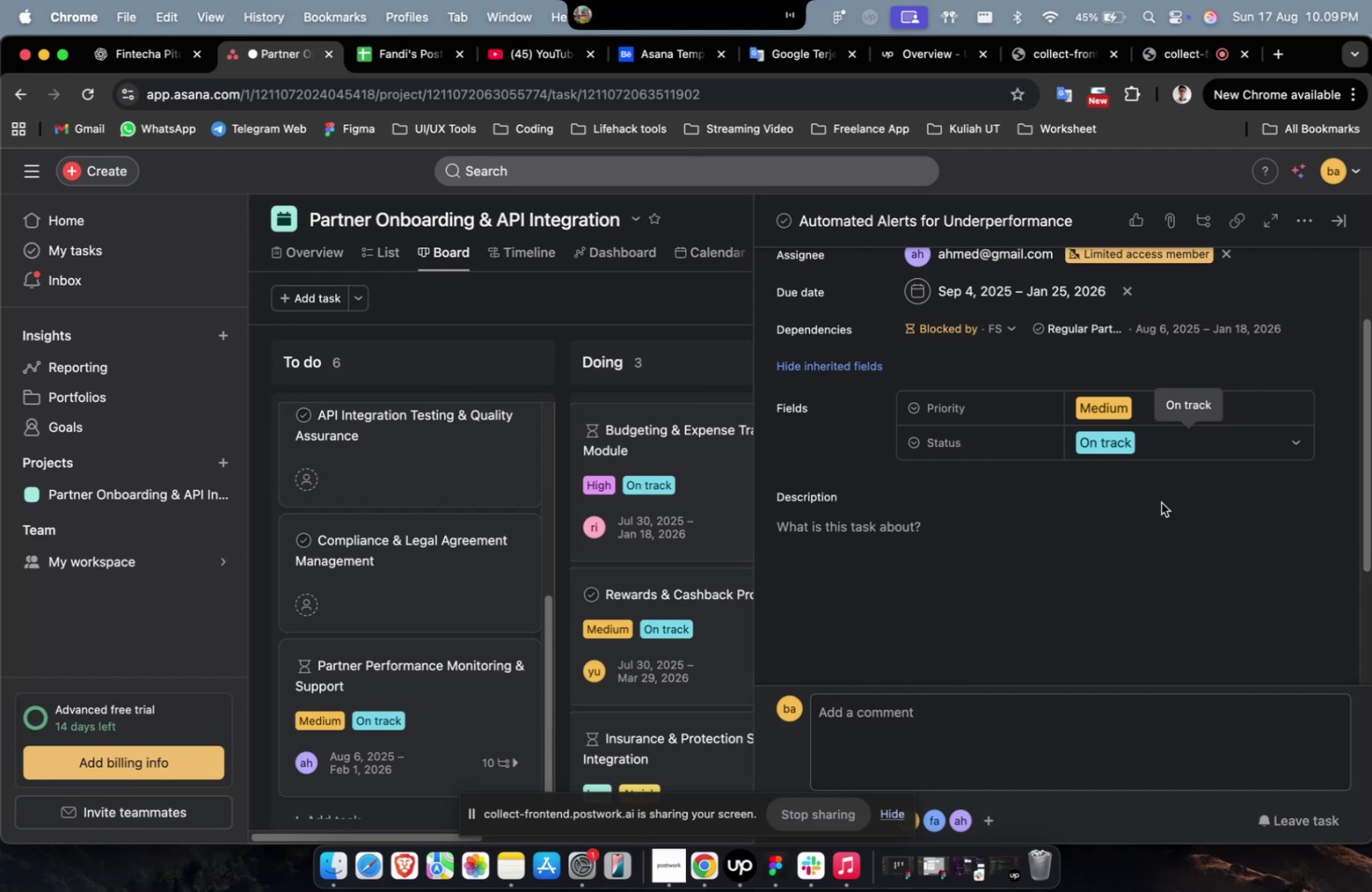 
wait(14.83)
 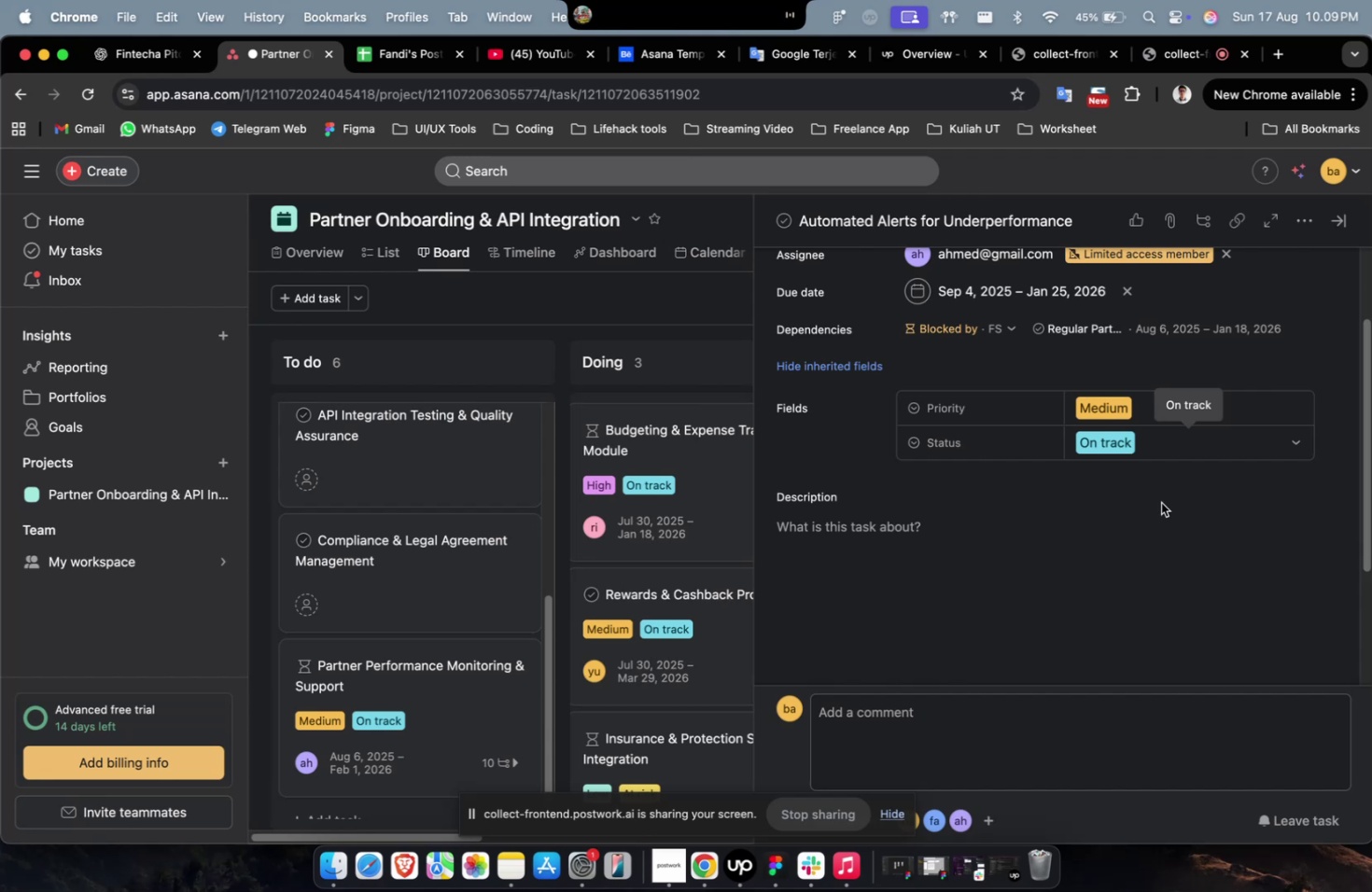 
left_click([1130, 562])
 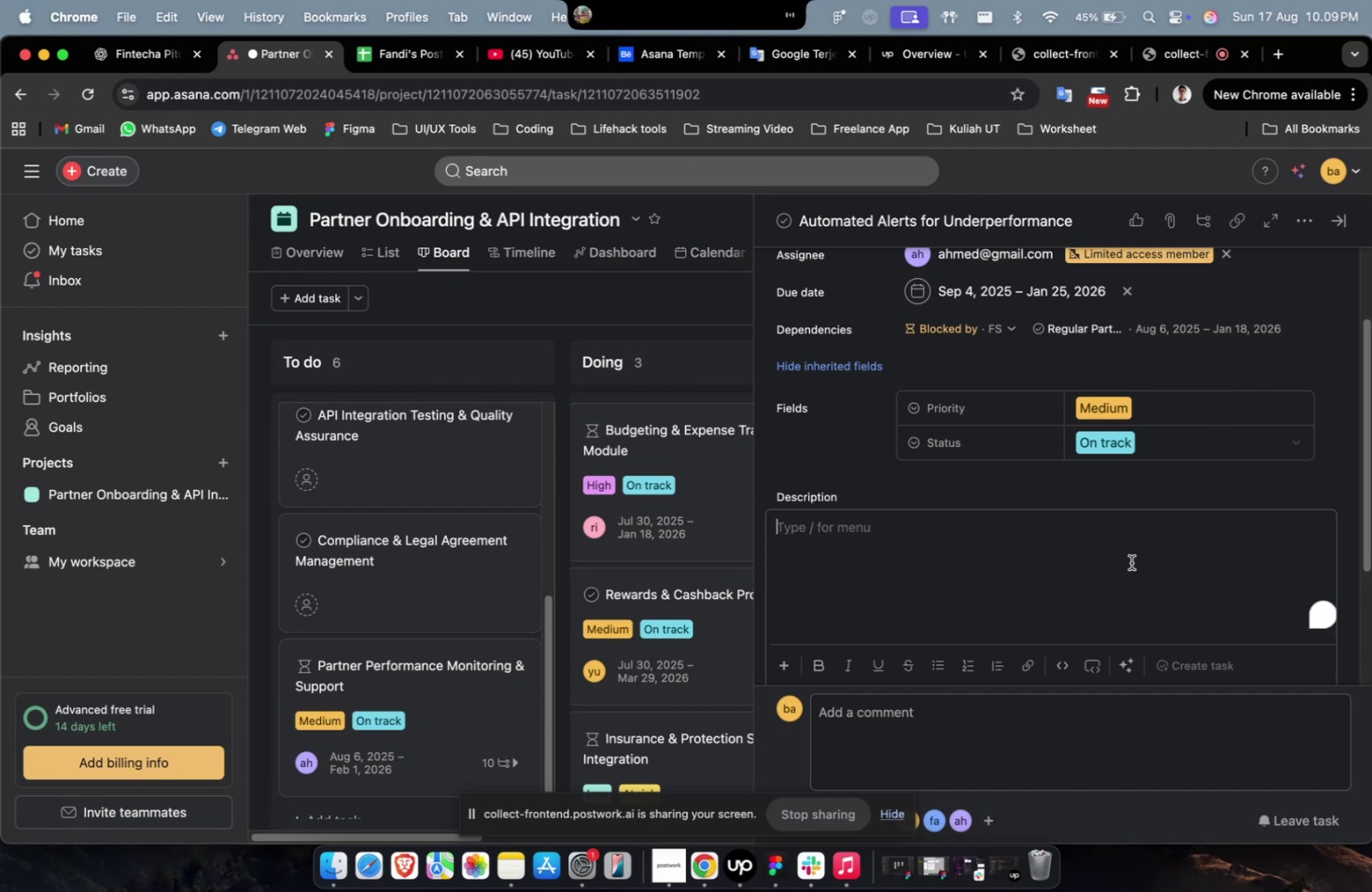 
key(Meta+CommandLeft)
 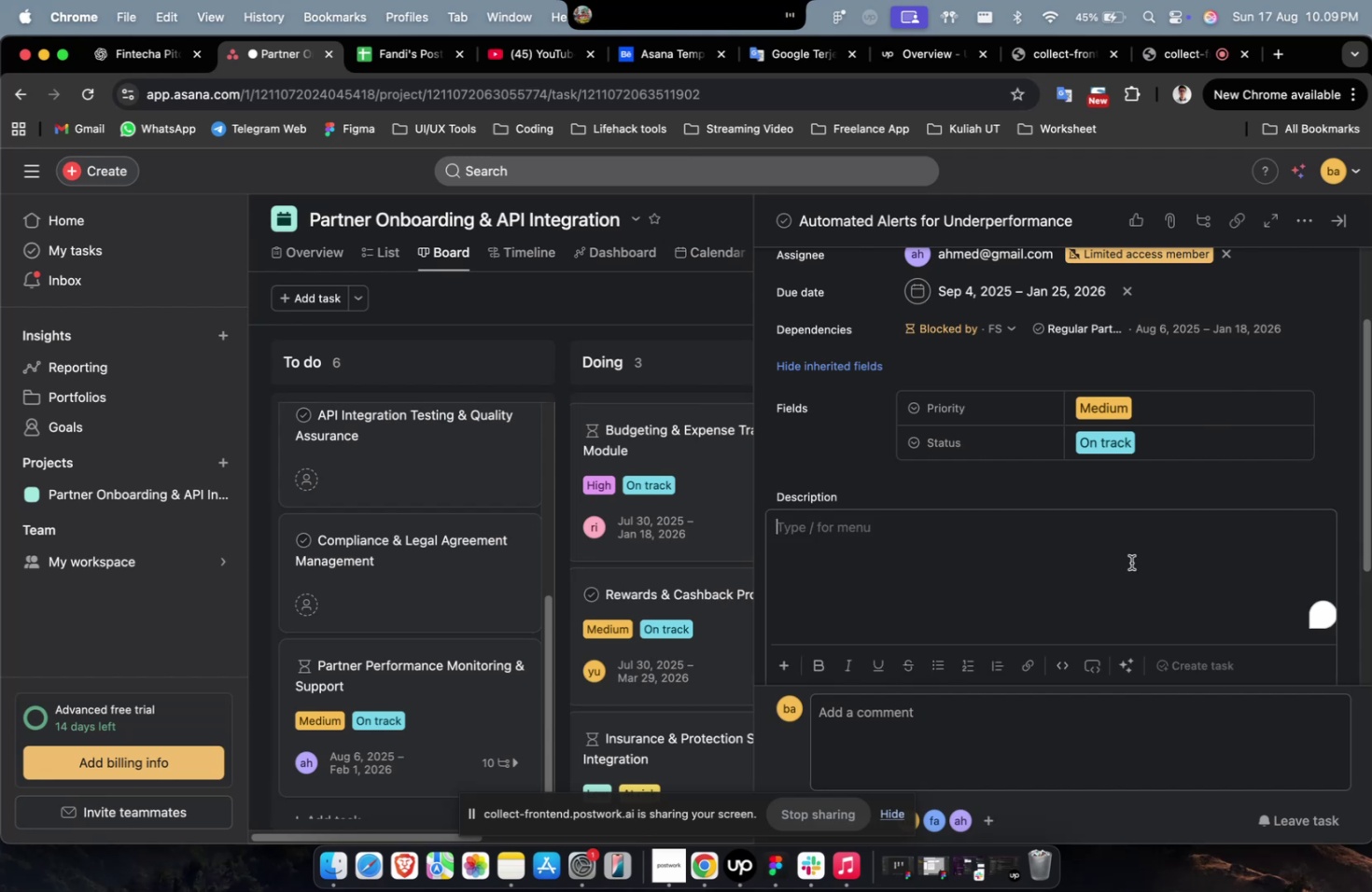 
key(Meta+V)
 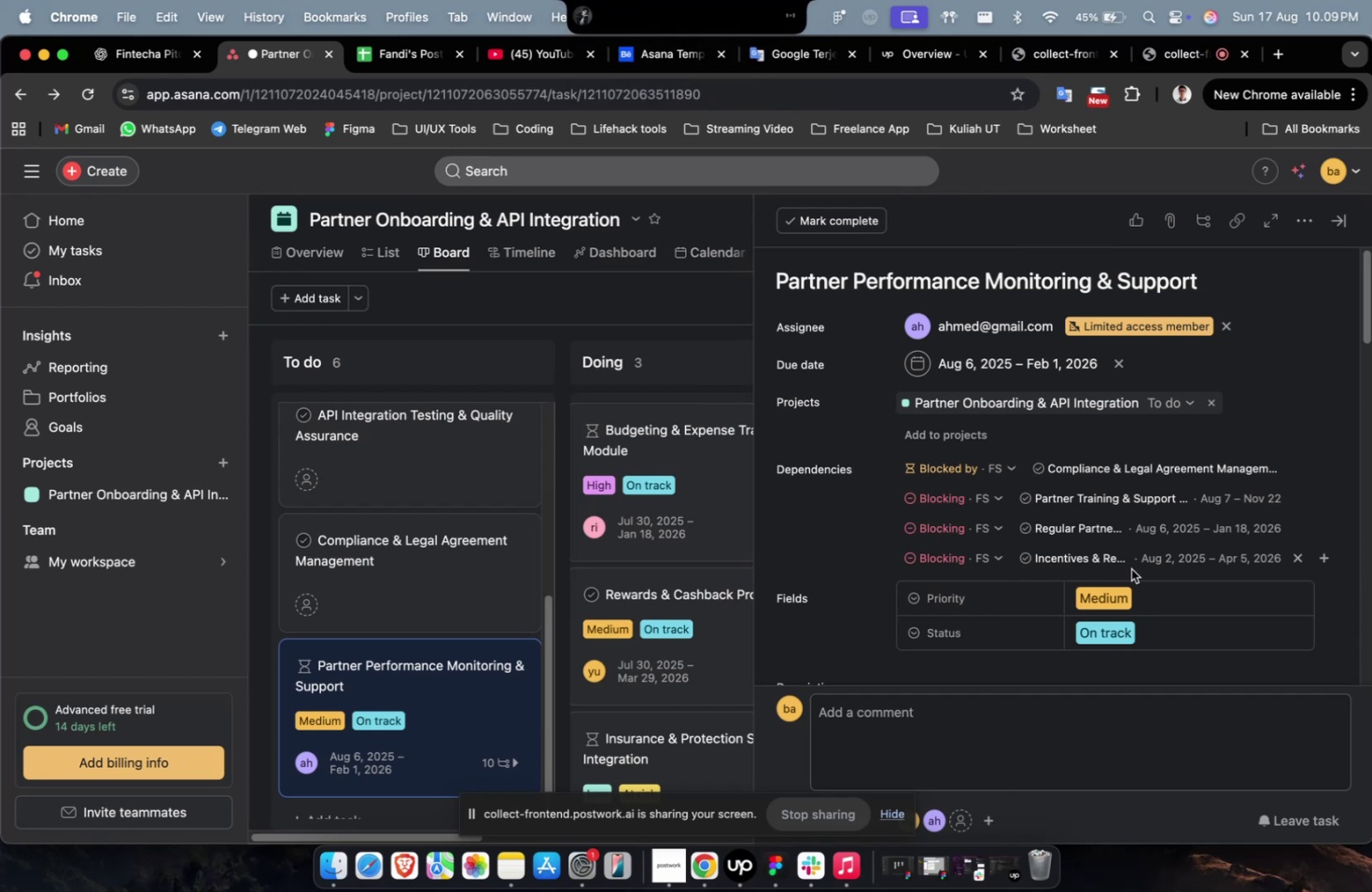 
wait(11.91)
 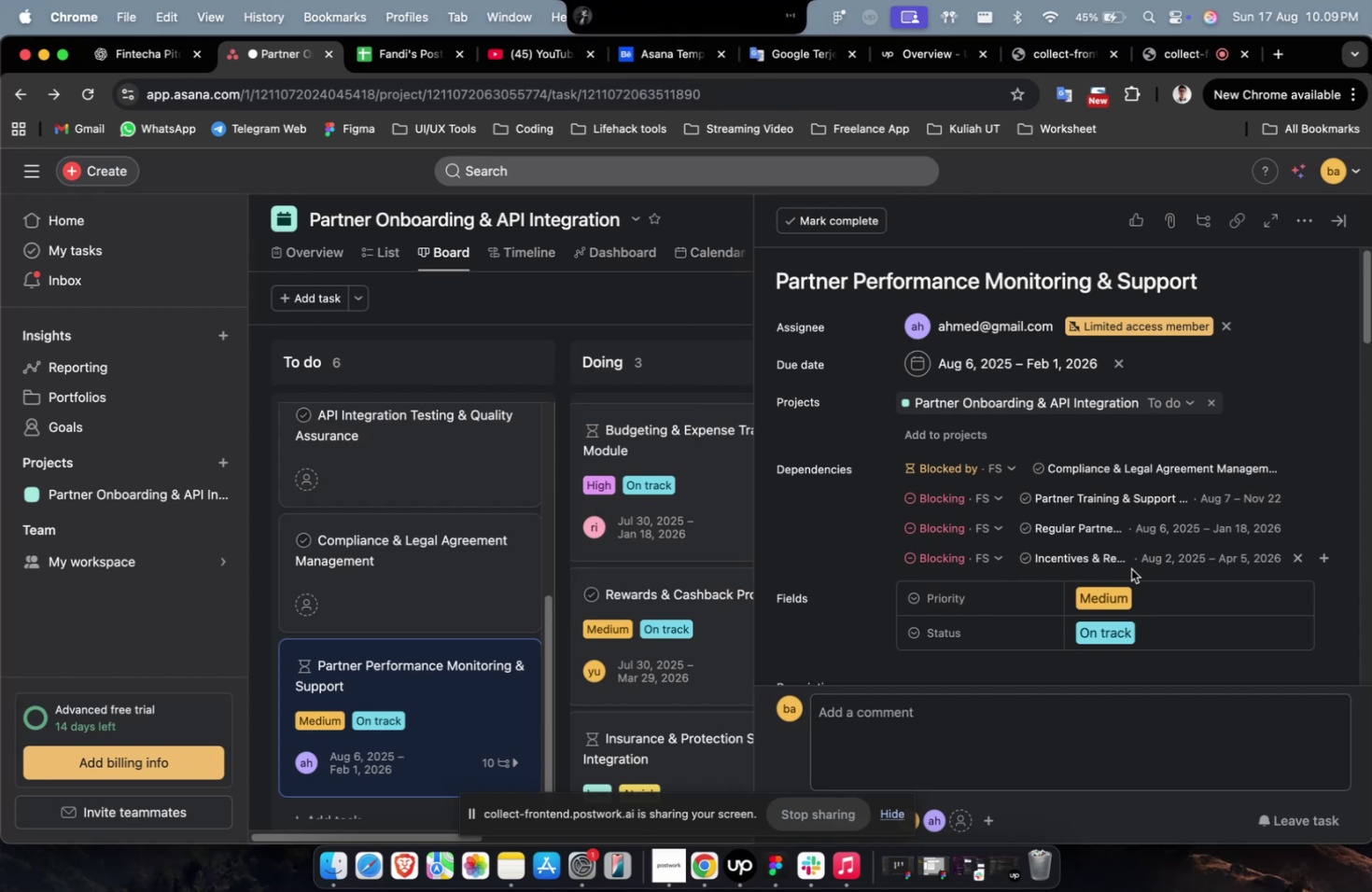 
key(VolumeUp)
 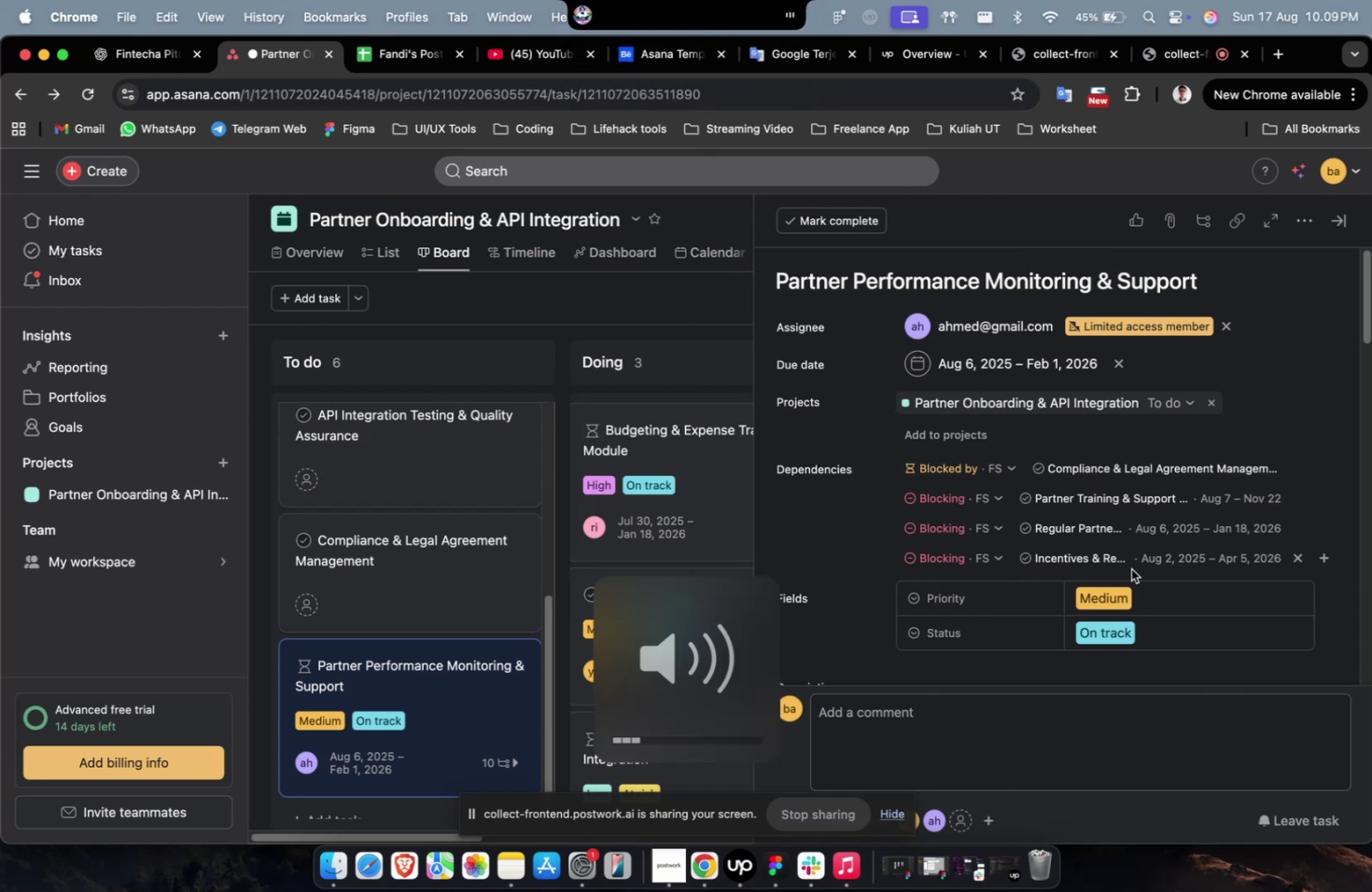 
key(VolumeUp)
 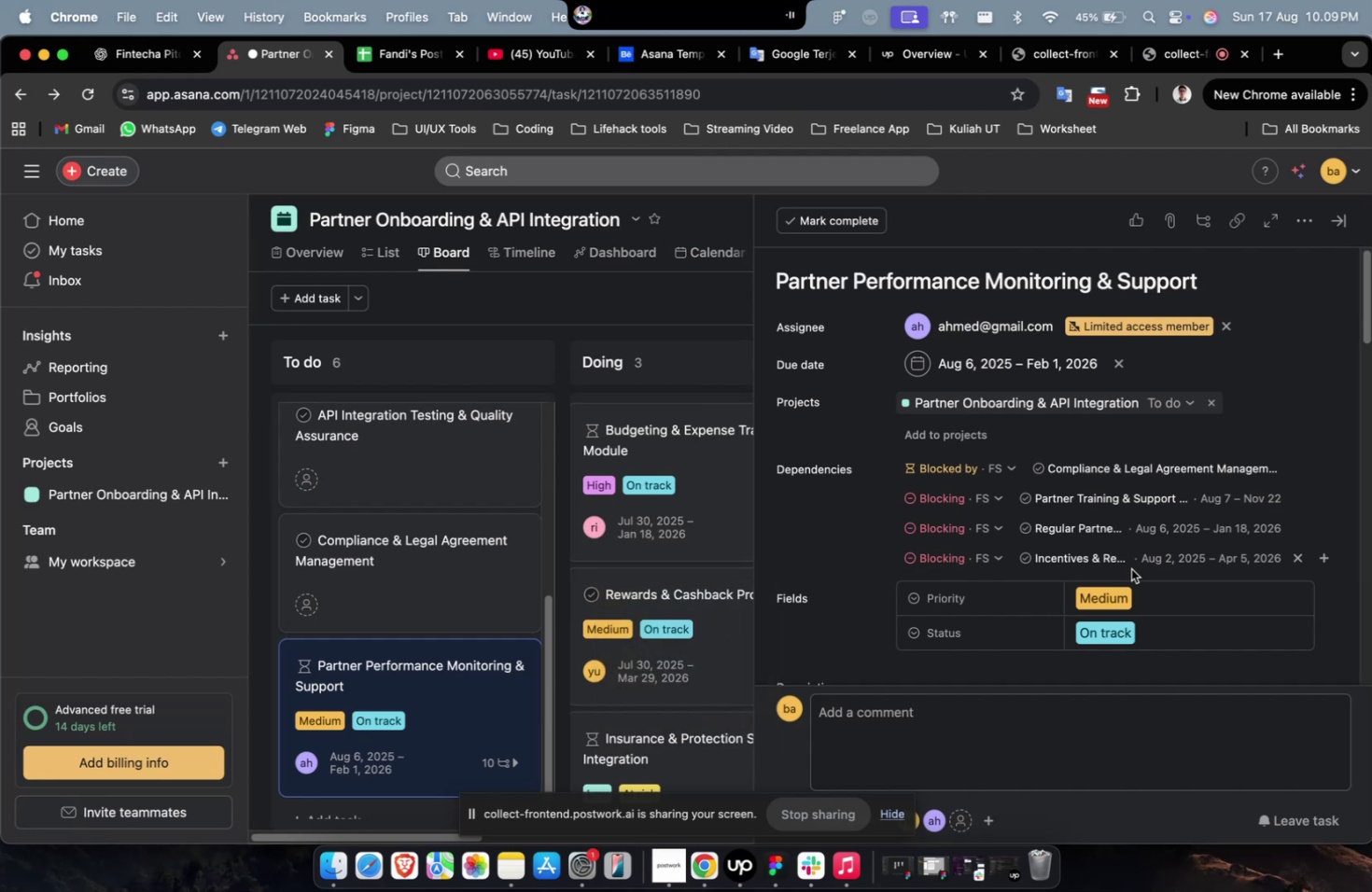 
key(VolumeUp)
 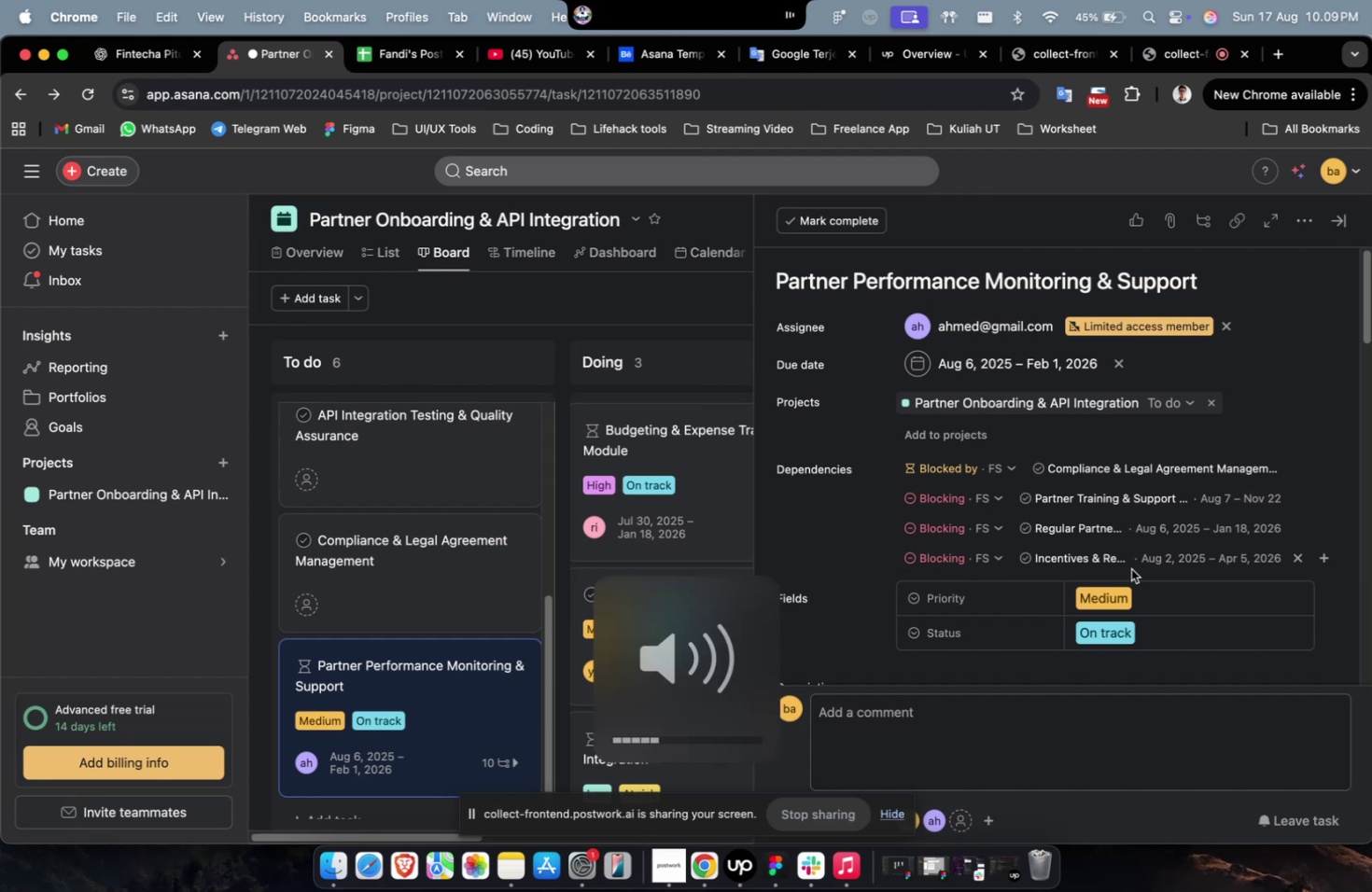 
key(VolumeUp)
 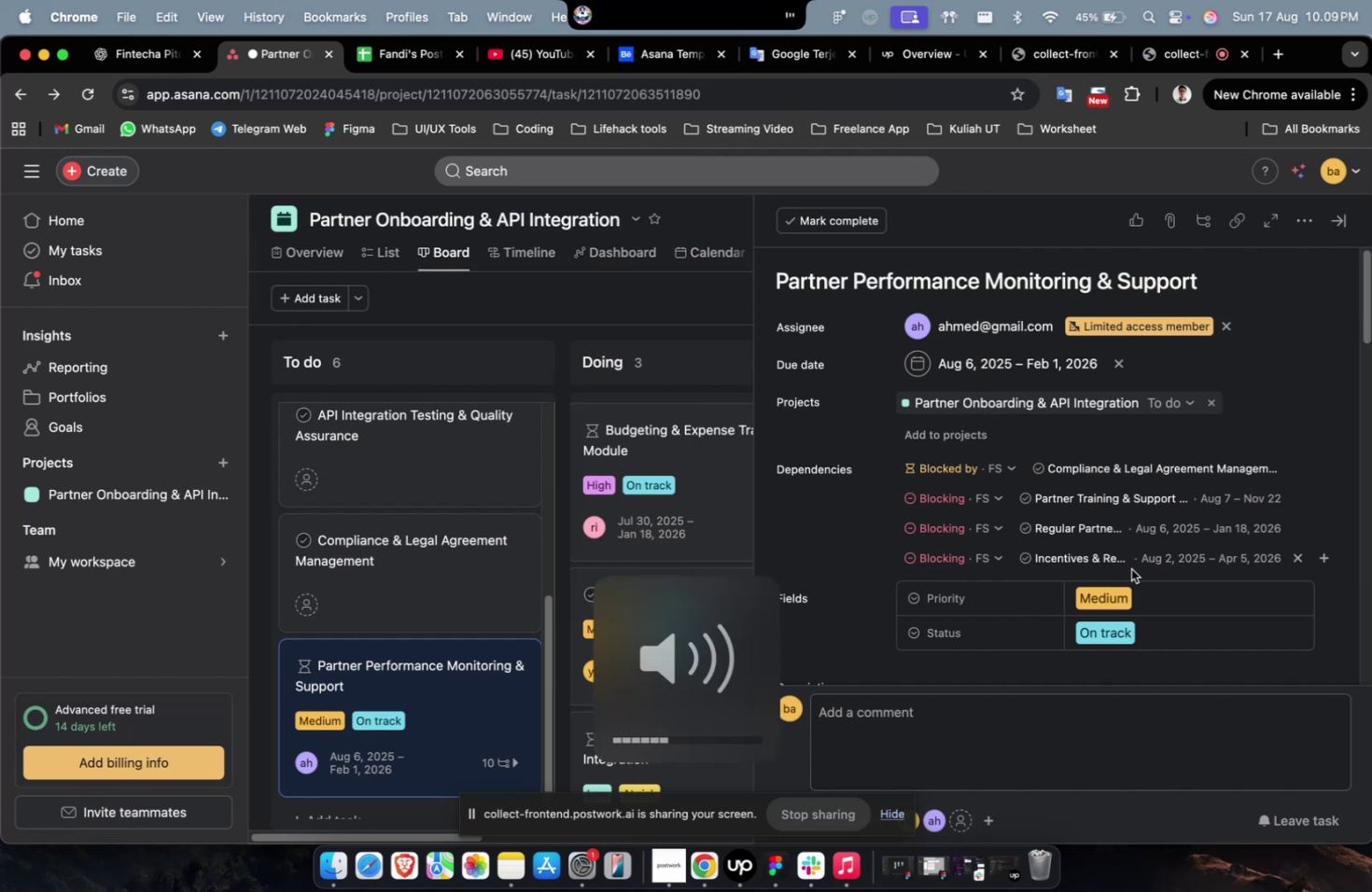 
key(VolumeUp)
 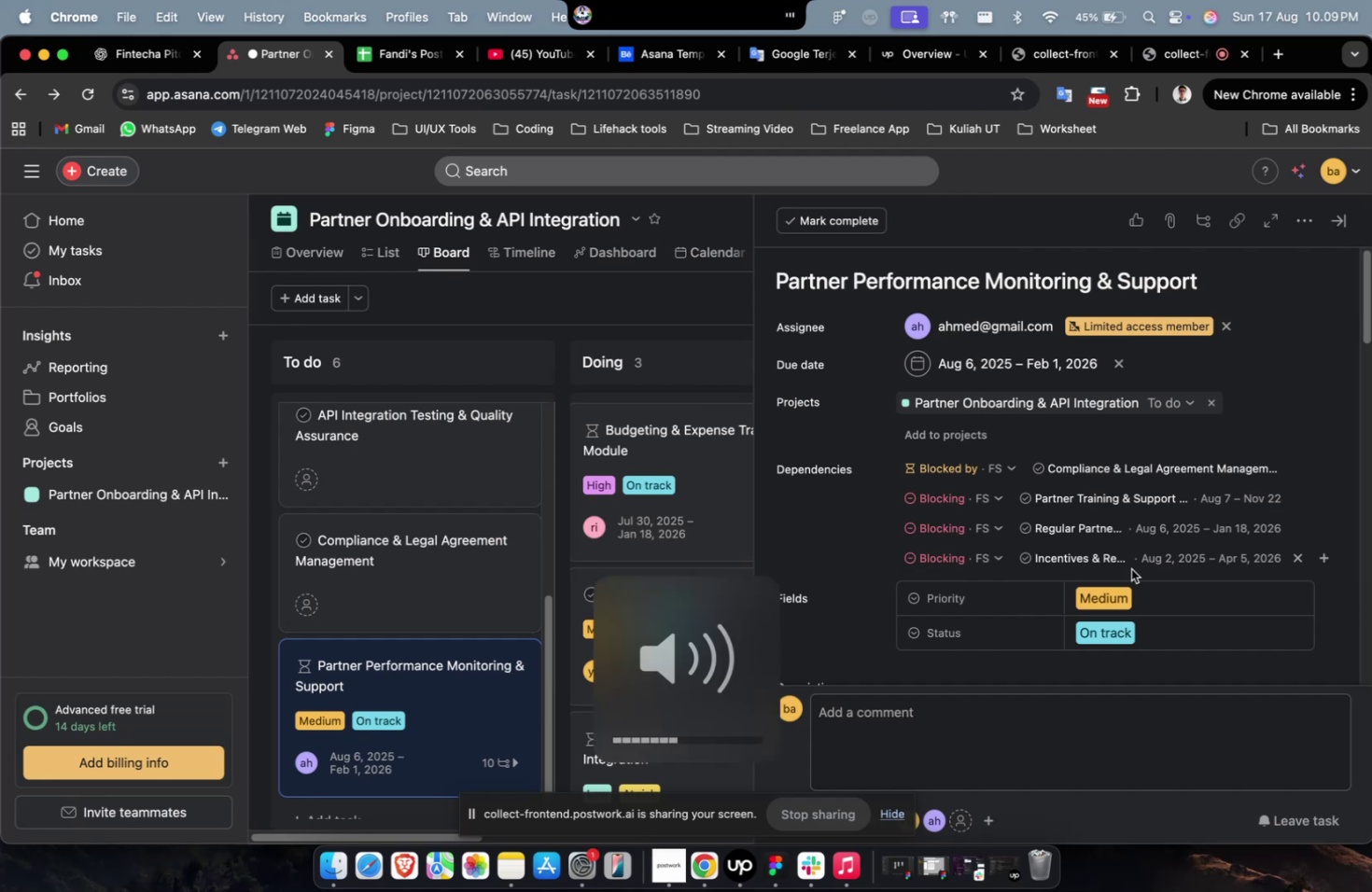 
key(VolumeUp)
 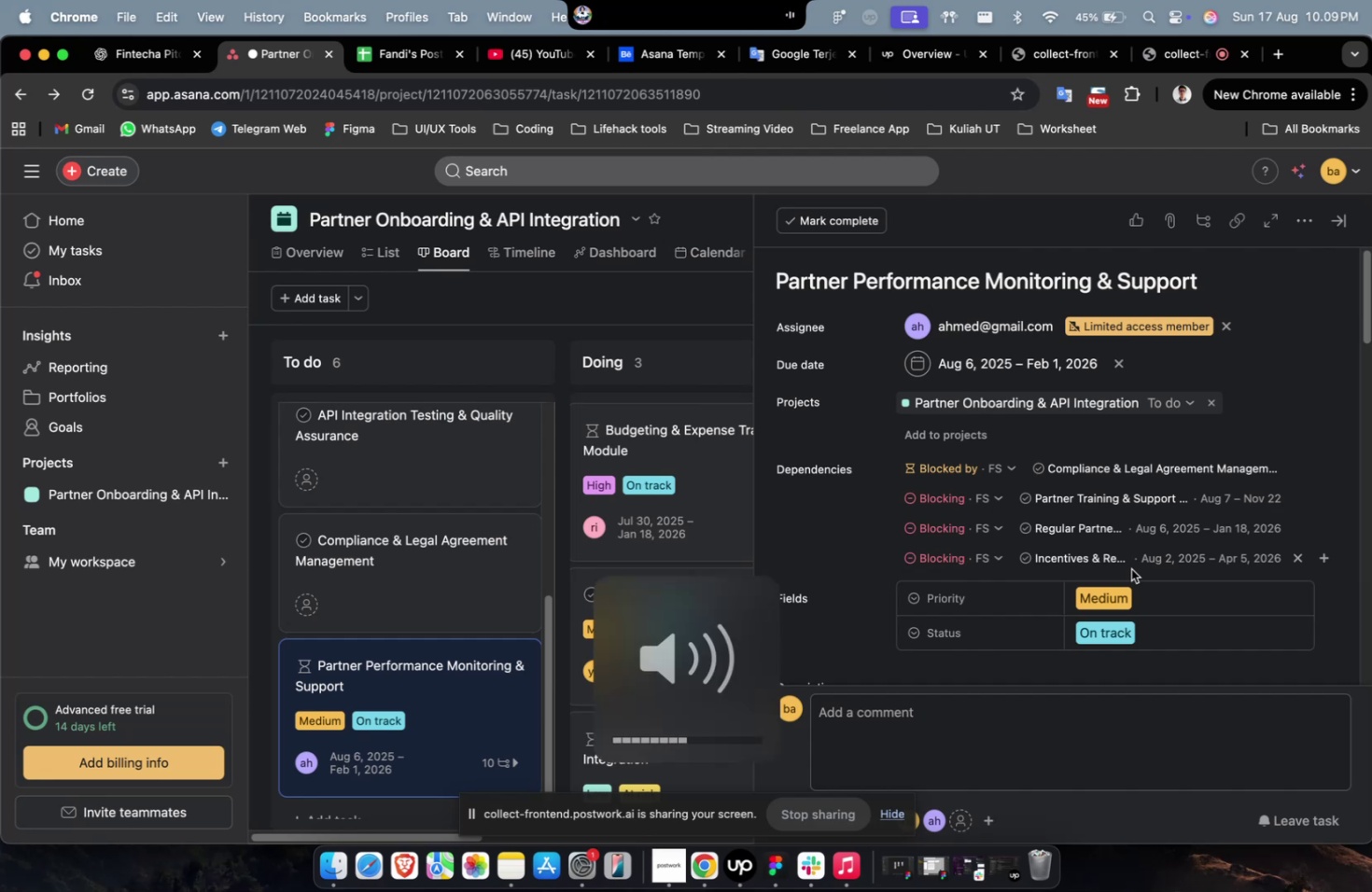 
key(VolumeUp)
 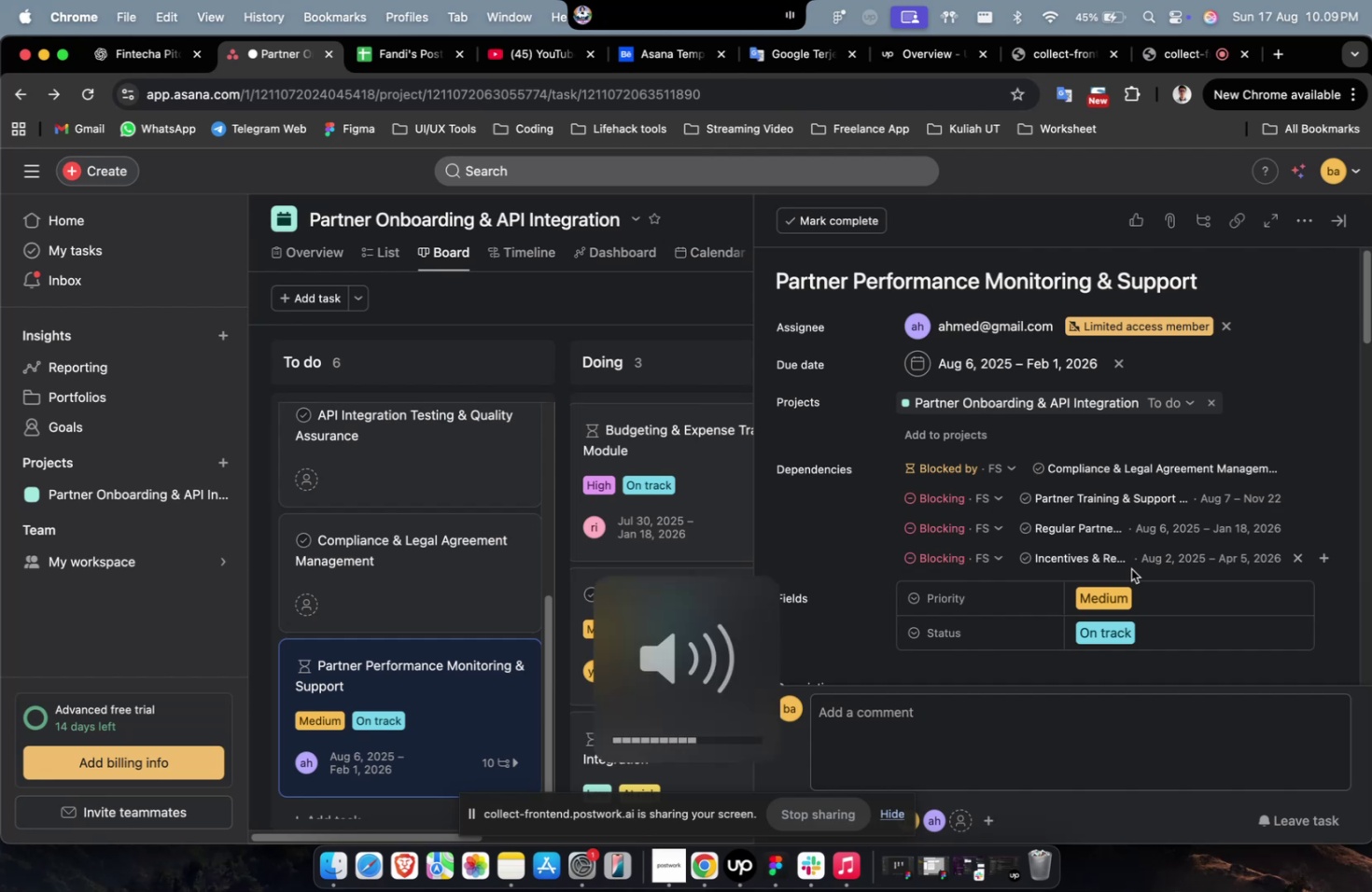 
key(VolumeUp)
 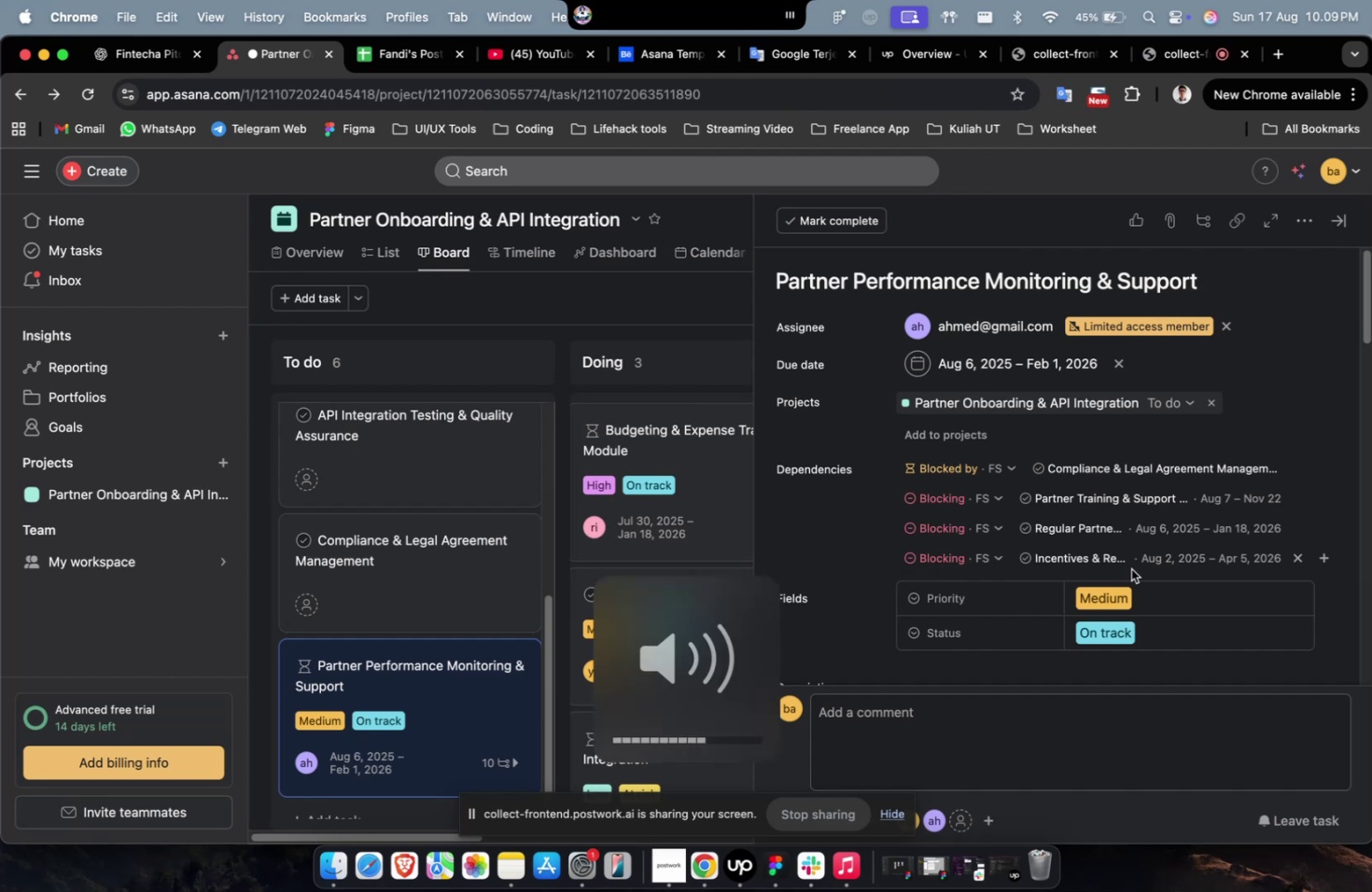 
key(VolumeDown)
 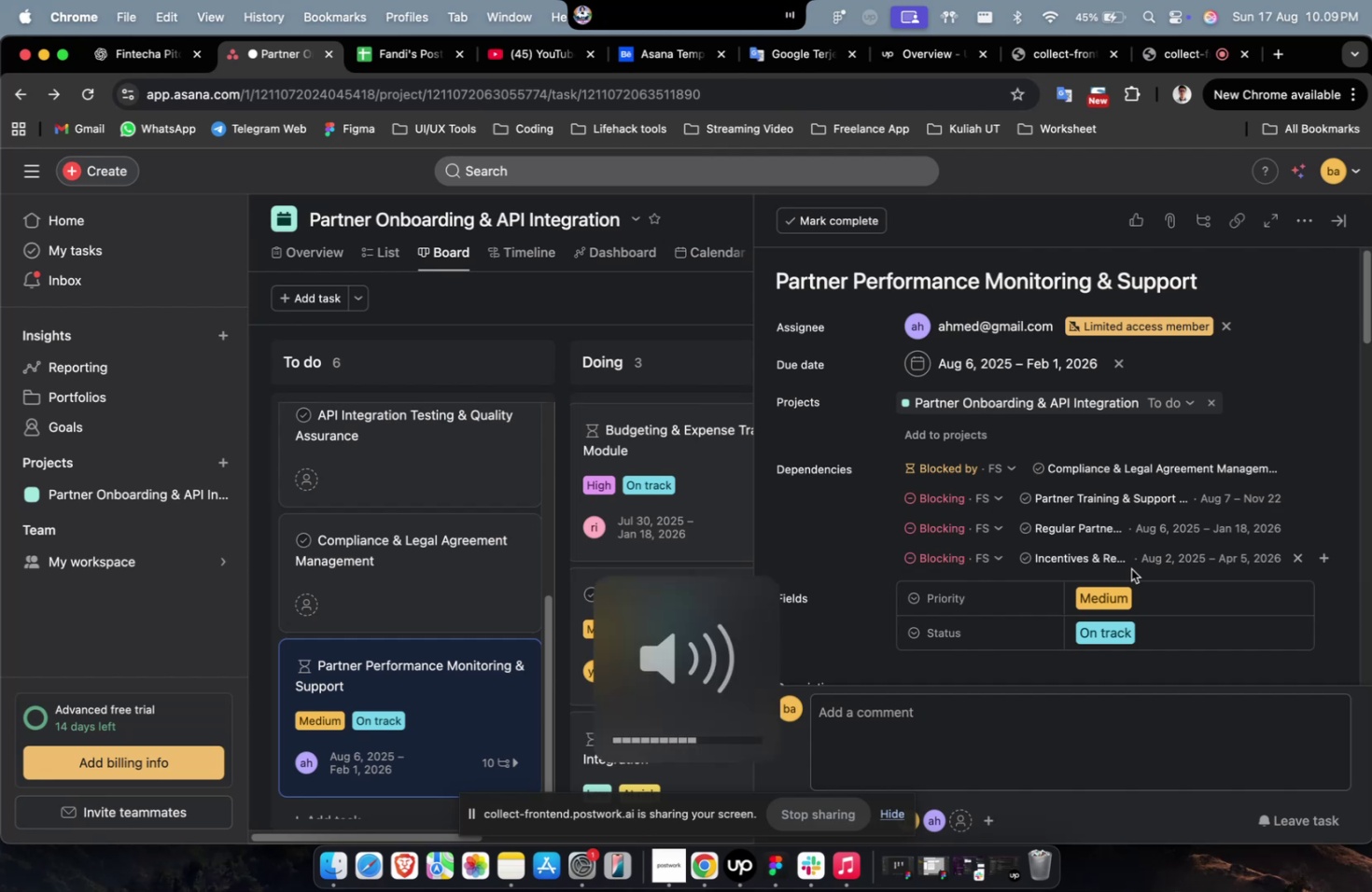 
key(VolumeDown)
 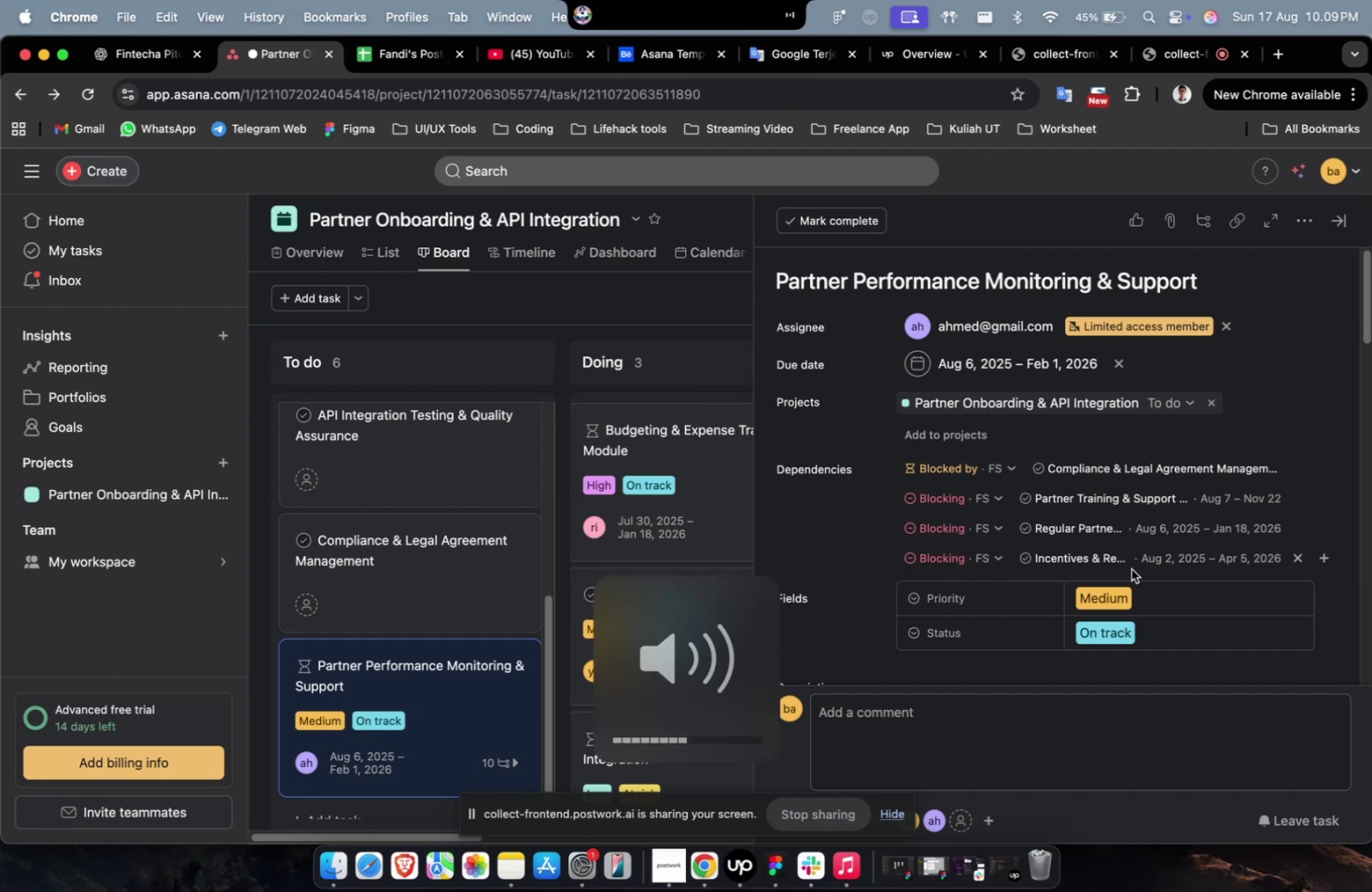 
key(VolumeDown)
 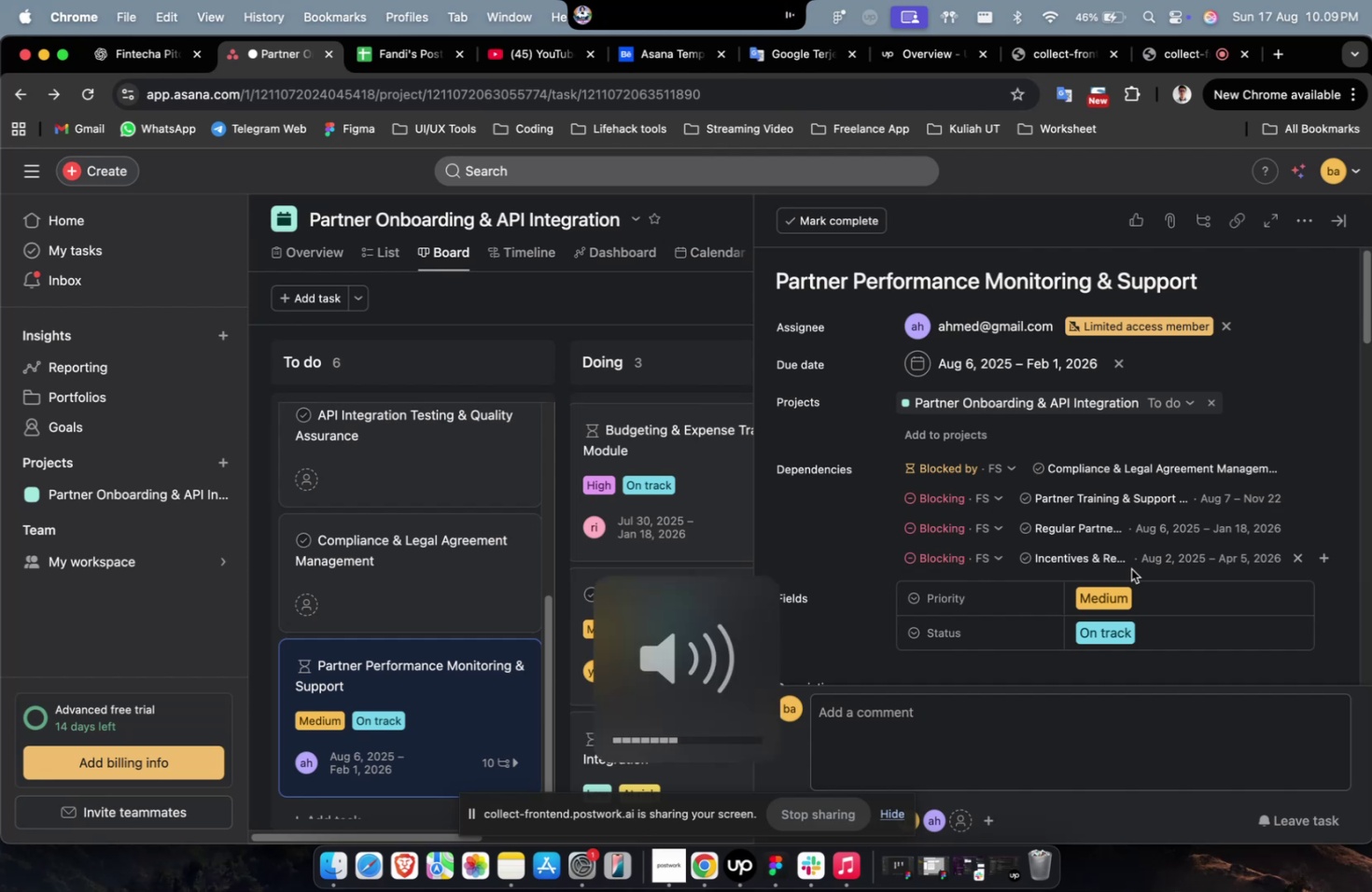 
key(VolumeUp)
 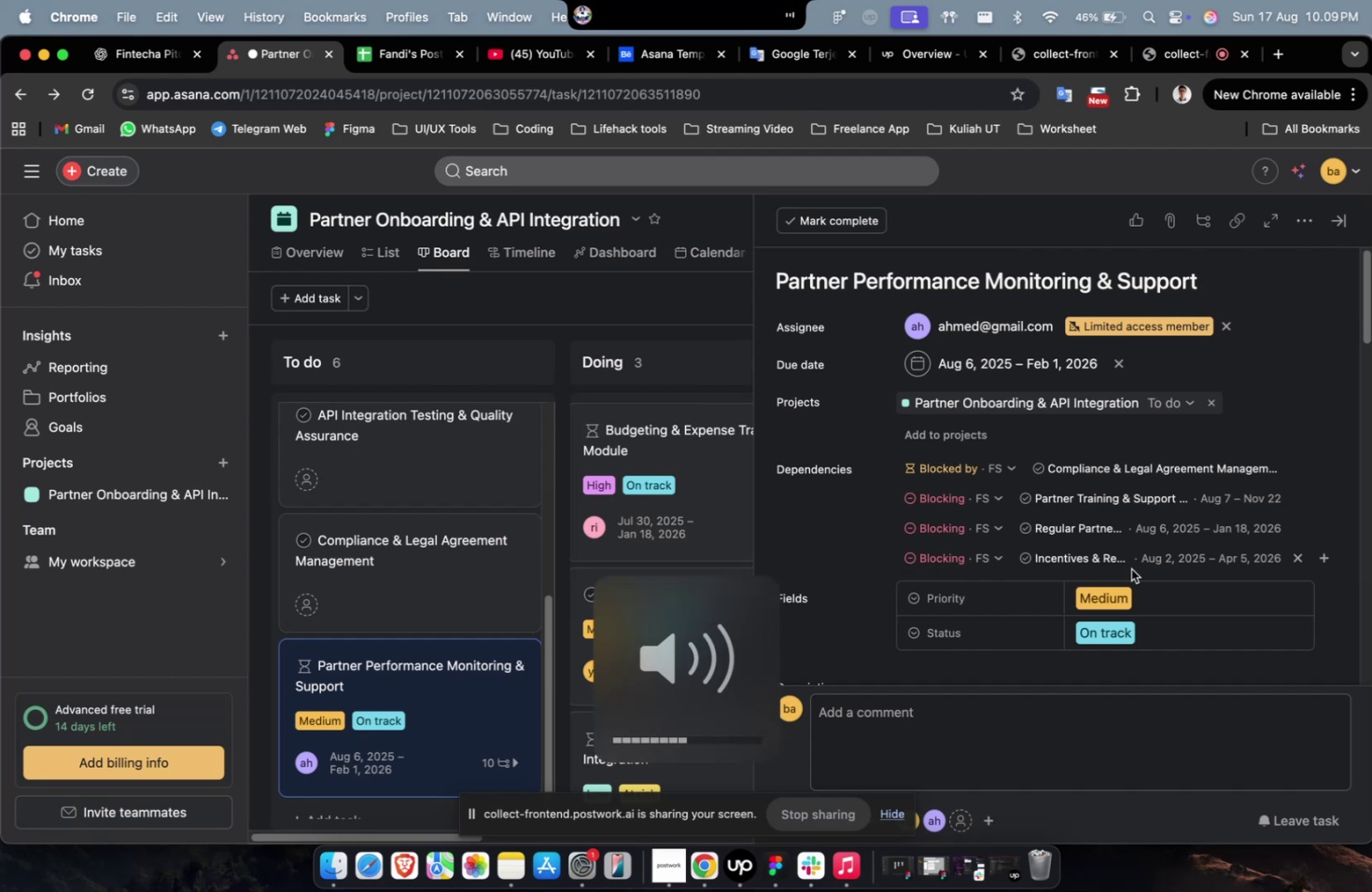 
key(VolumeUp)
 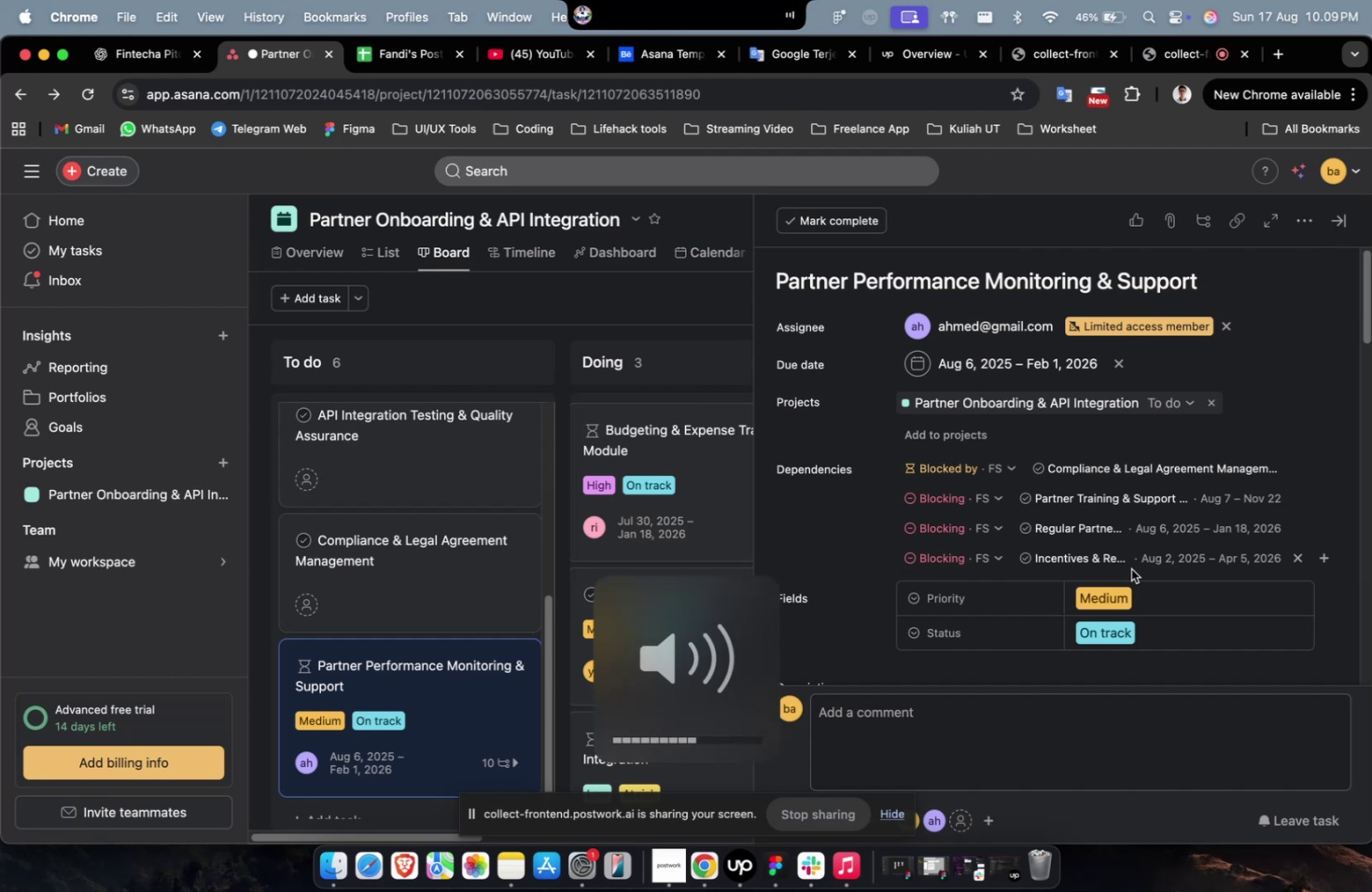 
key(VolumeDown)
 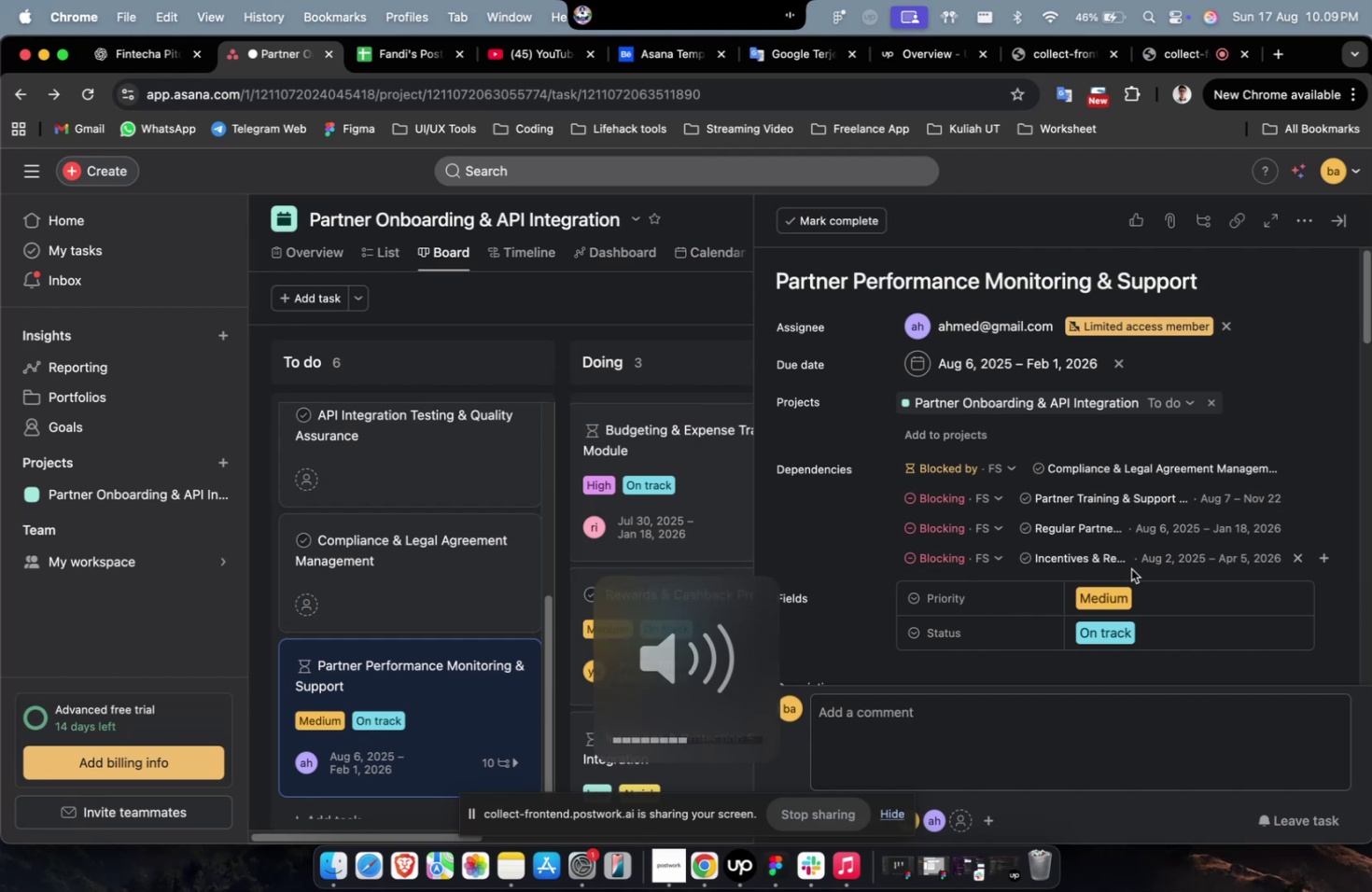 
key(VolumeDown)
 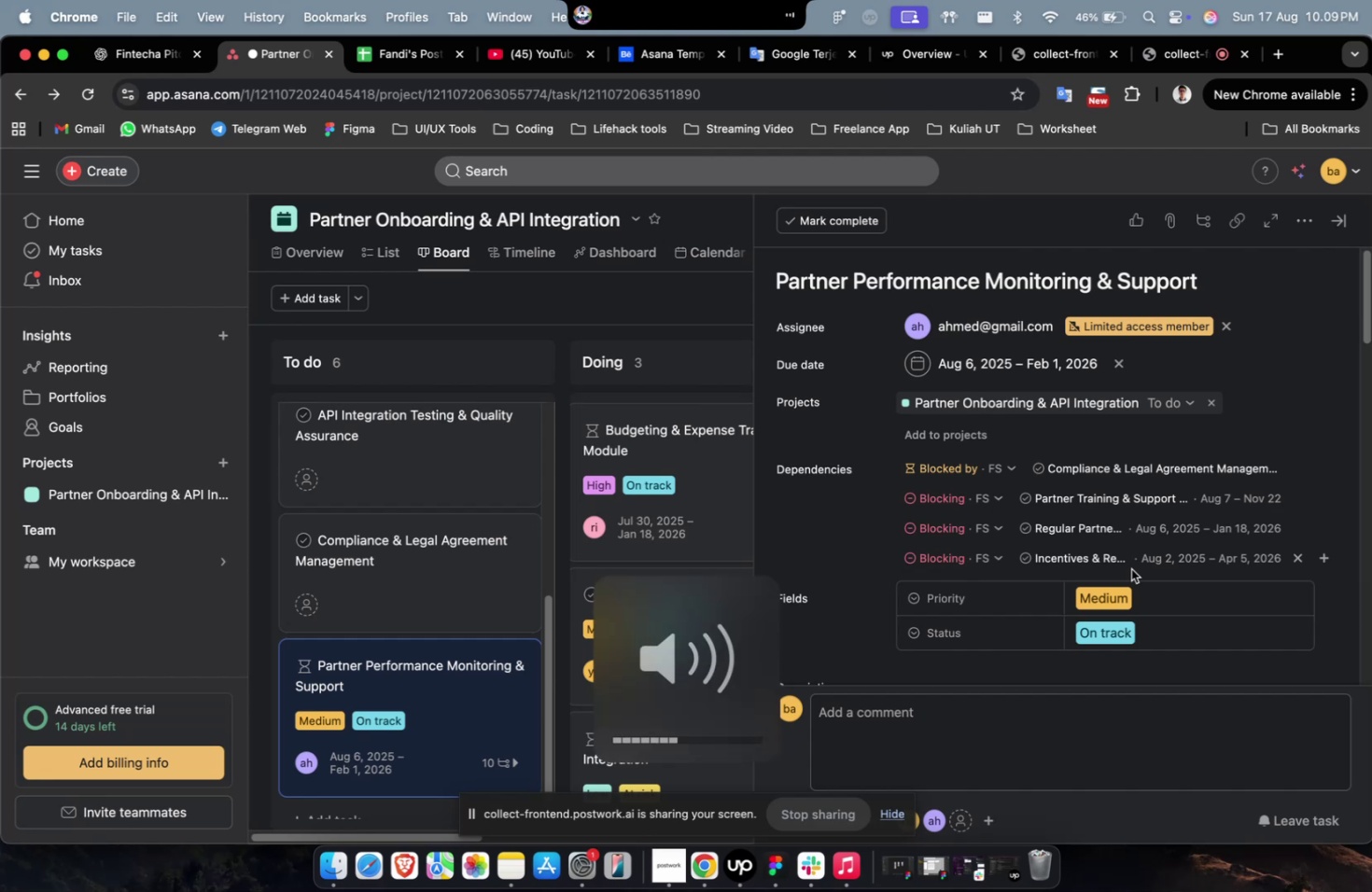 
scroll: coordinate [920, 556], scroll_direction: down, amount: 37.0
 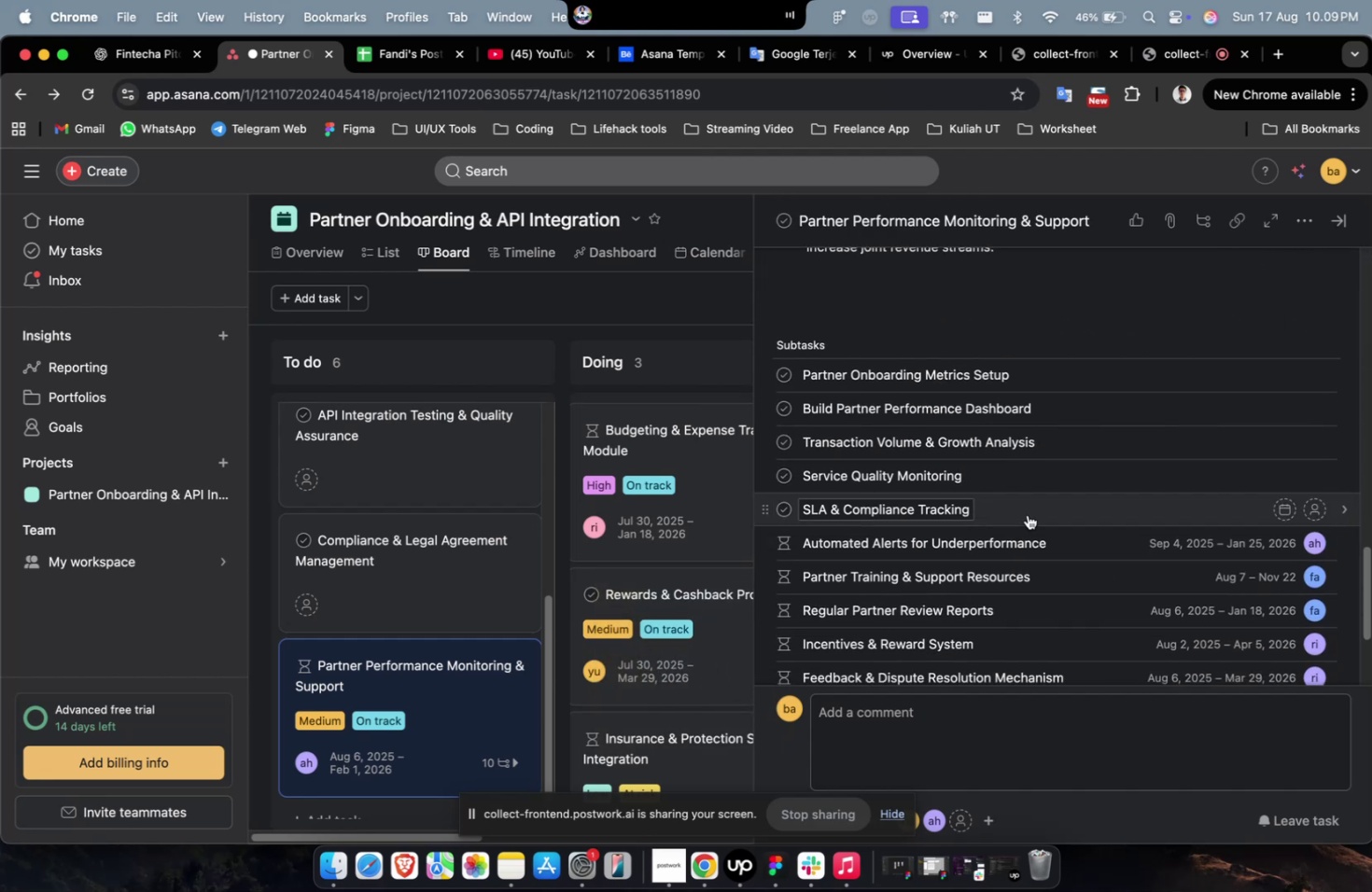 
left_click([1031, 510])
 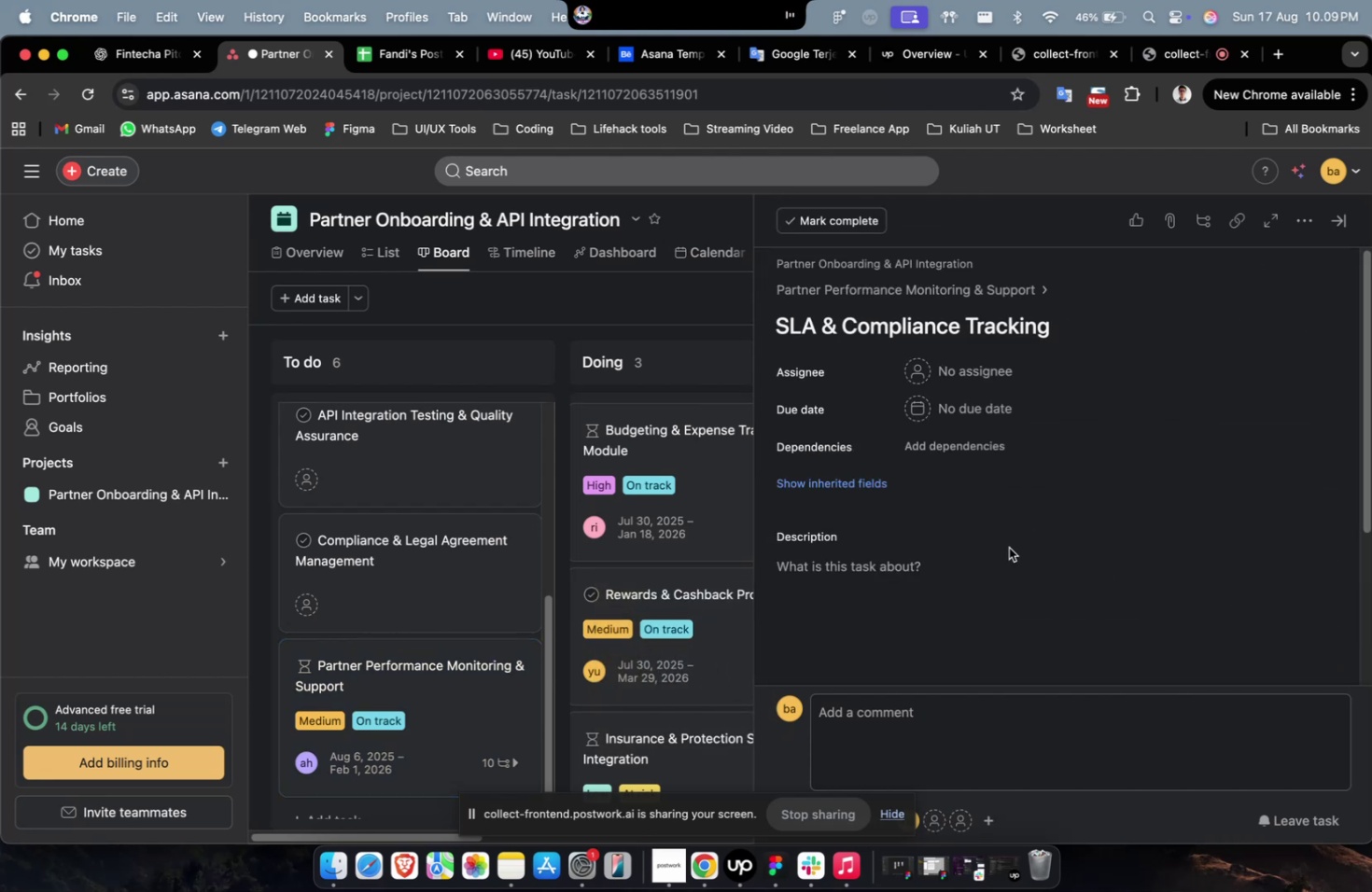 
double_click([987, 614])
 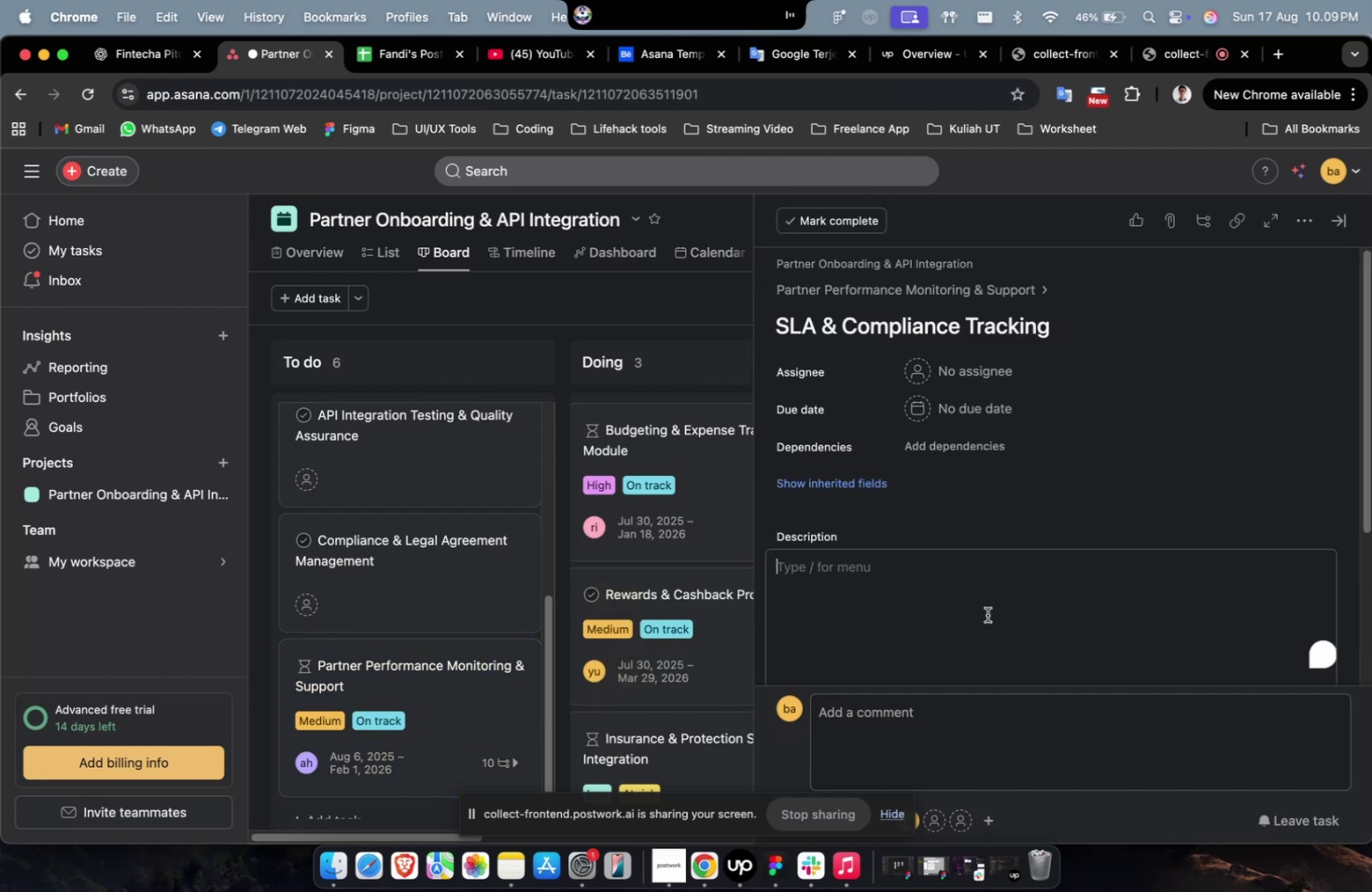 
key(Meta+CommandLeft)
 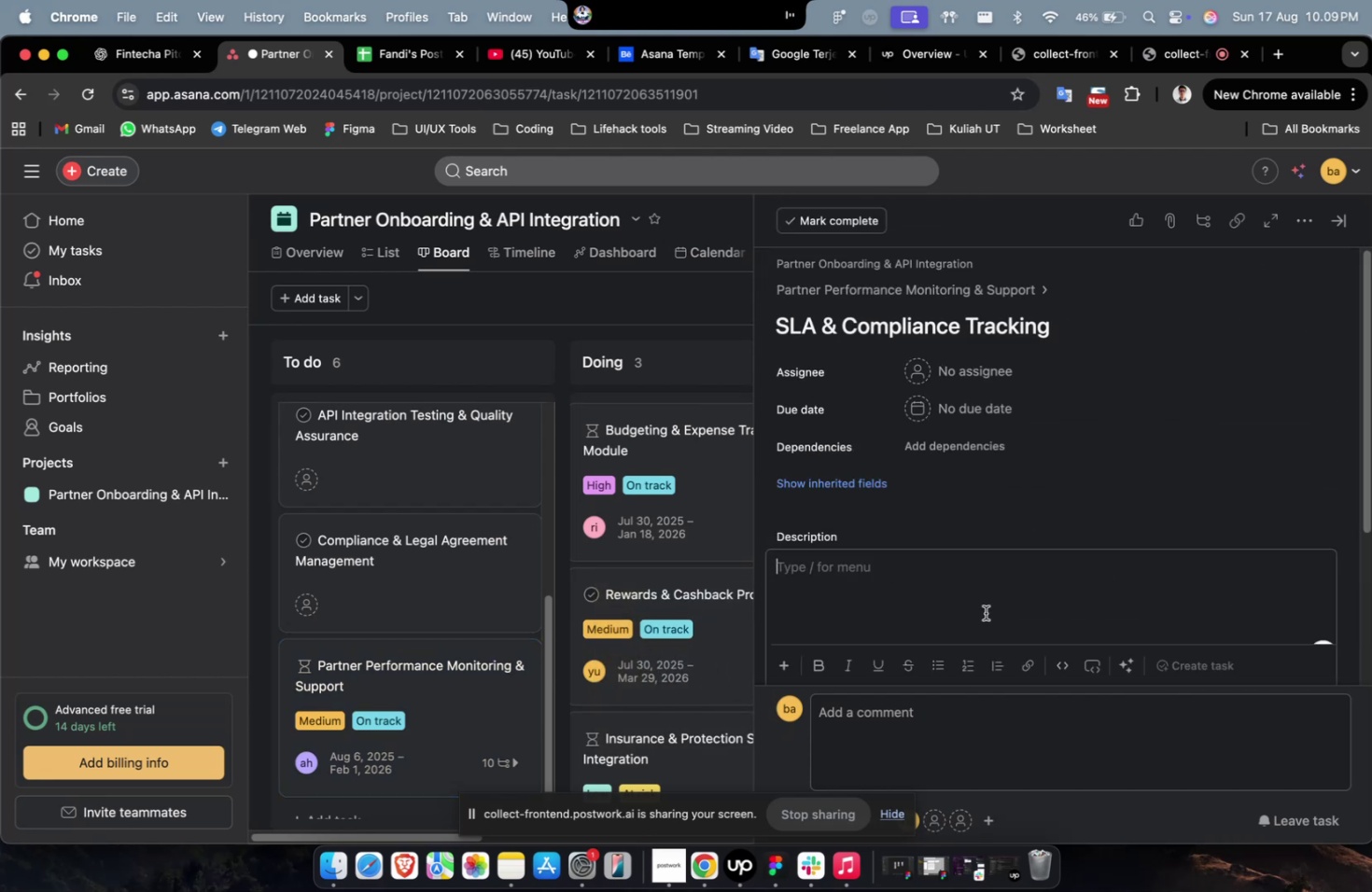 
key(Meta+V)
 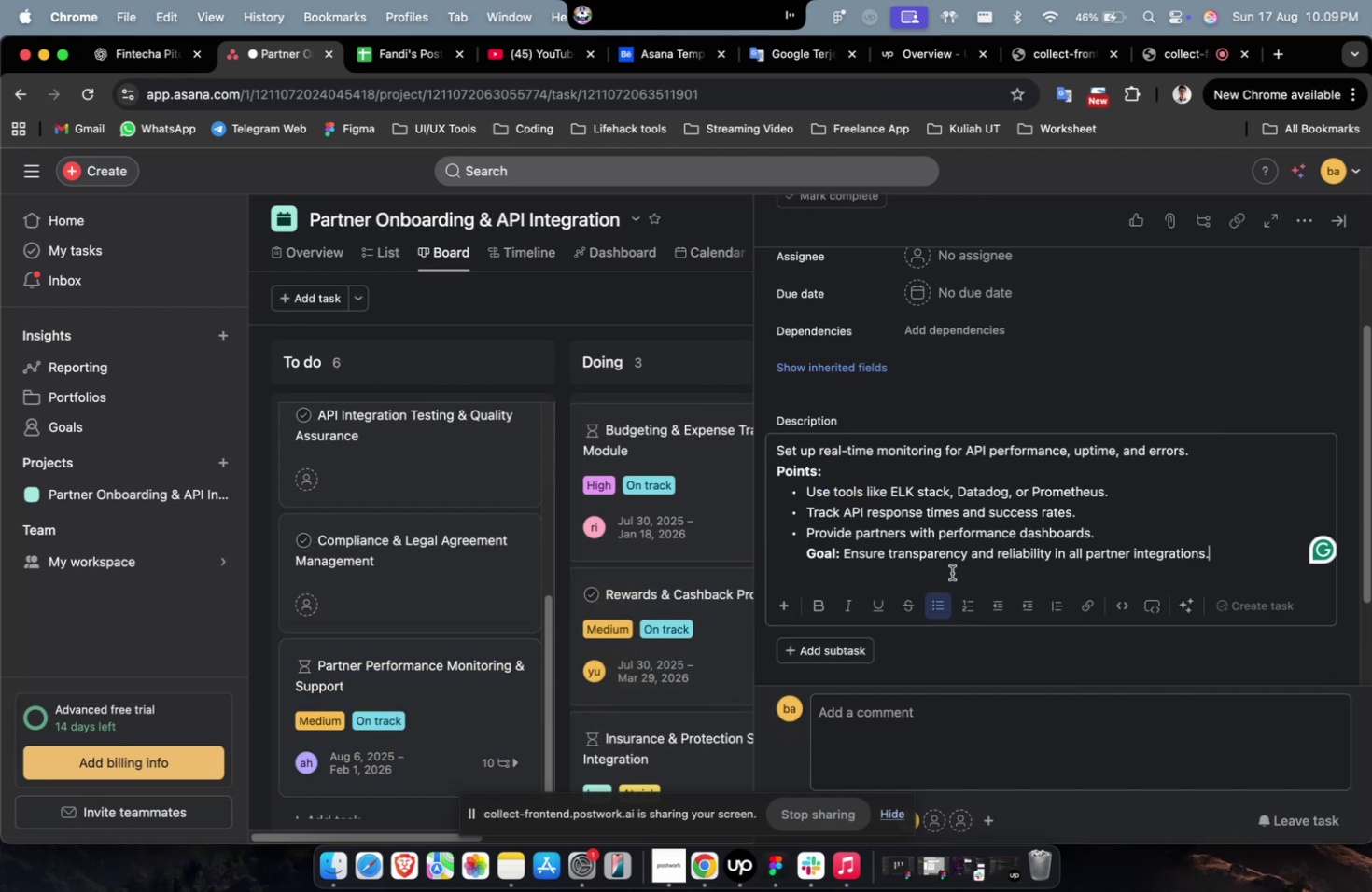 
scroll: coordinate [951, 572], scroll_direction: up, amount: 13.0
 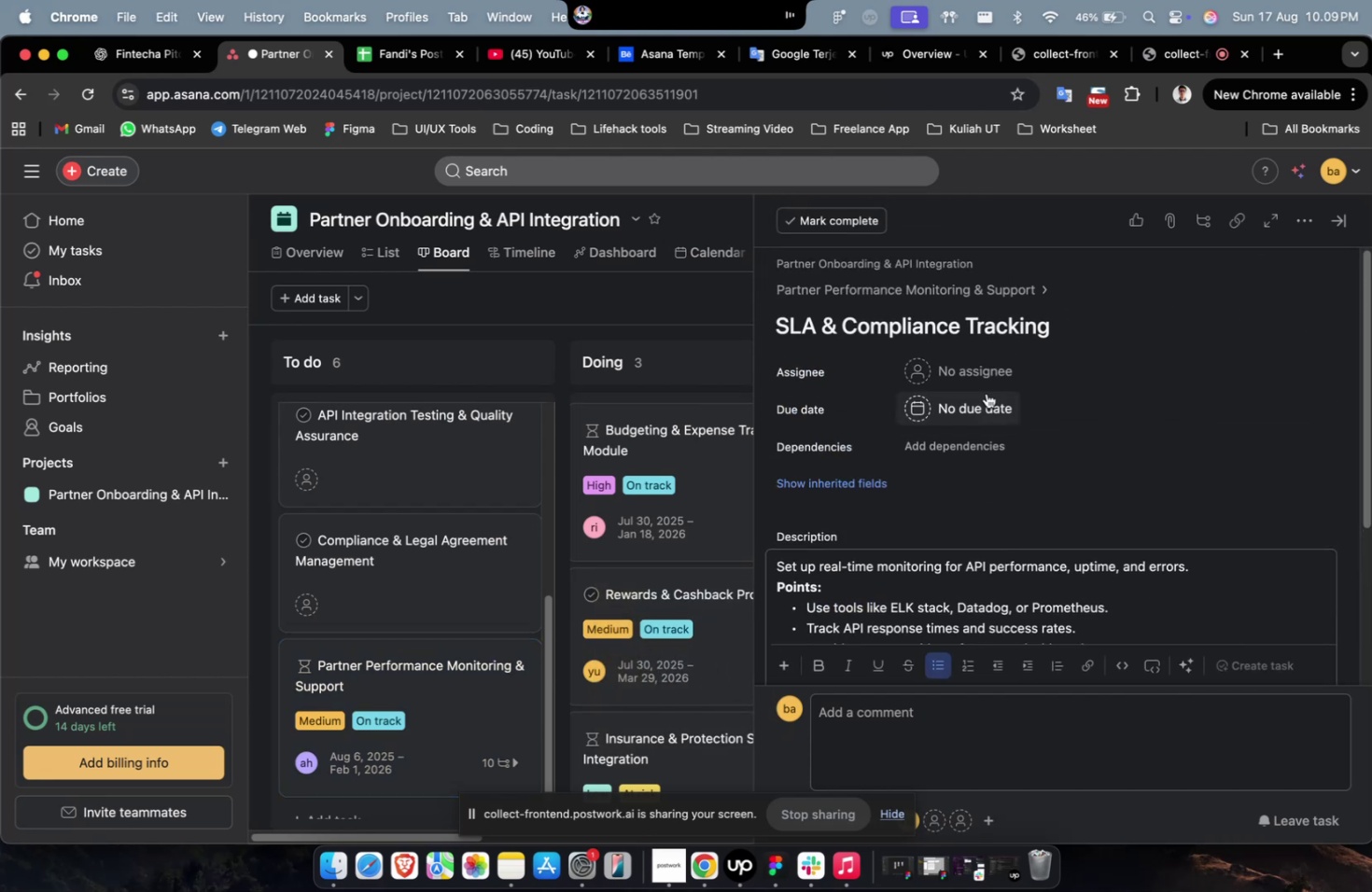 
left_click([984, 382])
 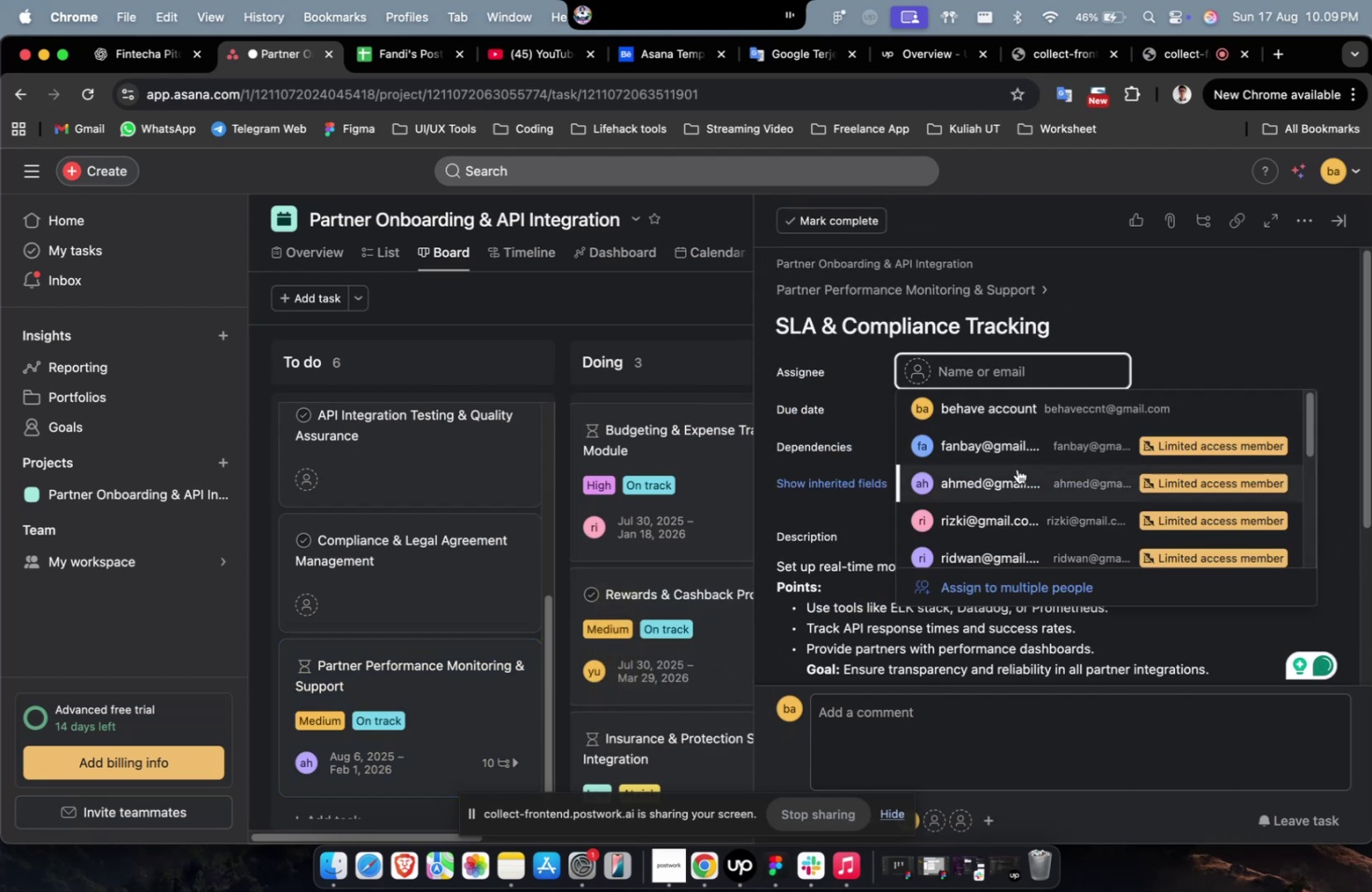 
double_click([1016, 471])
 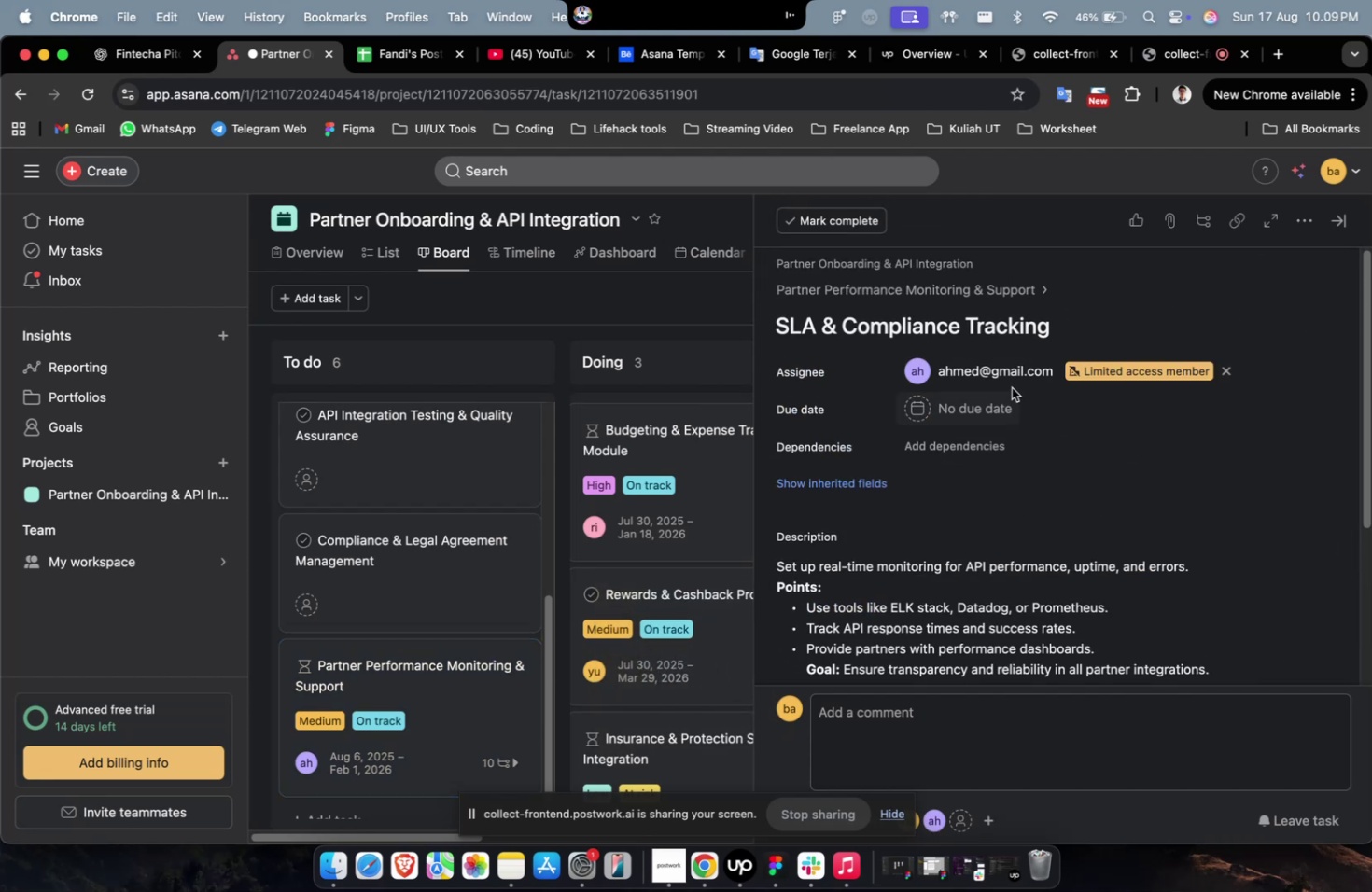 
triple_click([1008, 381])
 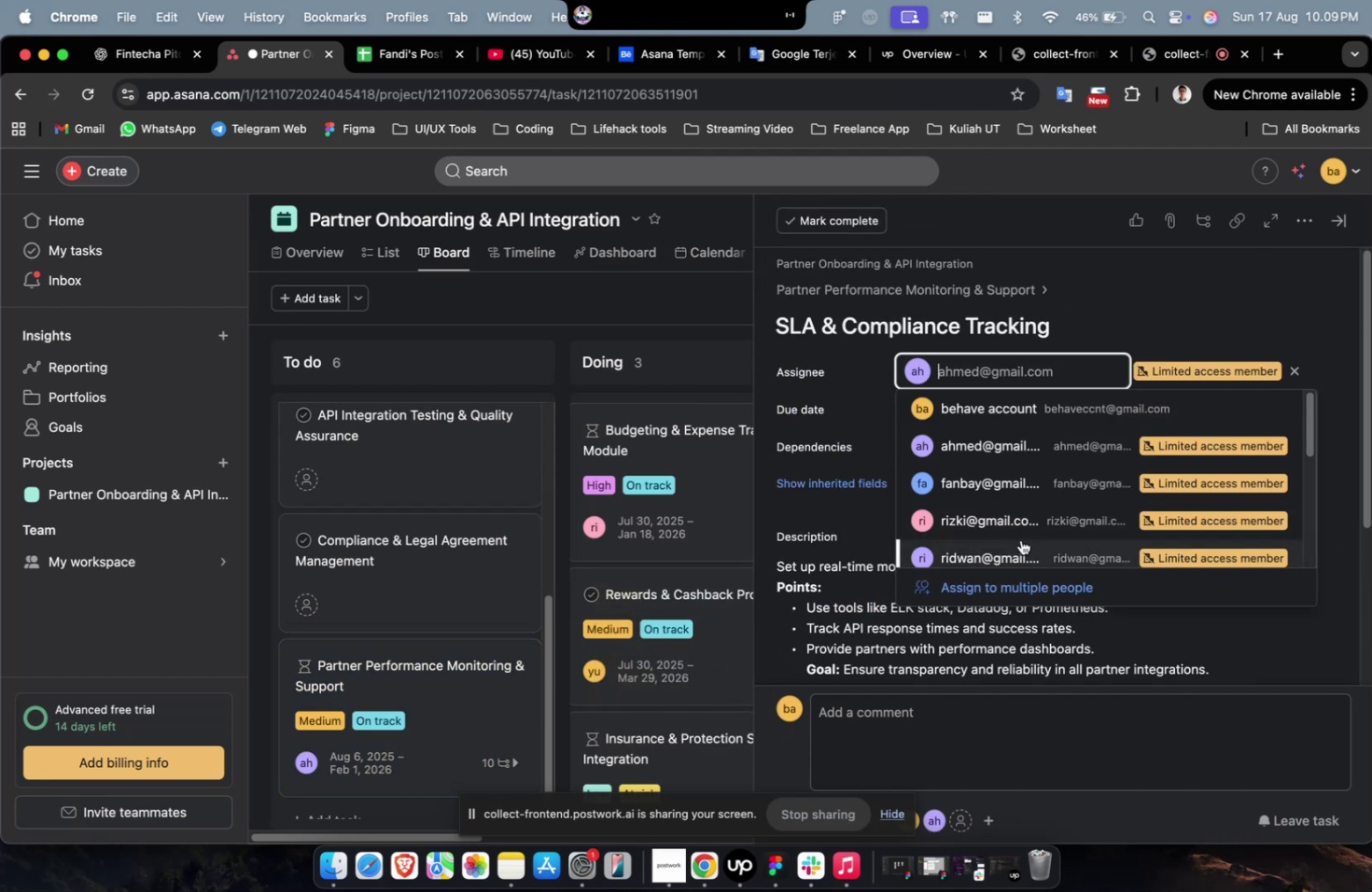 
triple_click([1020, 546])
 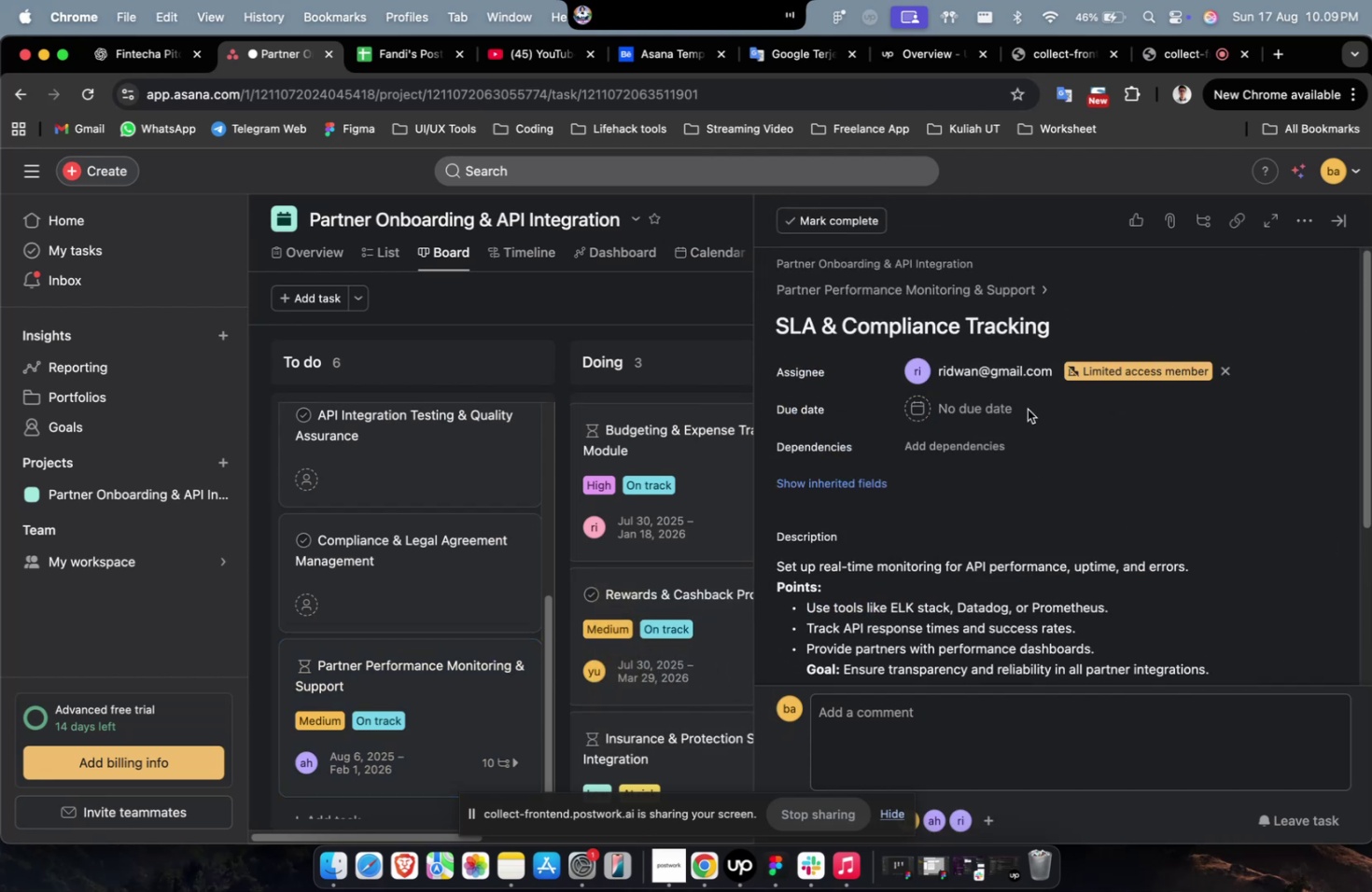 
triple_click([1014, 409])
 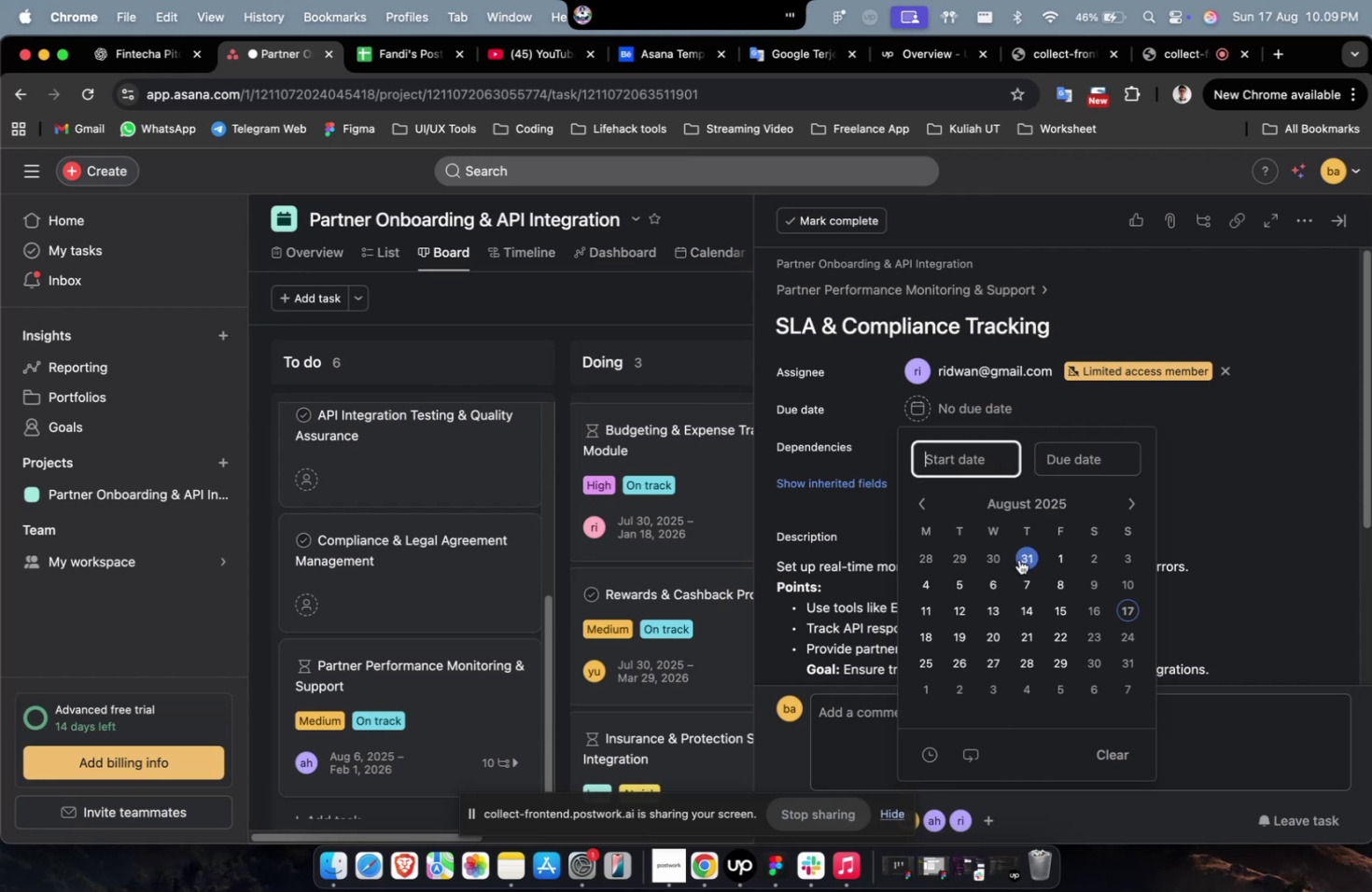 
triple_click([998, 578])
 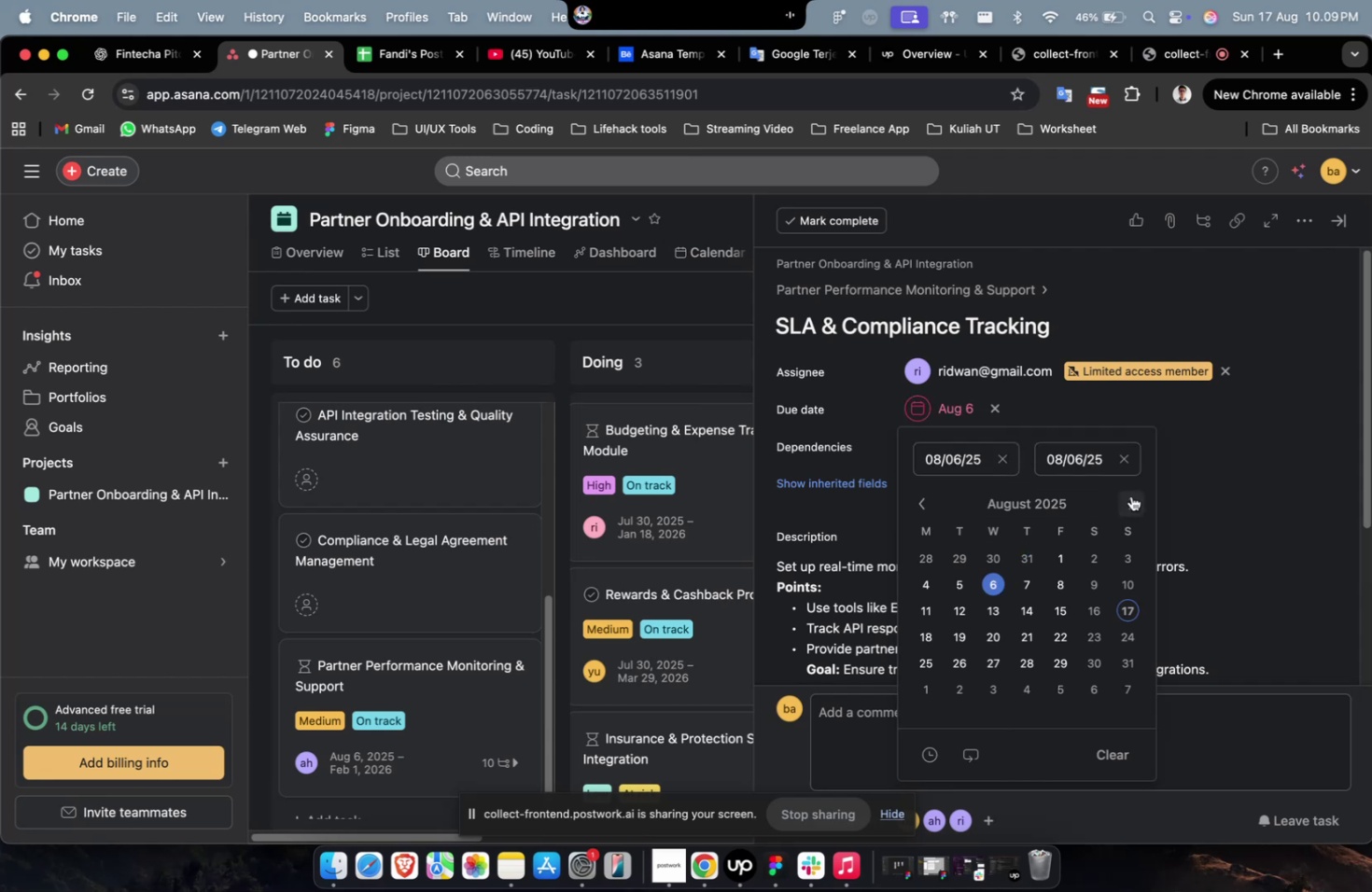 
triple_click([1130, 492])
 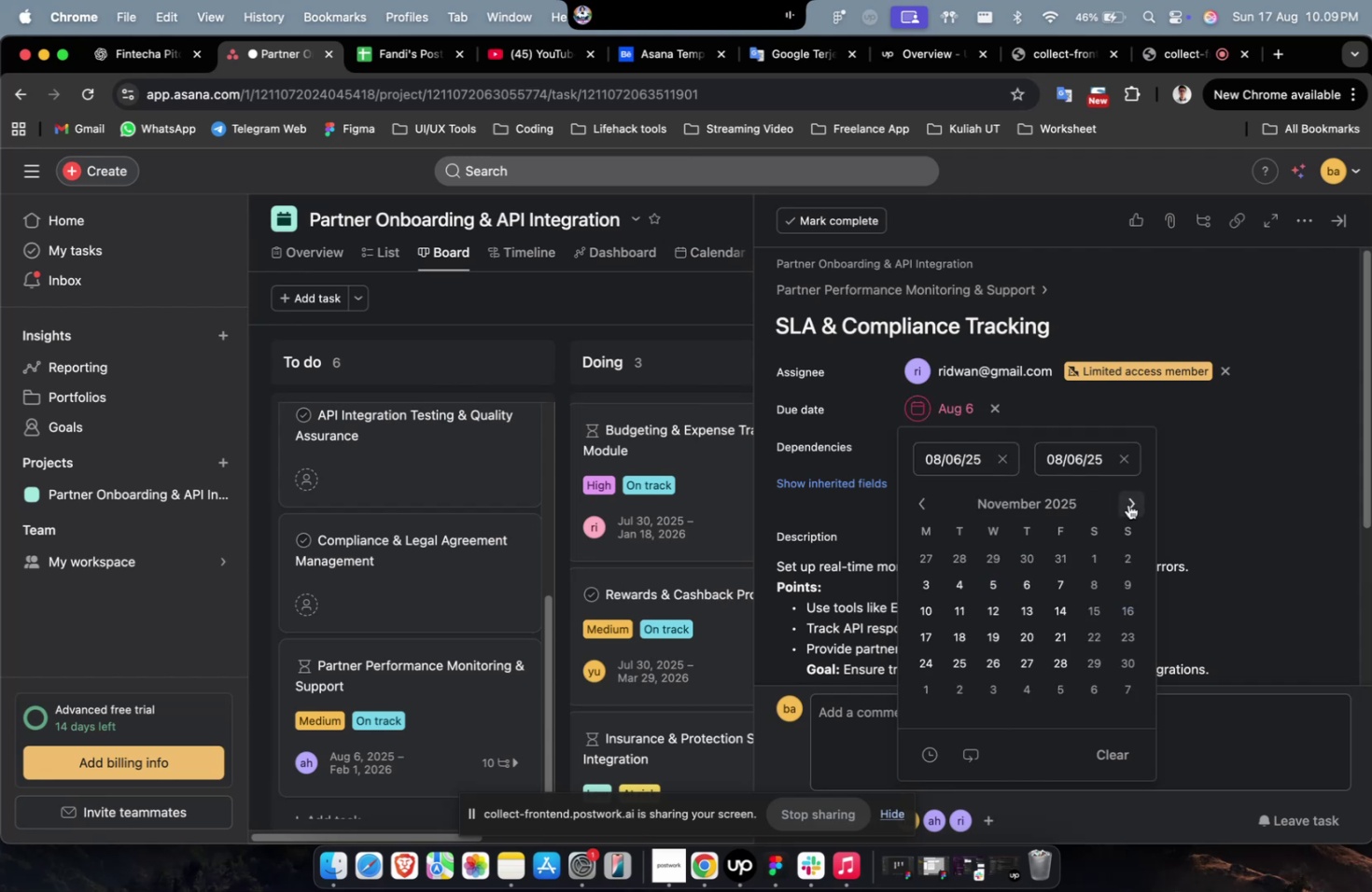 
triple_click([1128, 505])
 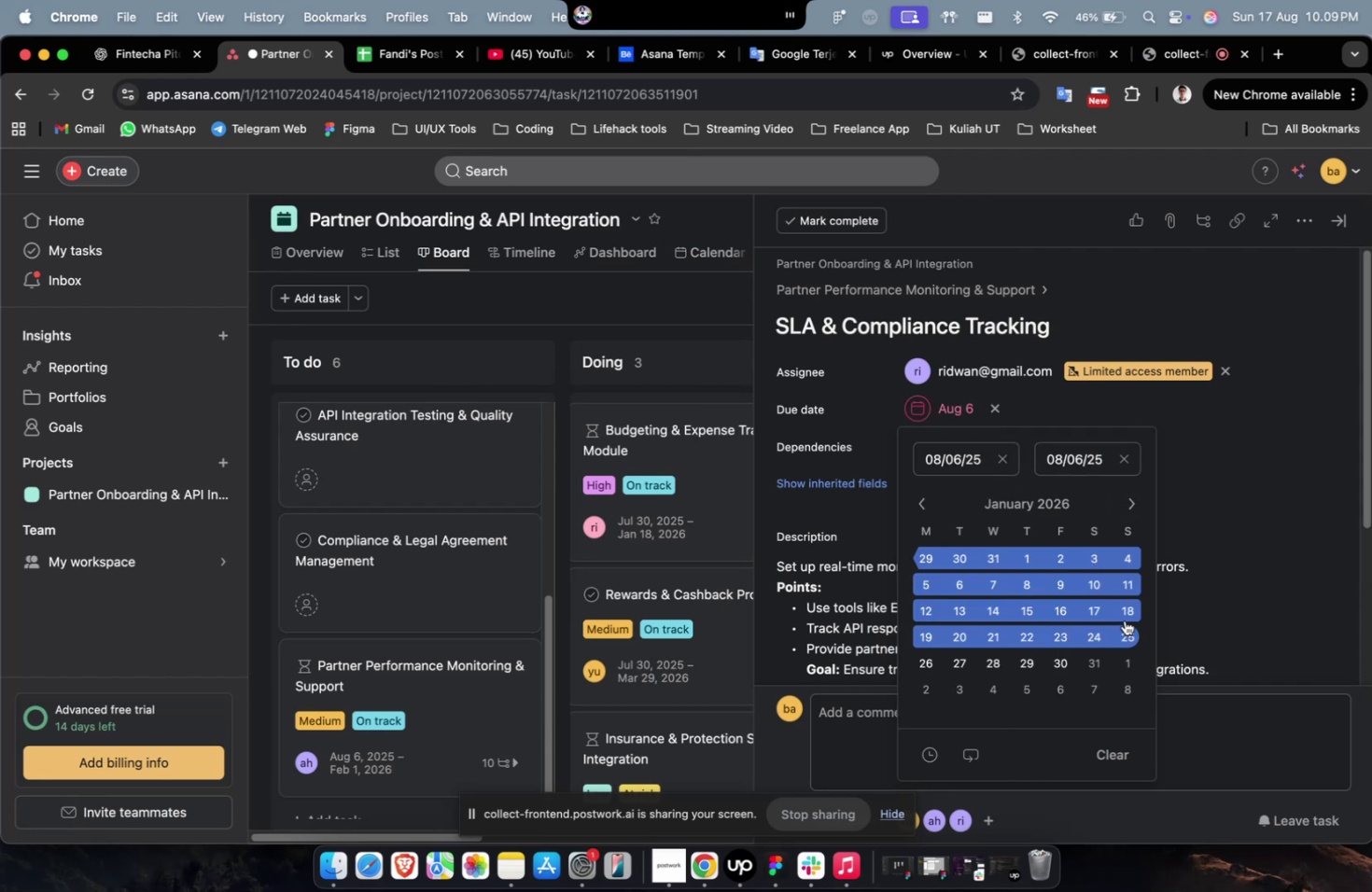 
triple_click([1127, 612])
 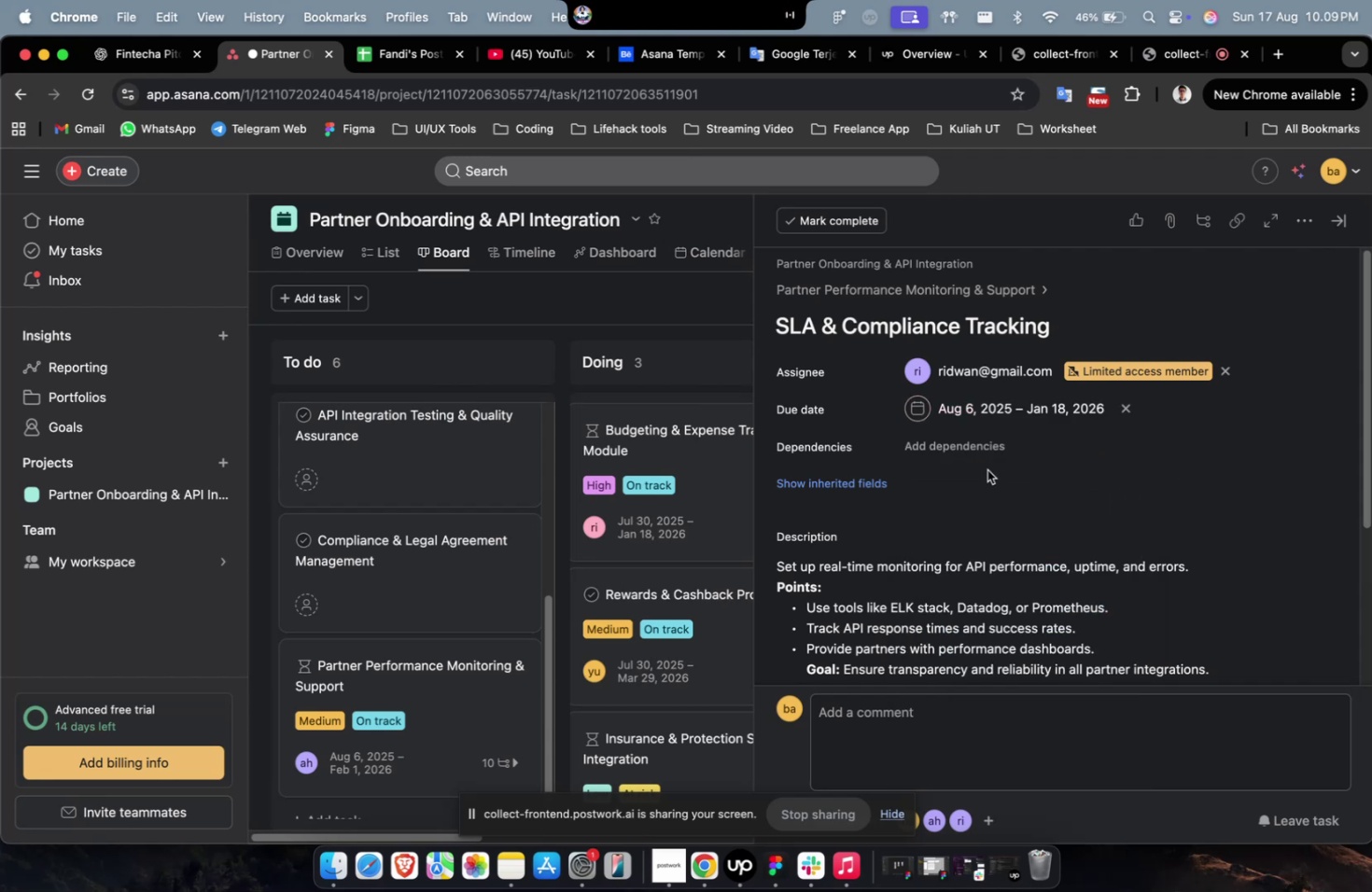 
triple_click([975, 454])
 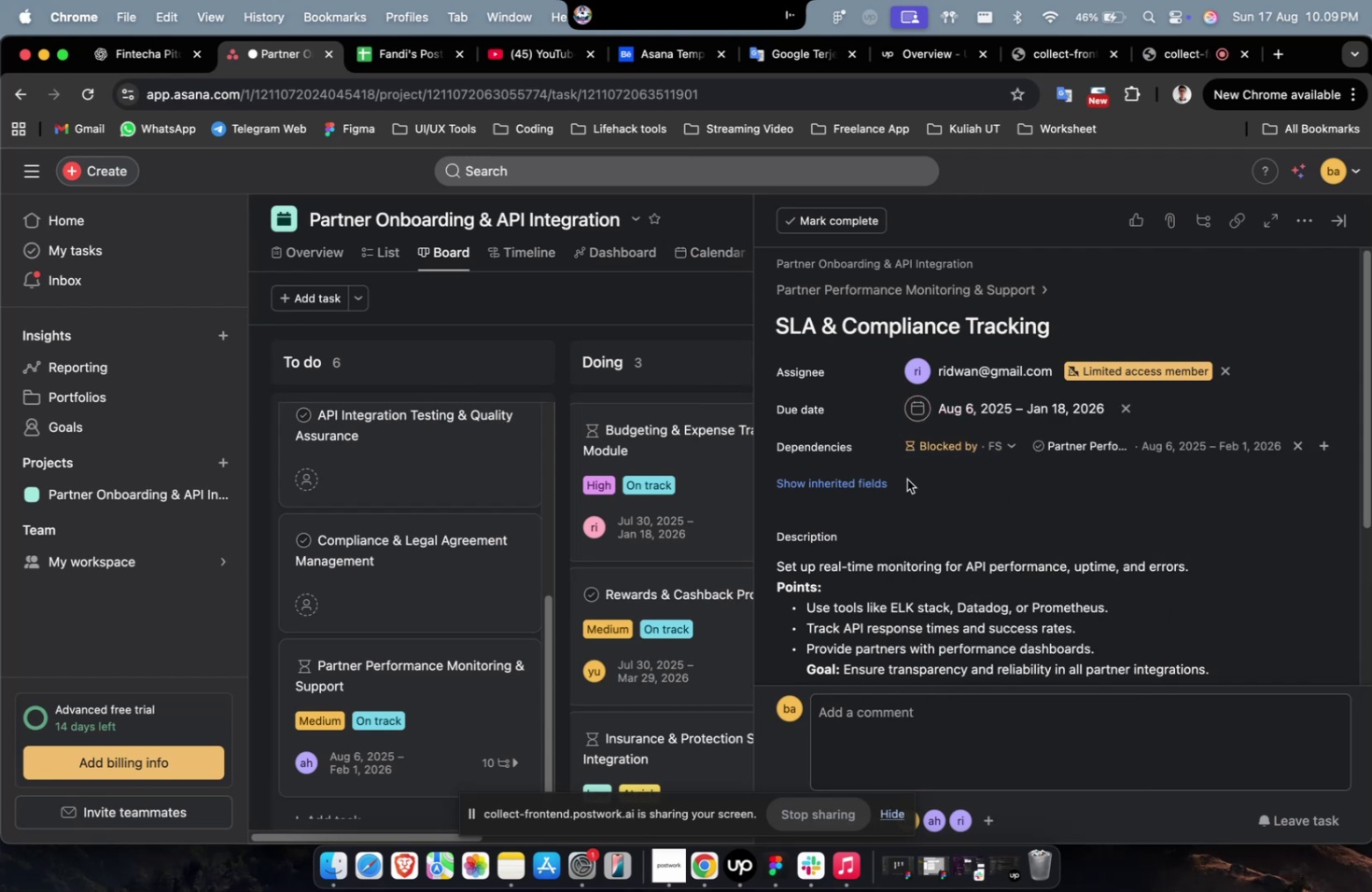 
triple_click([854, 479])
 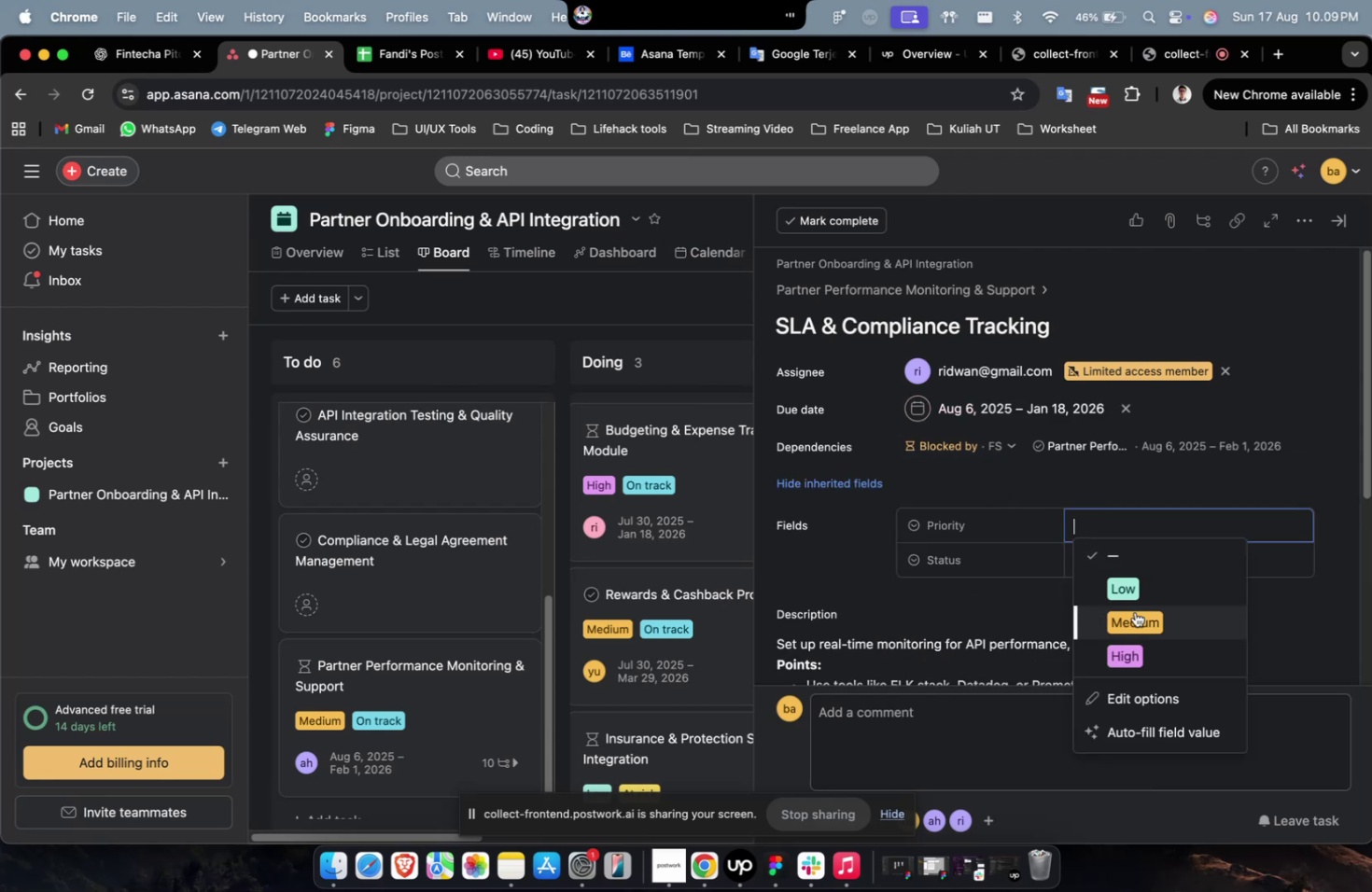 
triple_click([1135, 626])
 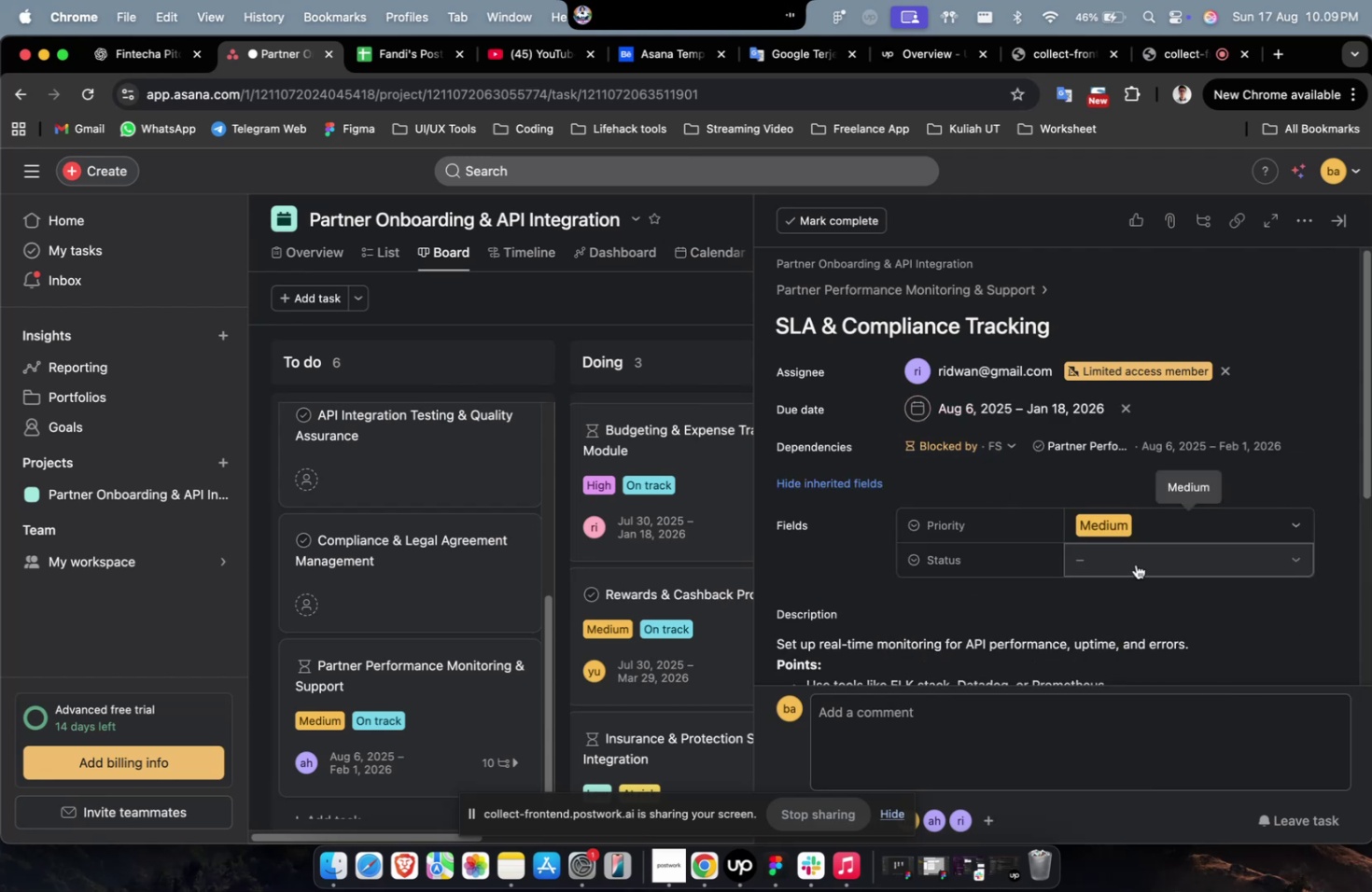 
triple_click([1135, 564])
 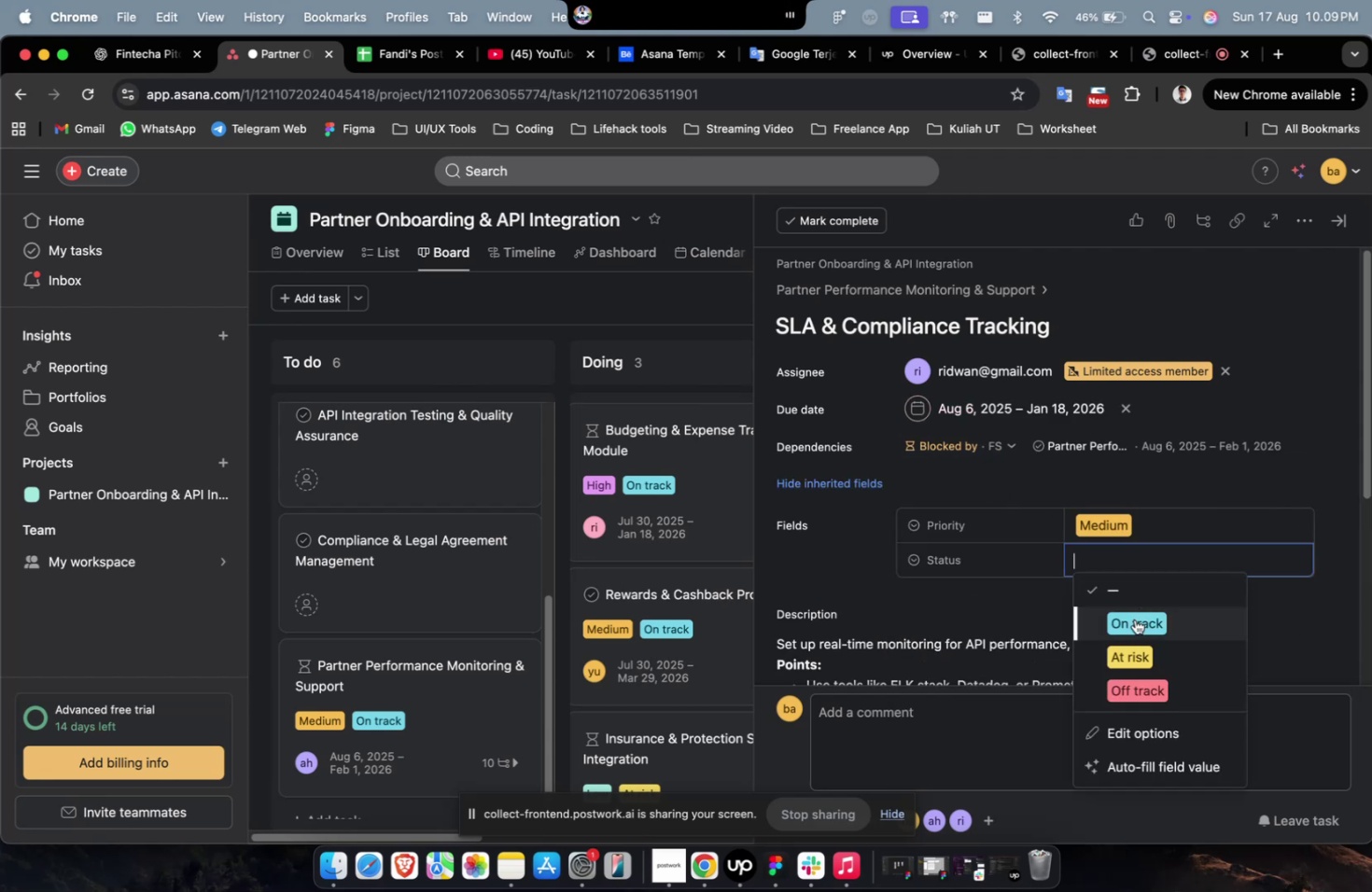 
triple_click([1134, 620])
 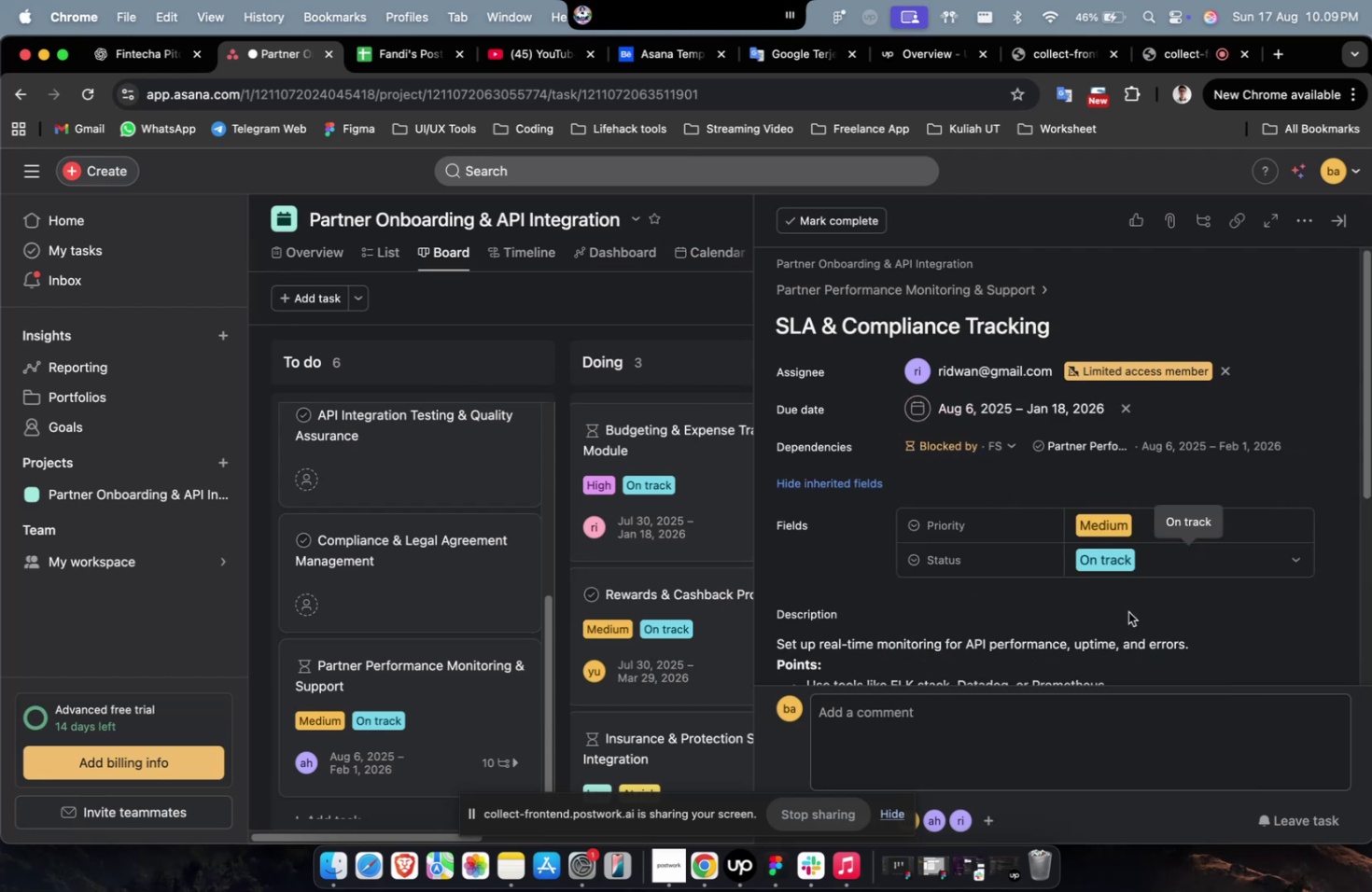 
scroll: coordinate [1112, 608], scroll_direction: down, amount: 61.0
 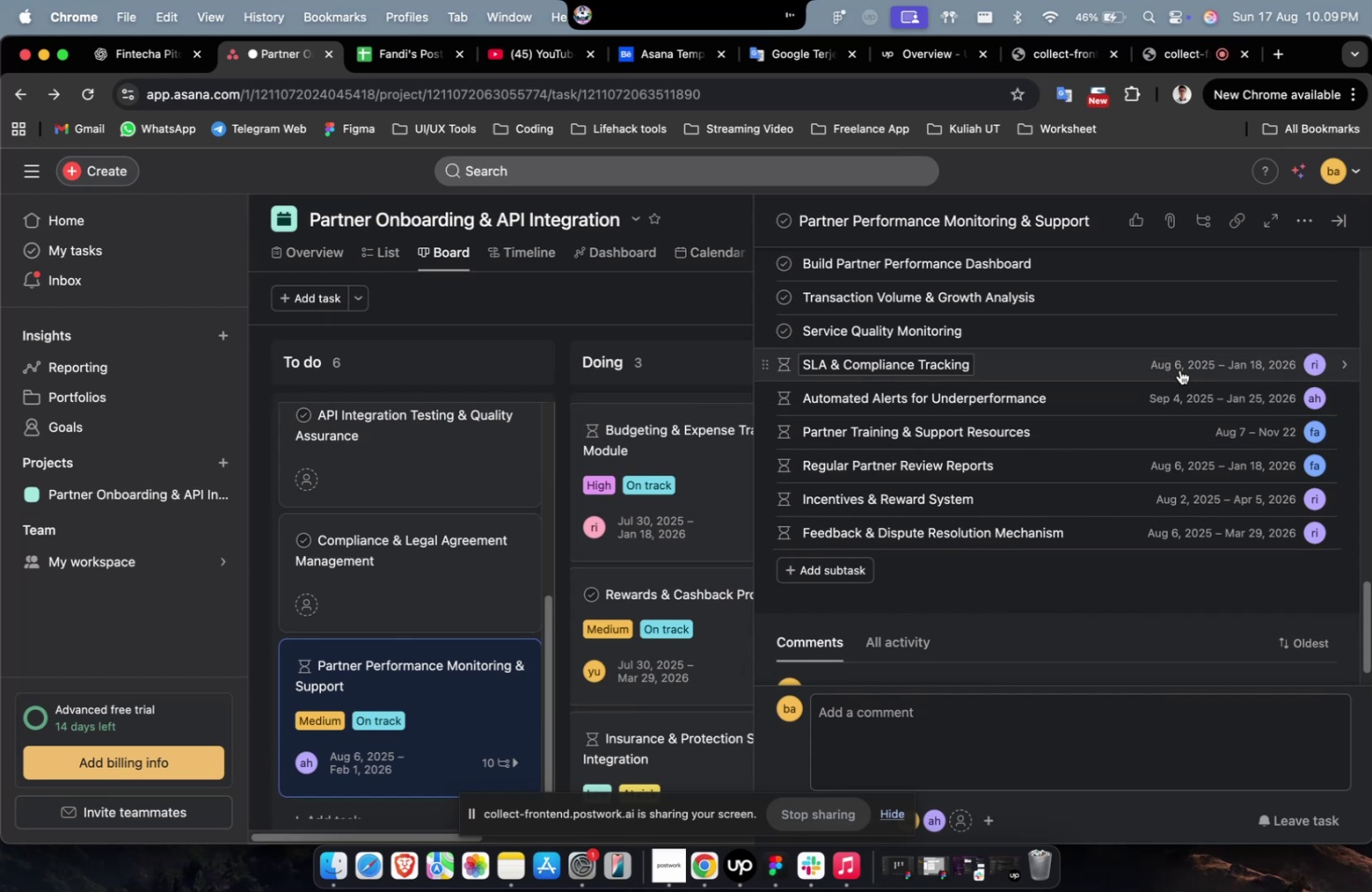 
left_click([1175, 357])
 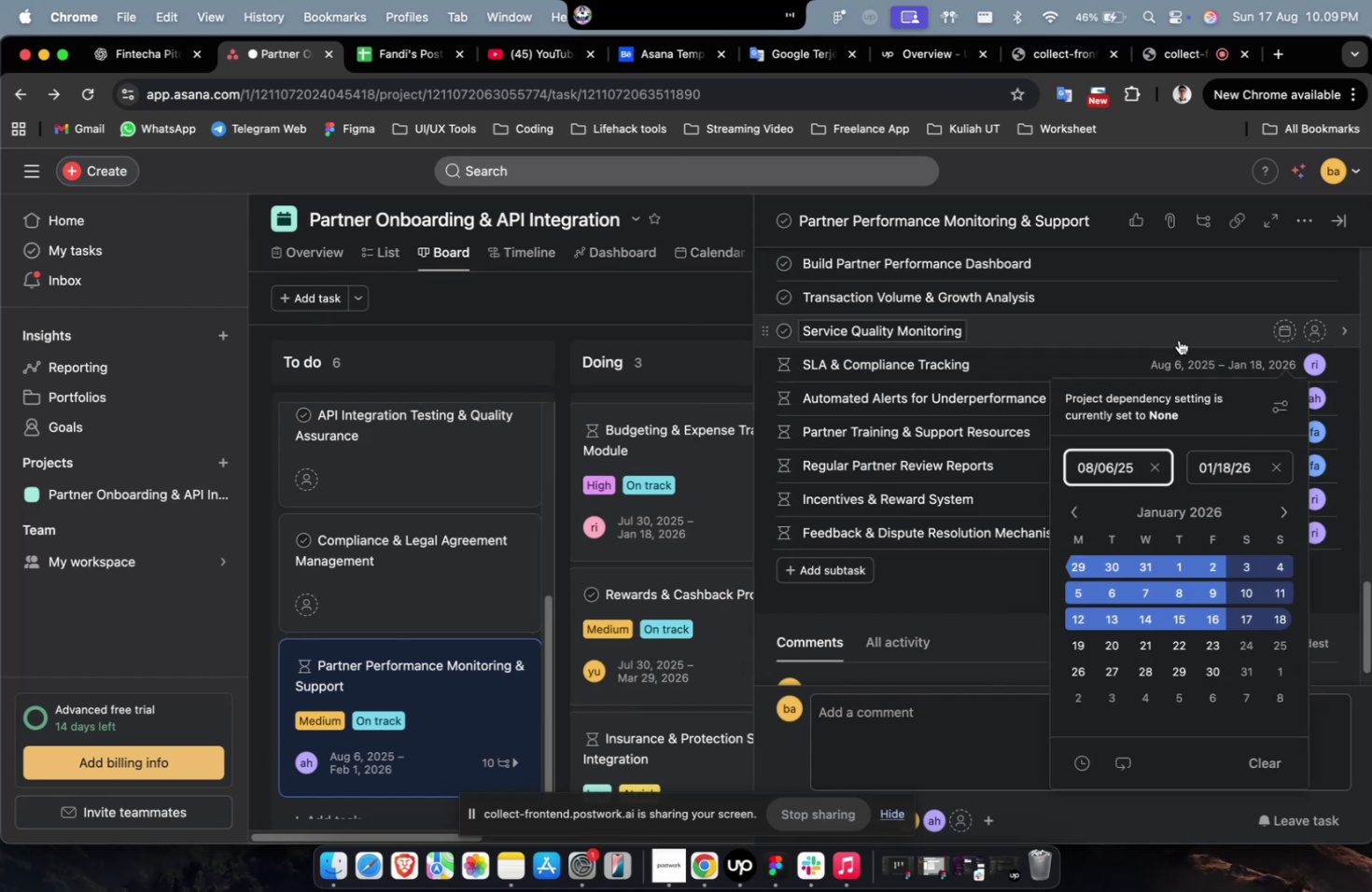 
left_click([1177, 340])
 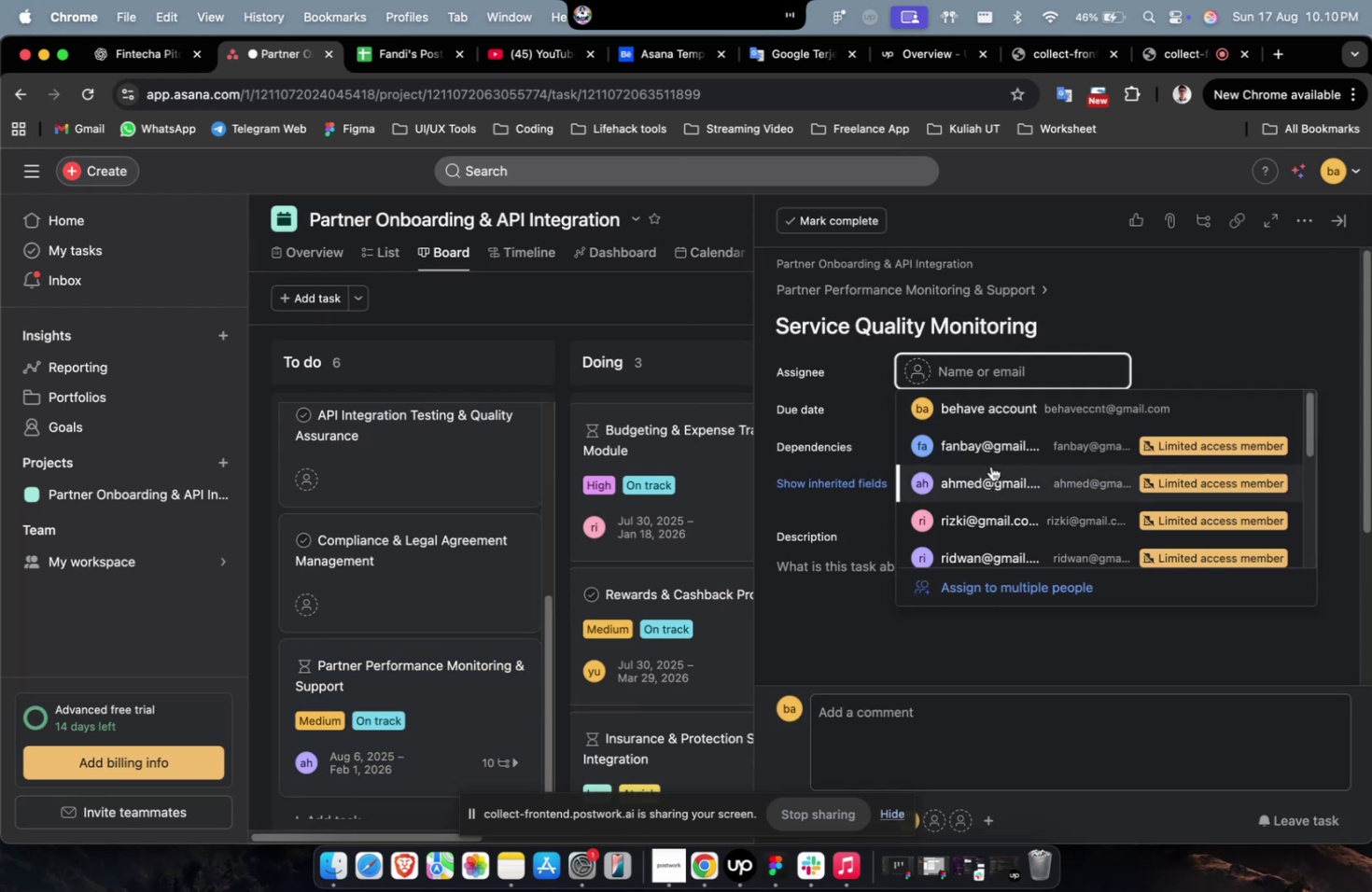 
double_click([995, 414])
 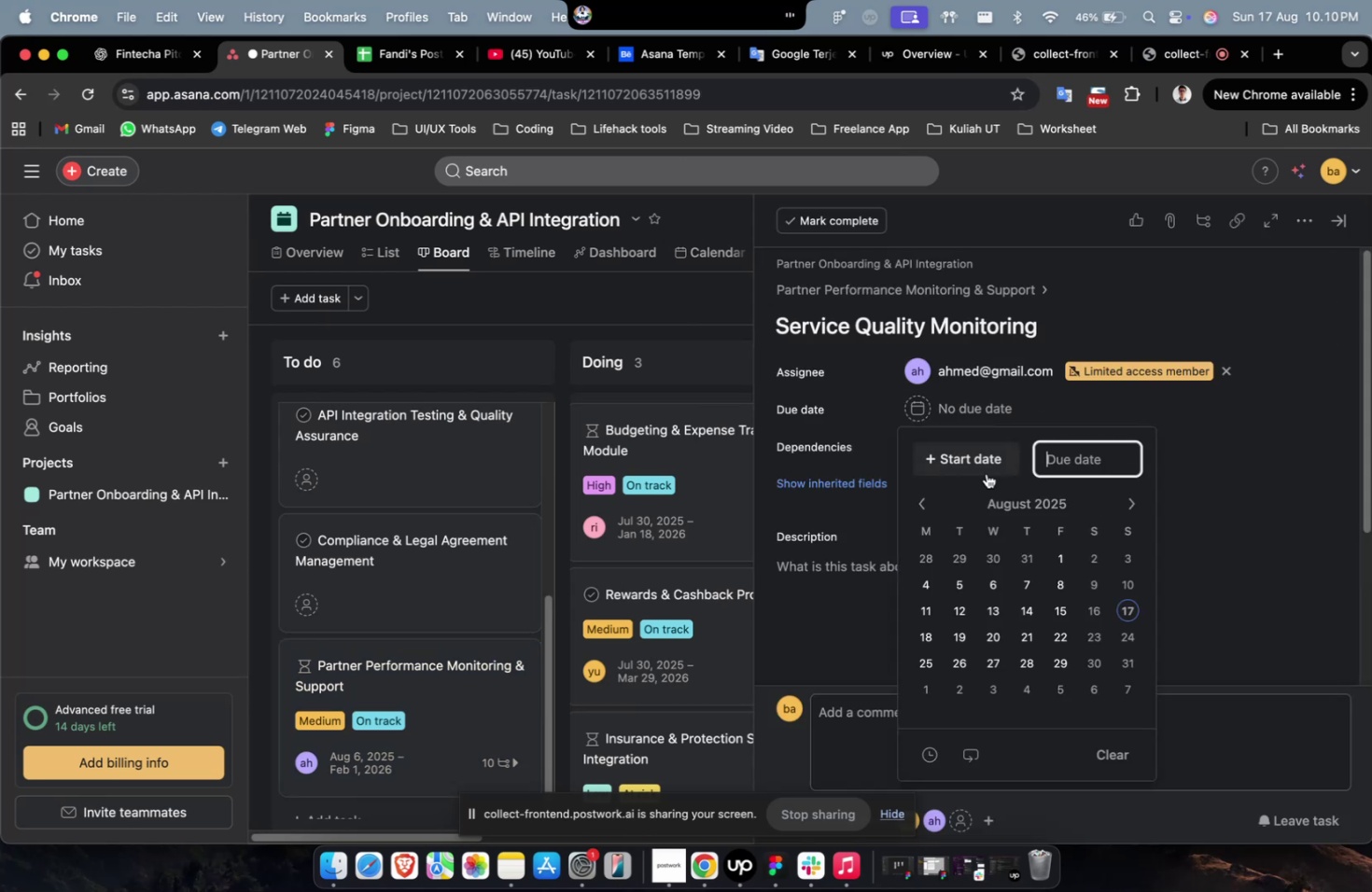 
triple_click([986, 473])
 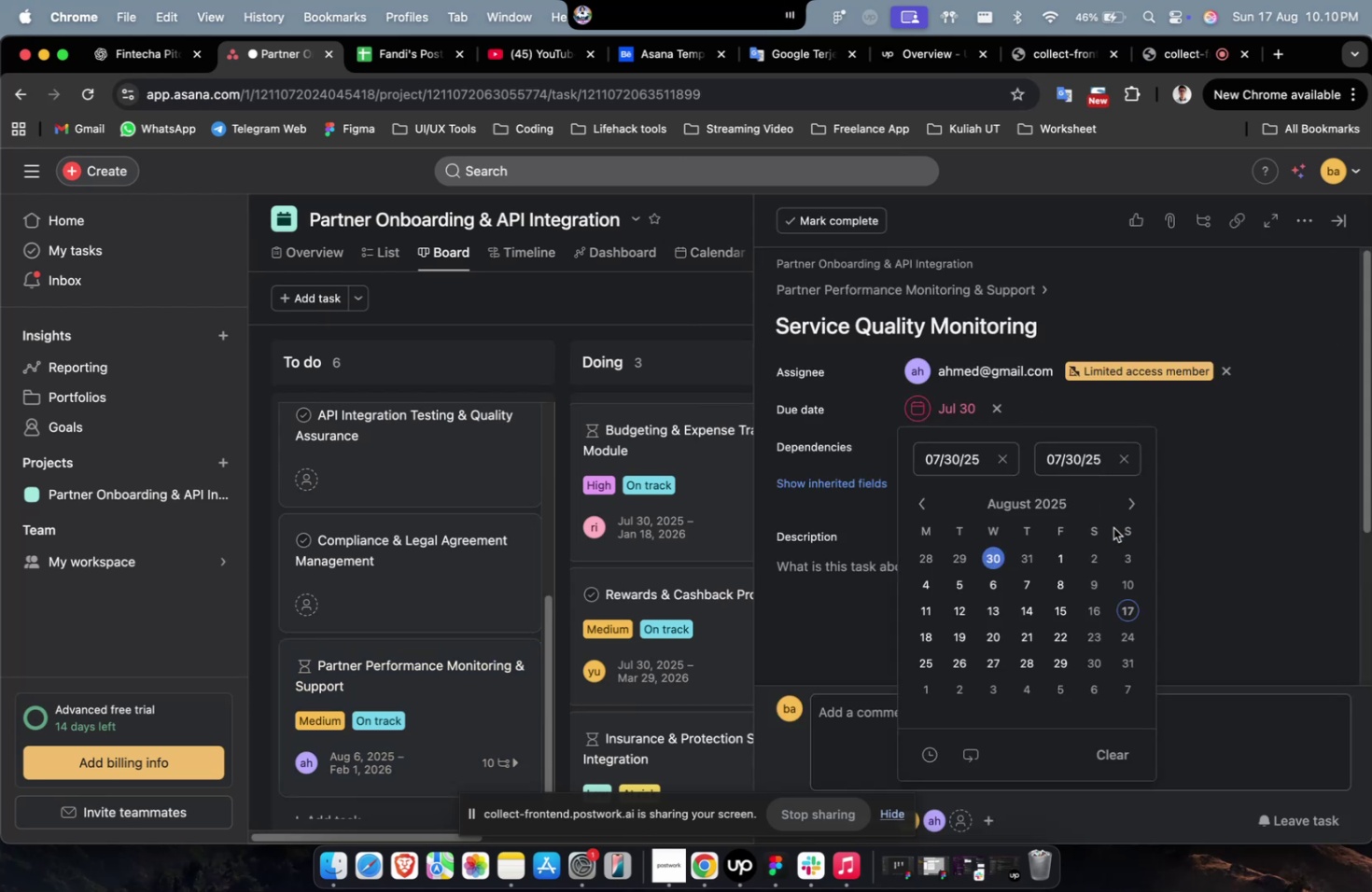 
triple_click([1132, 503])
 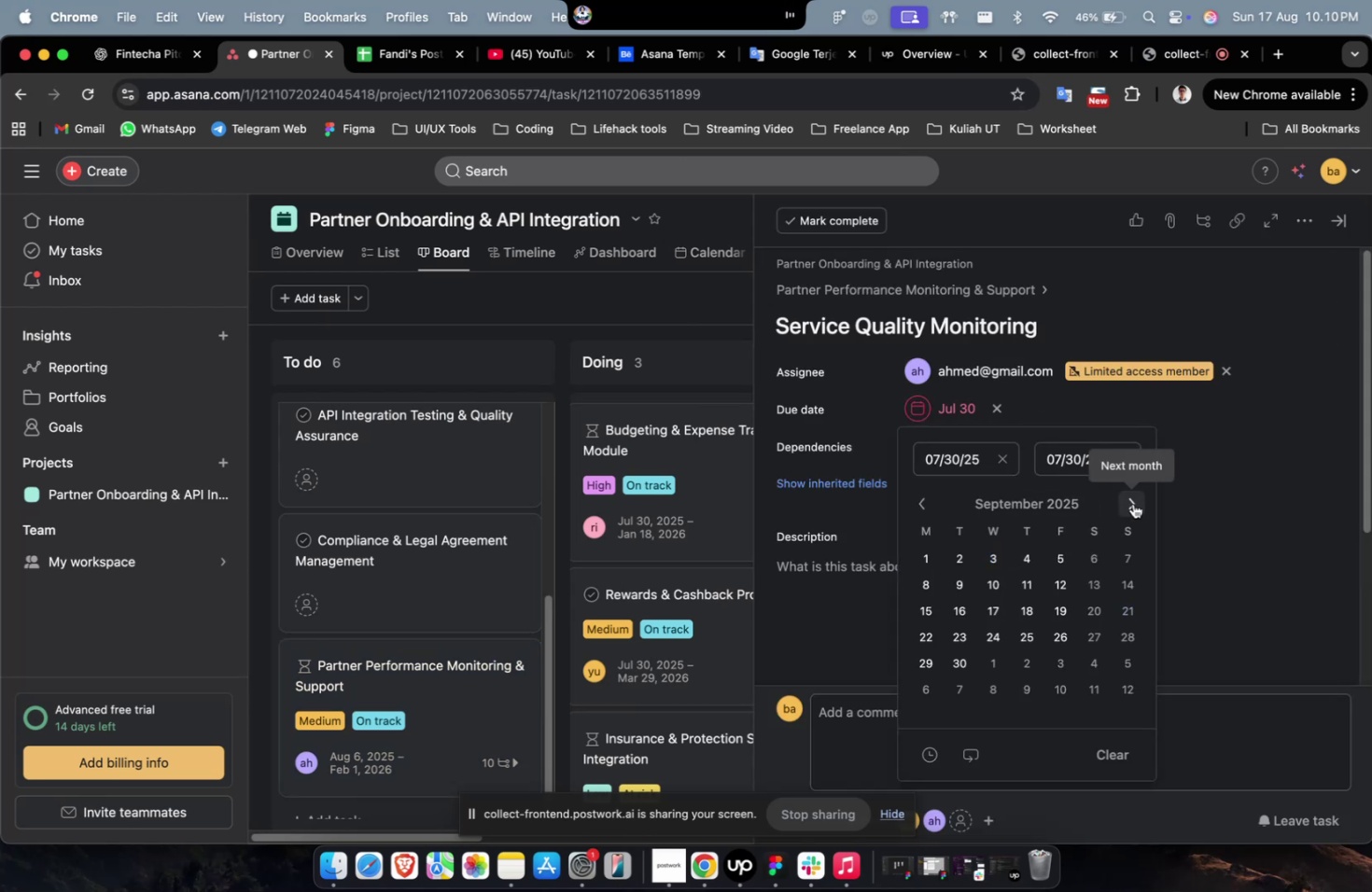 
triple_click([1132, 503])
 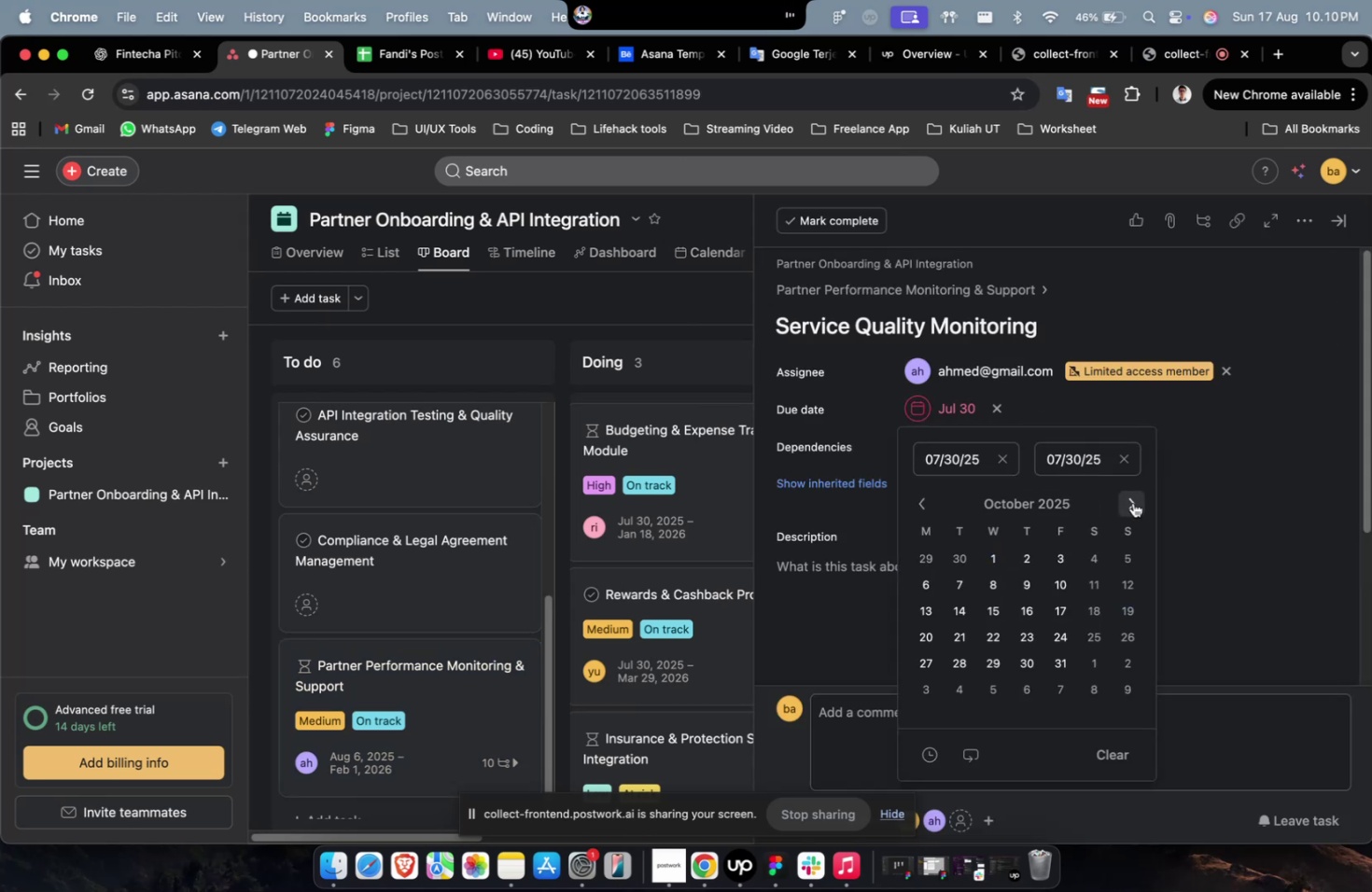 
triple_click([1132, 502])
 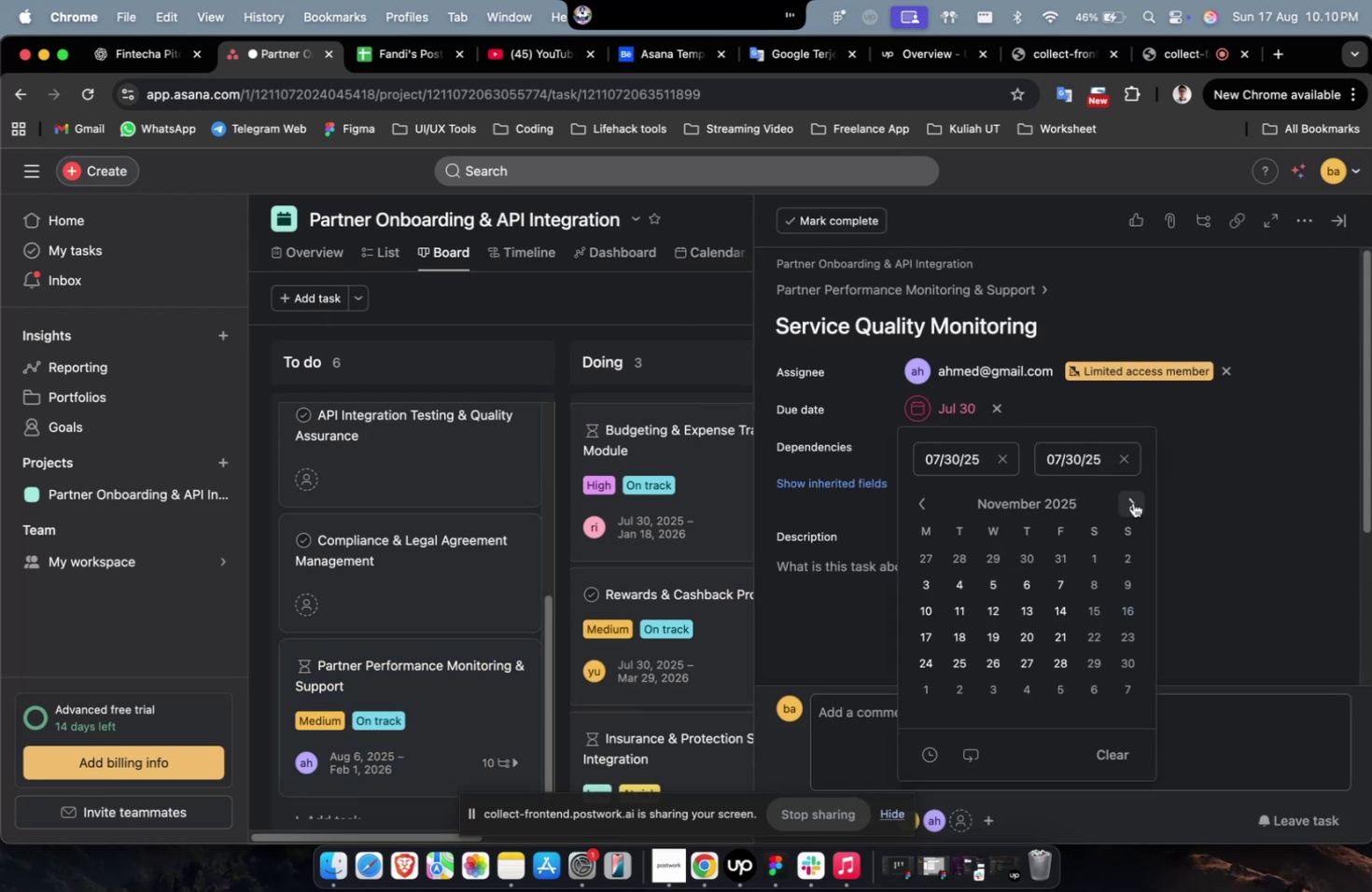 
triple_click([1132, 502])
 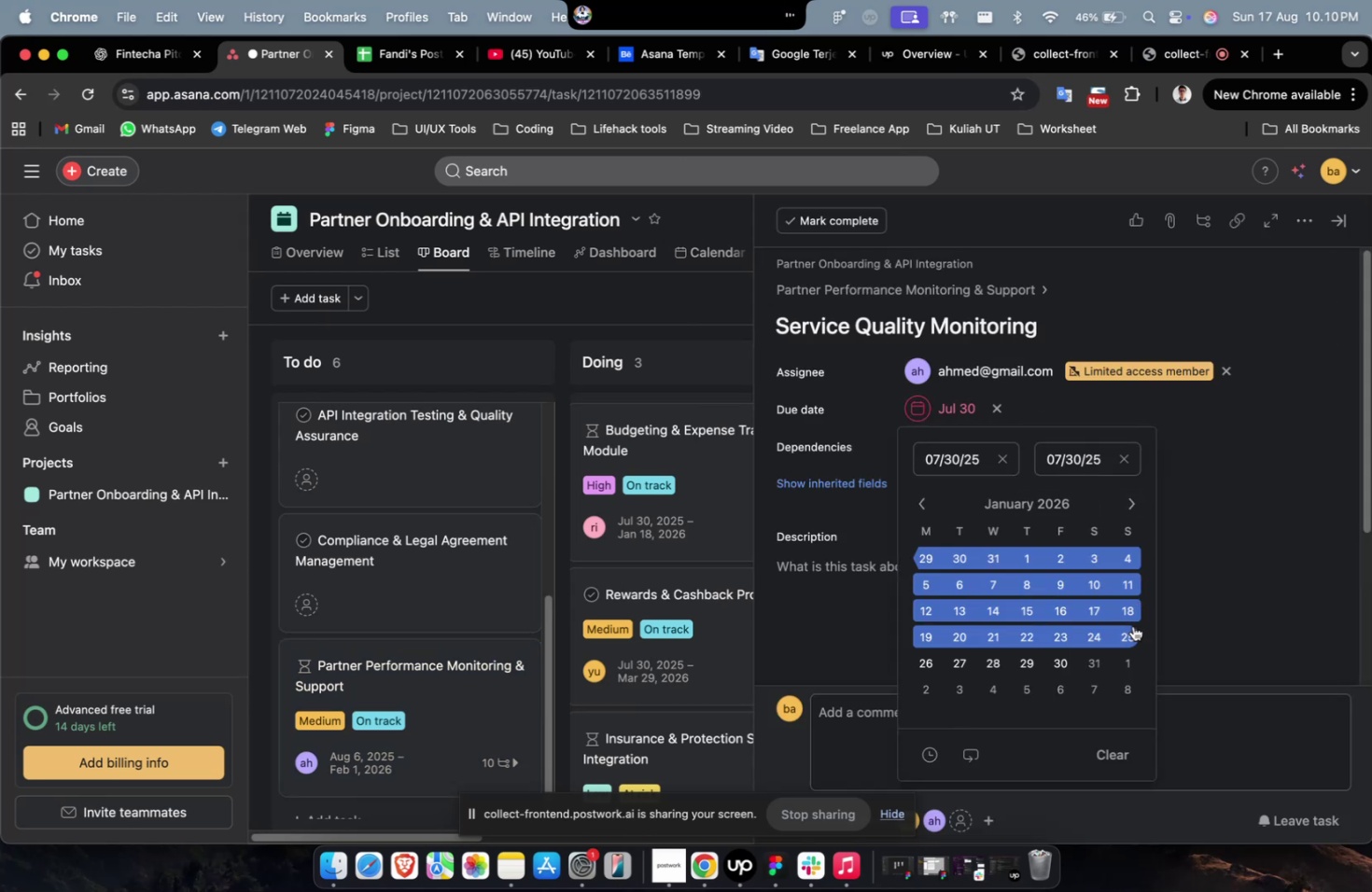 
triple_click([1132, 626])
 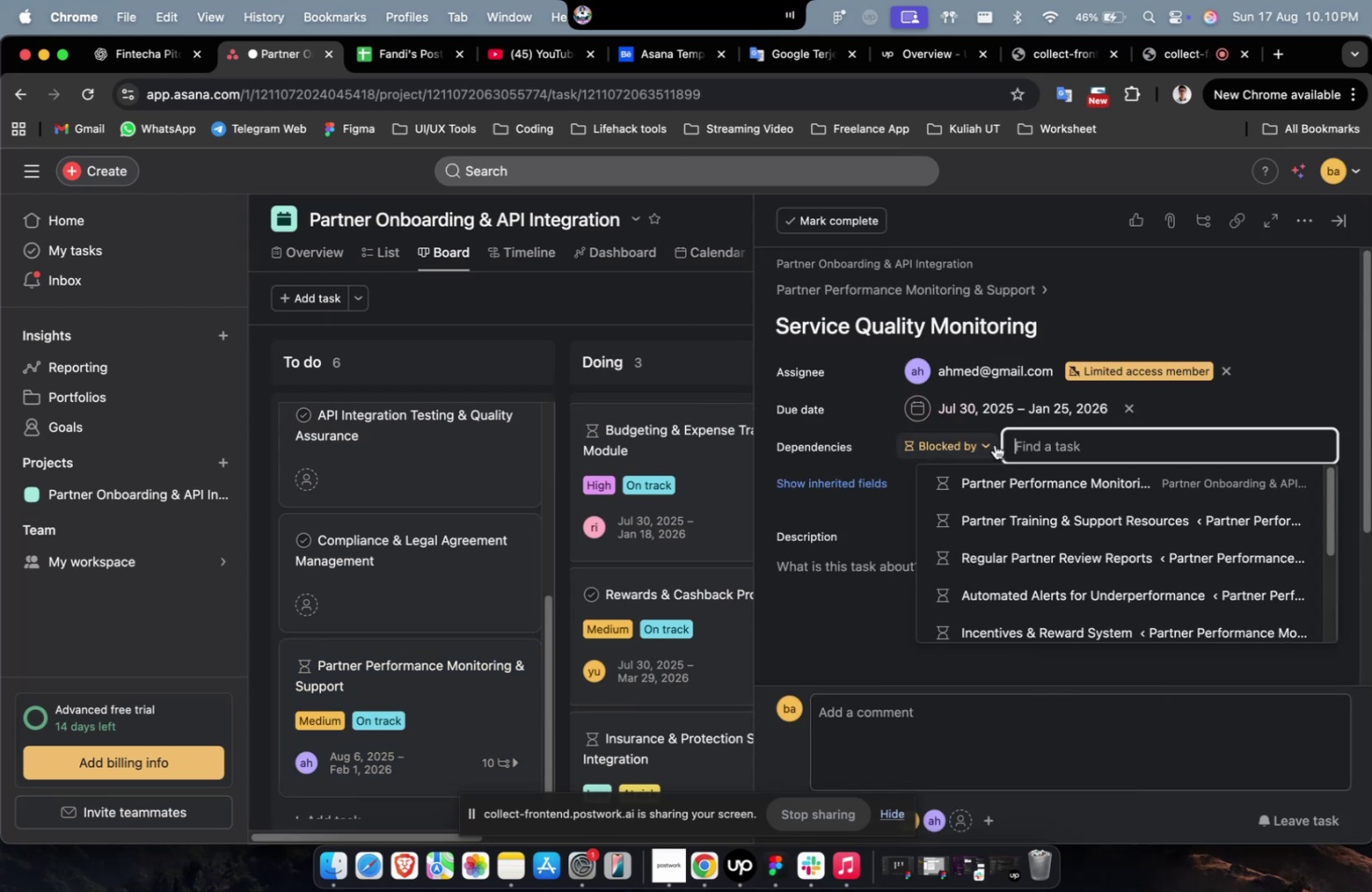 
triple_click([997, 468])
 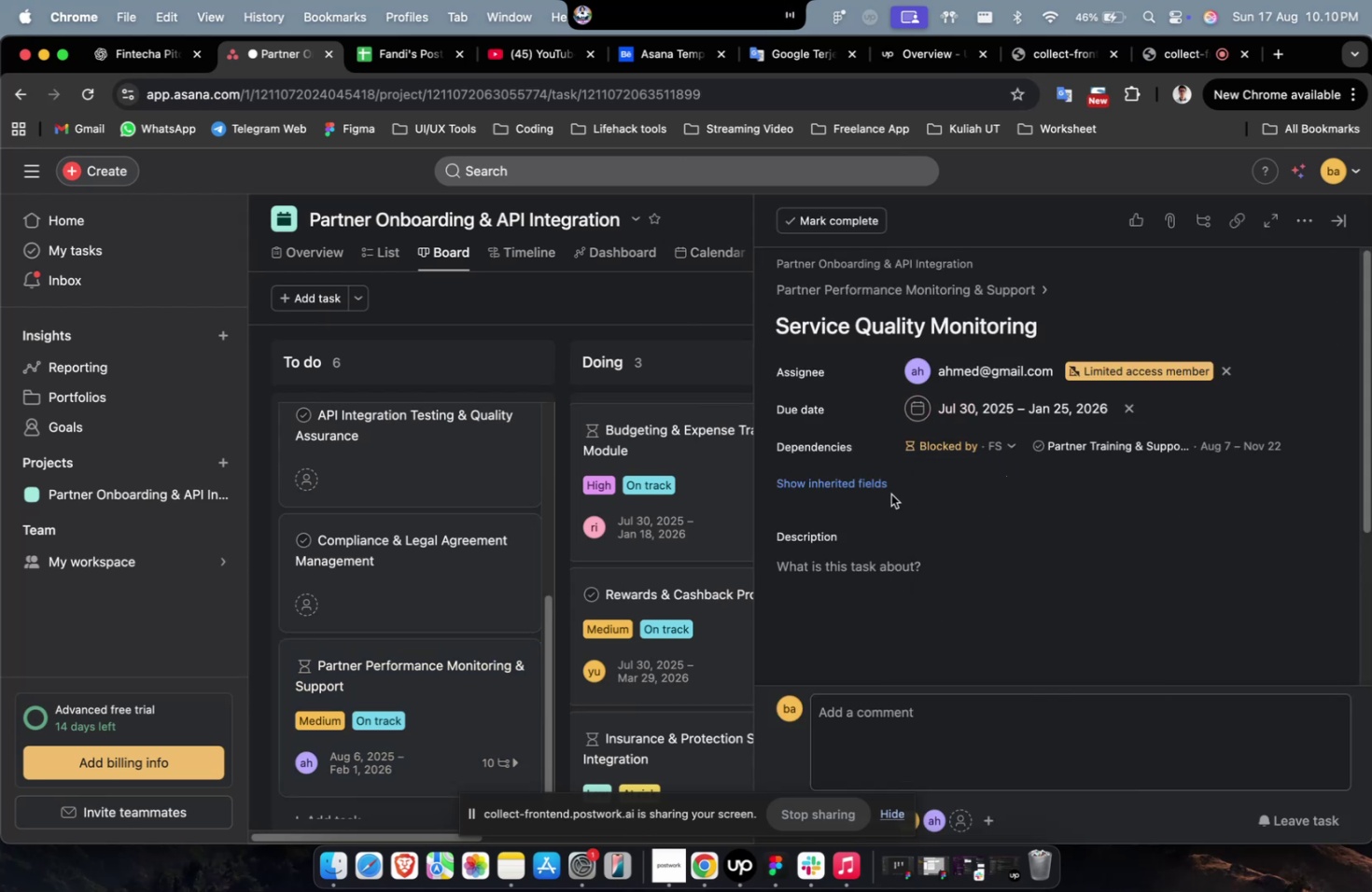 
triple_click([869, 489])
 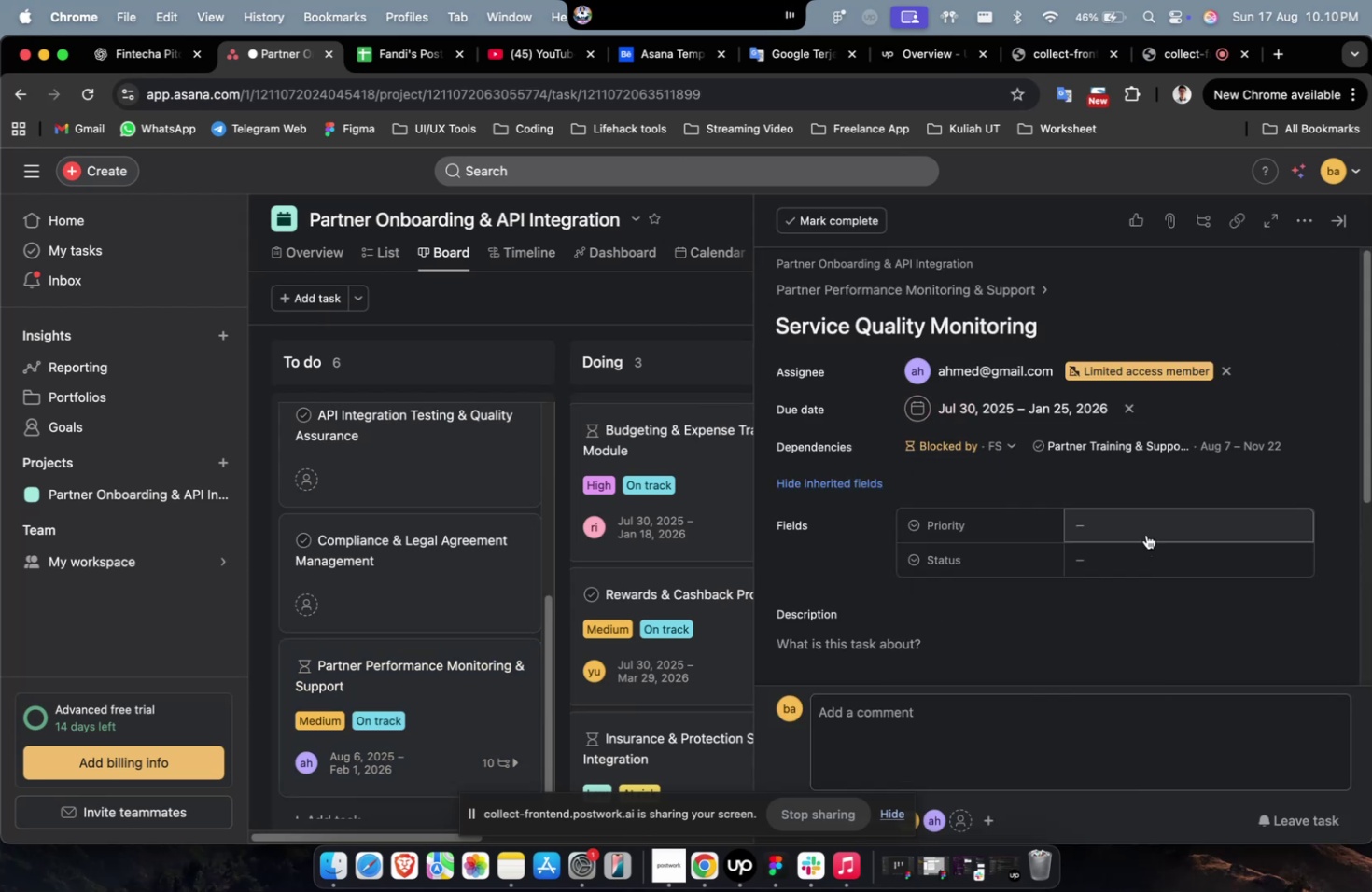 
triple_click([1144, 523])
 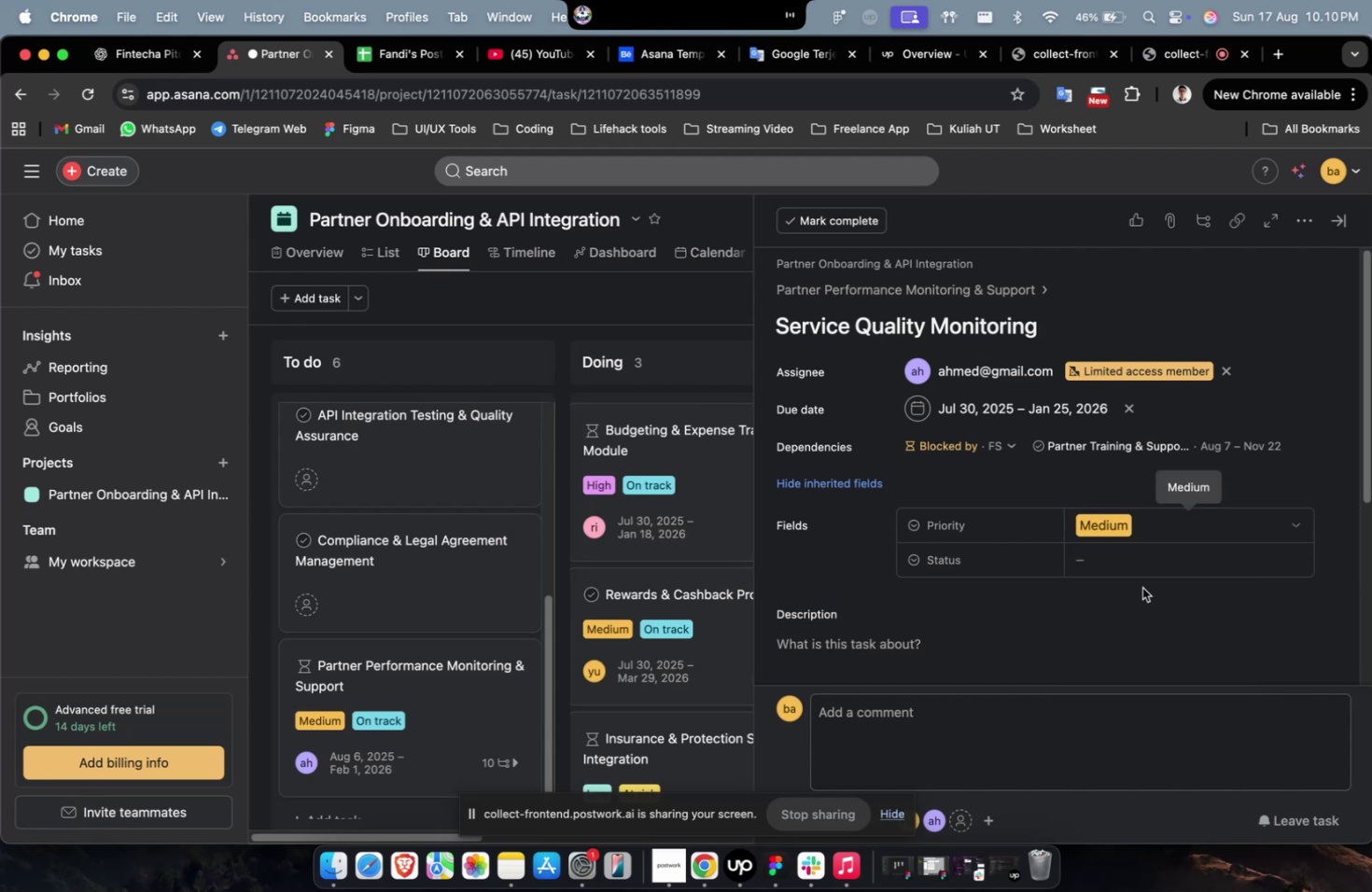 
triple_click([1141, 571])
 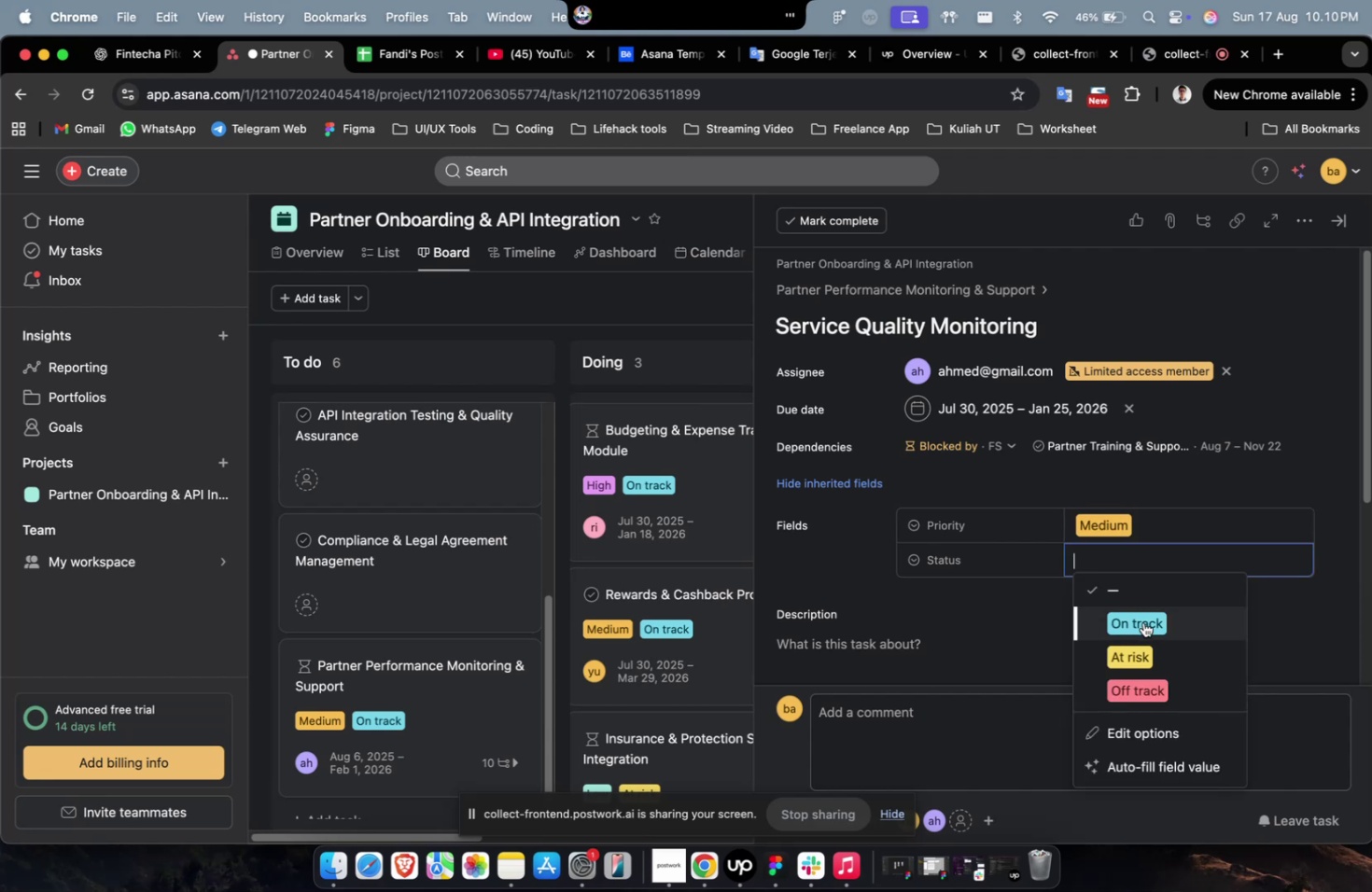 
triple_click([1142, 621])
 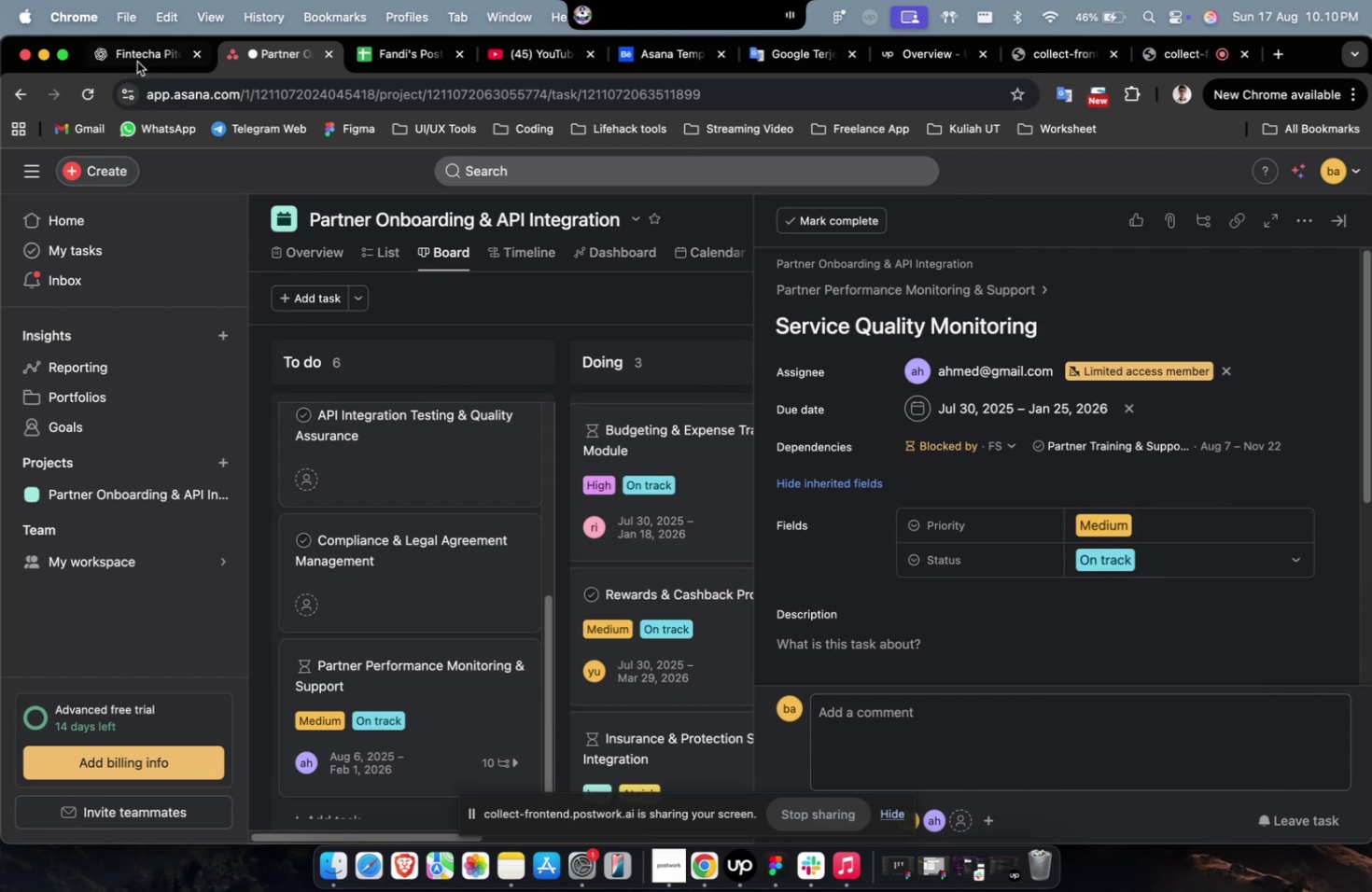 
left_click([135, 60])
 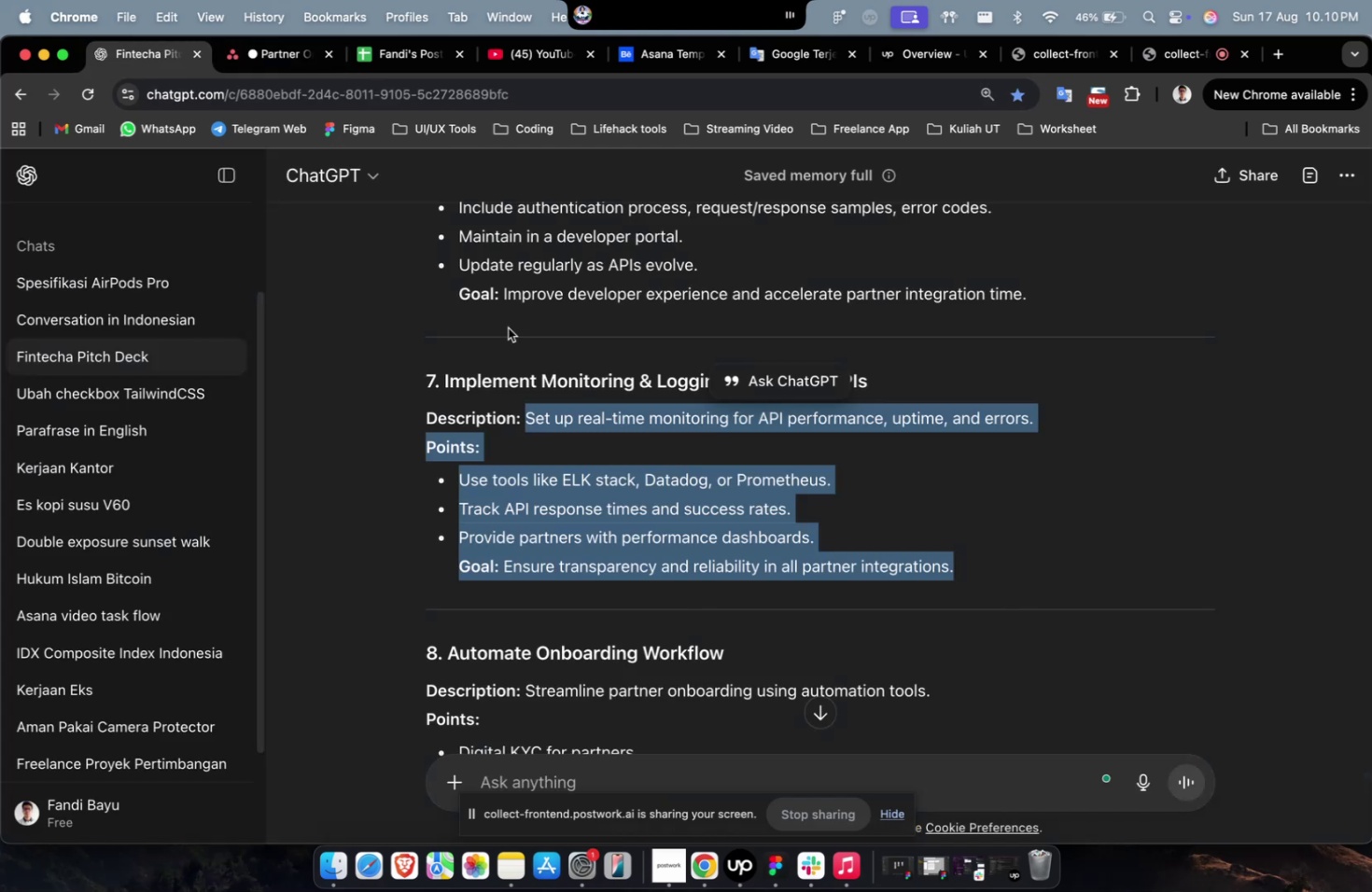 
scroll: coordinate [586, 410], scroll_direction: up, amount: 10.0
 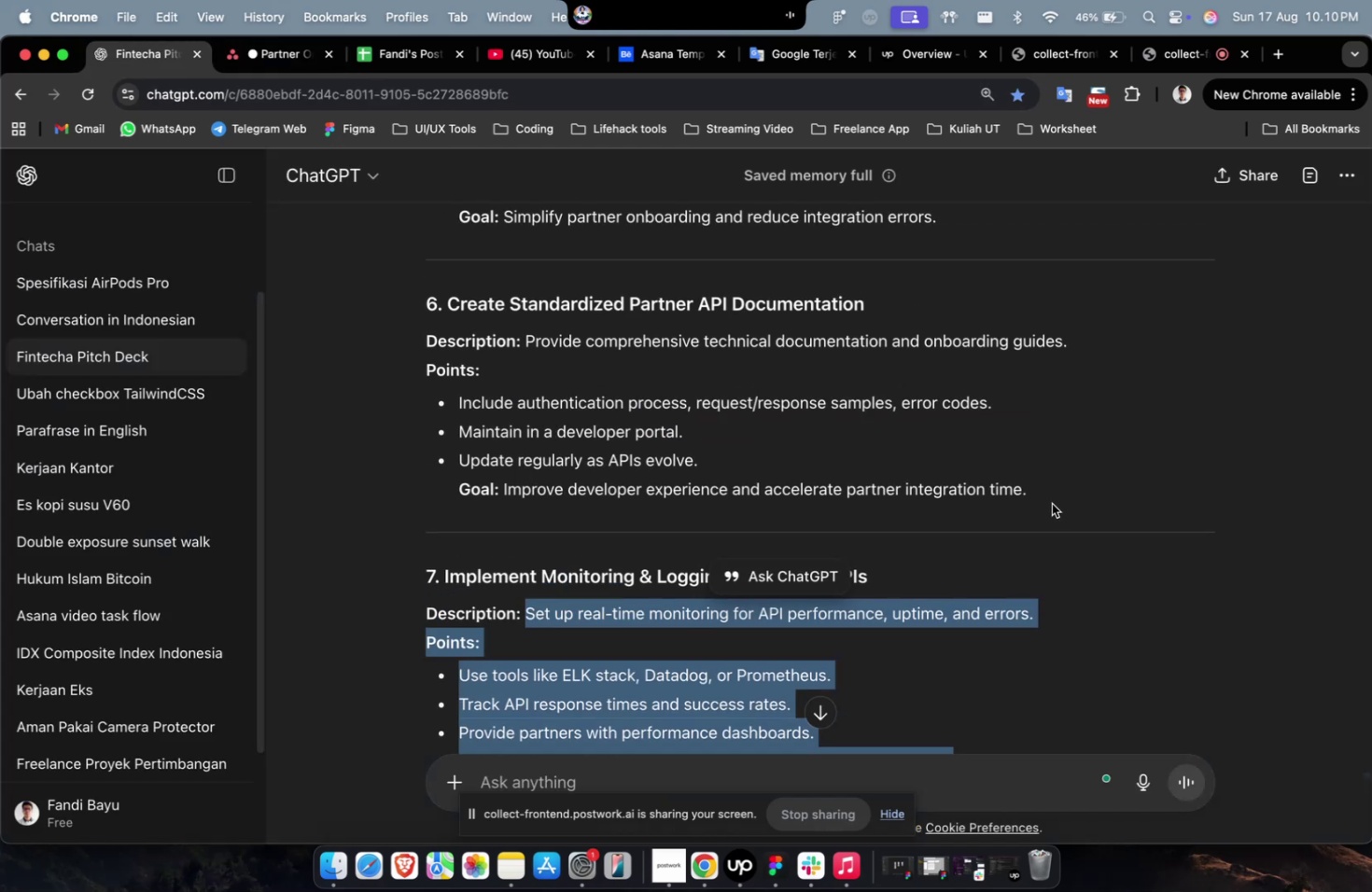 
left_click_drag(start_coordinate=[1055, 499], to_coordinate=[527, 344])
 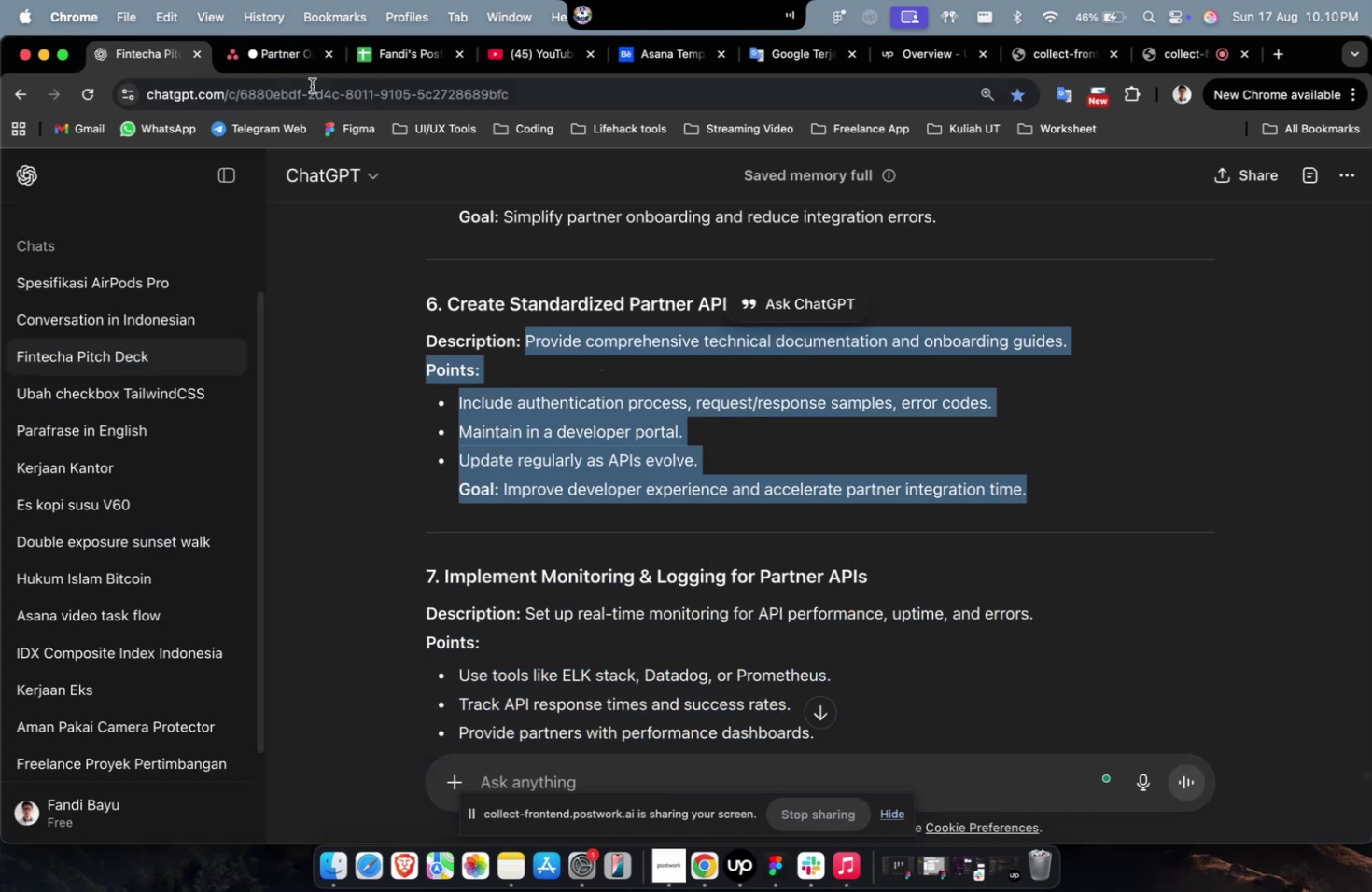 
key(Meta+CommandLeft)
 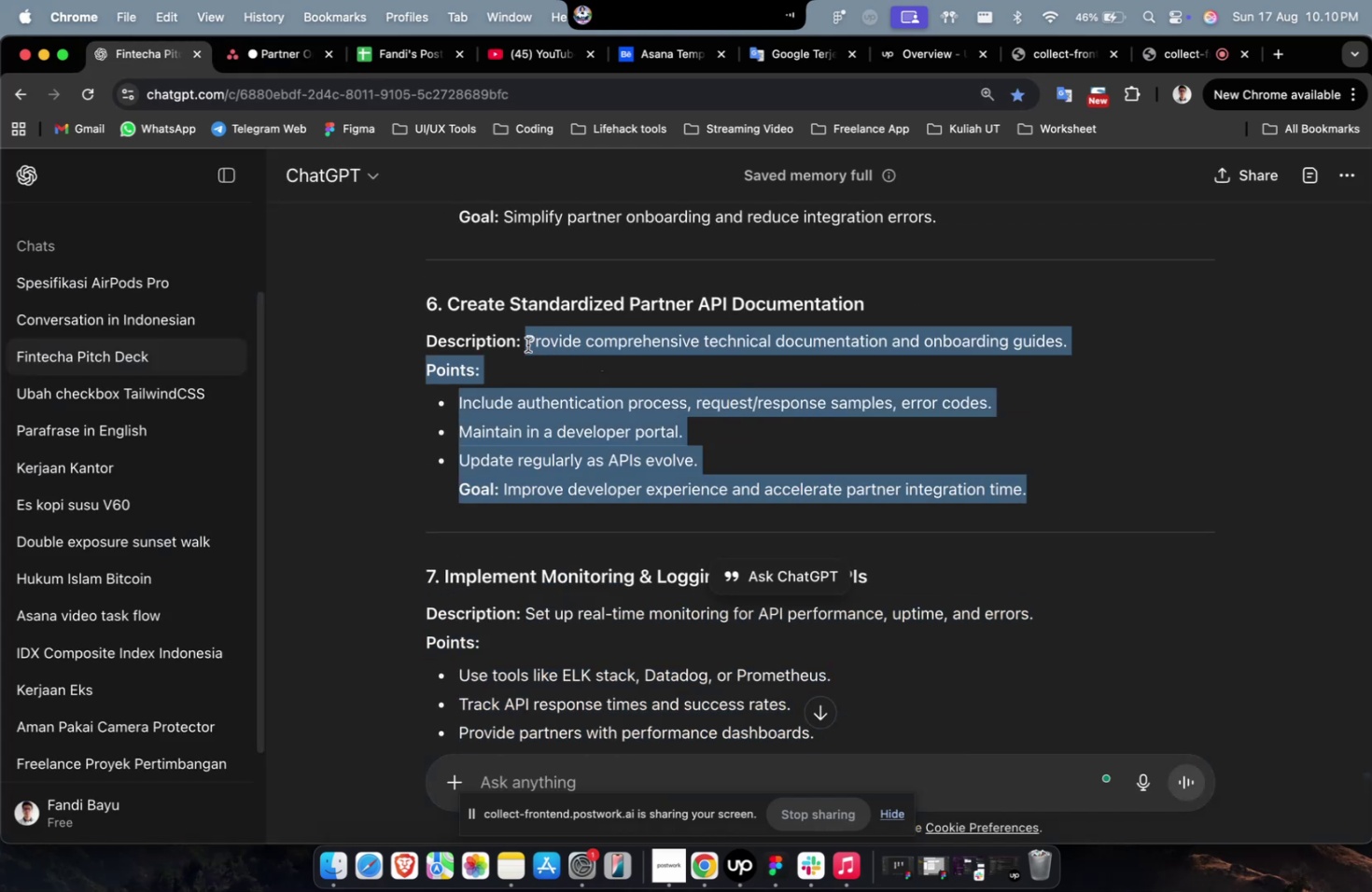 
key(Meta+C)
 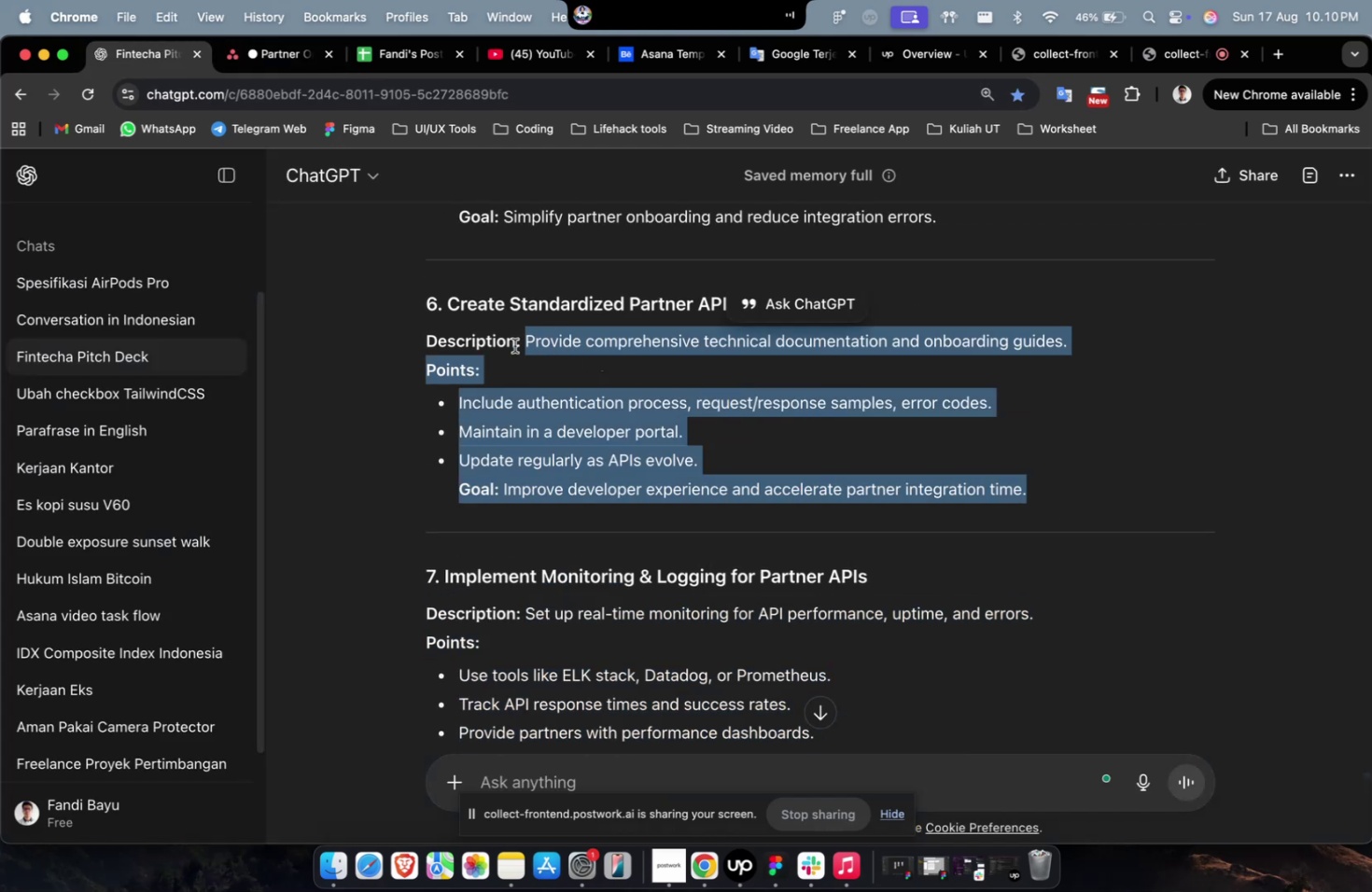 
key(Meta+C)
 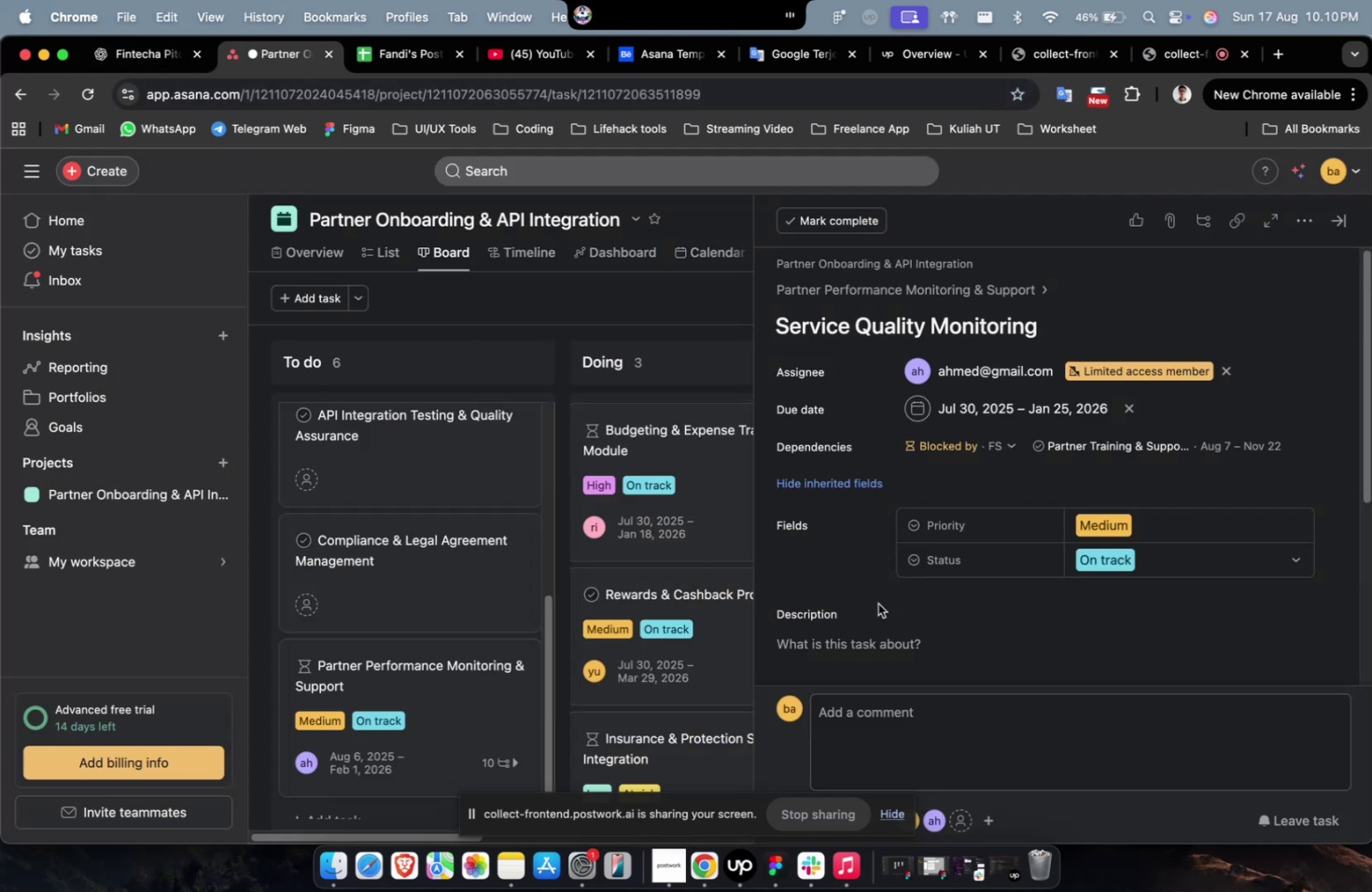 
double_click([891, 645])
 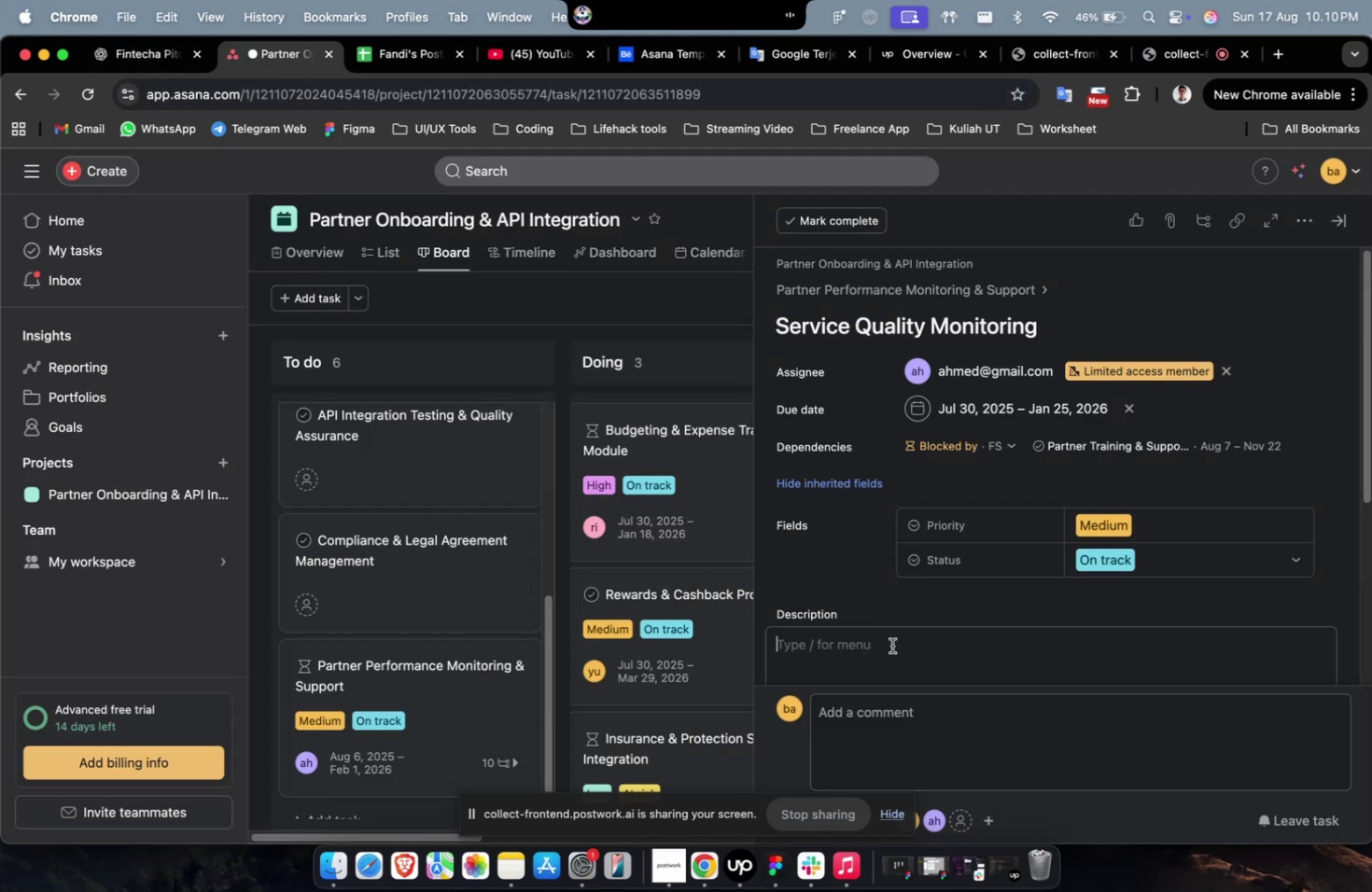 
key(Meta+CommandLeft)
 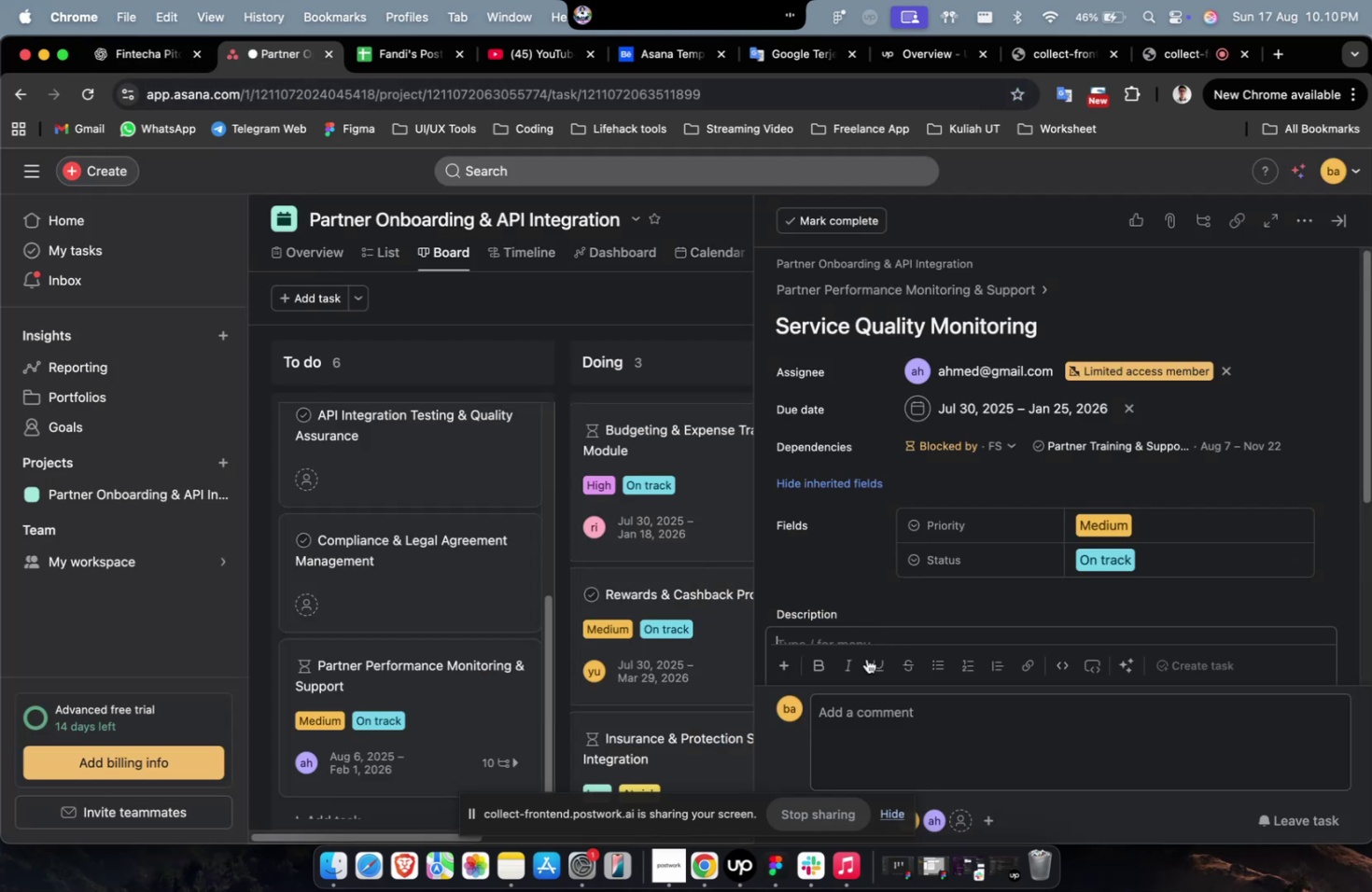 
key(Meta+V)
 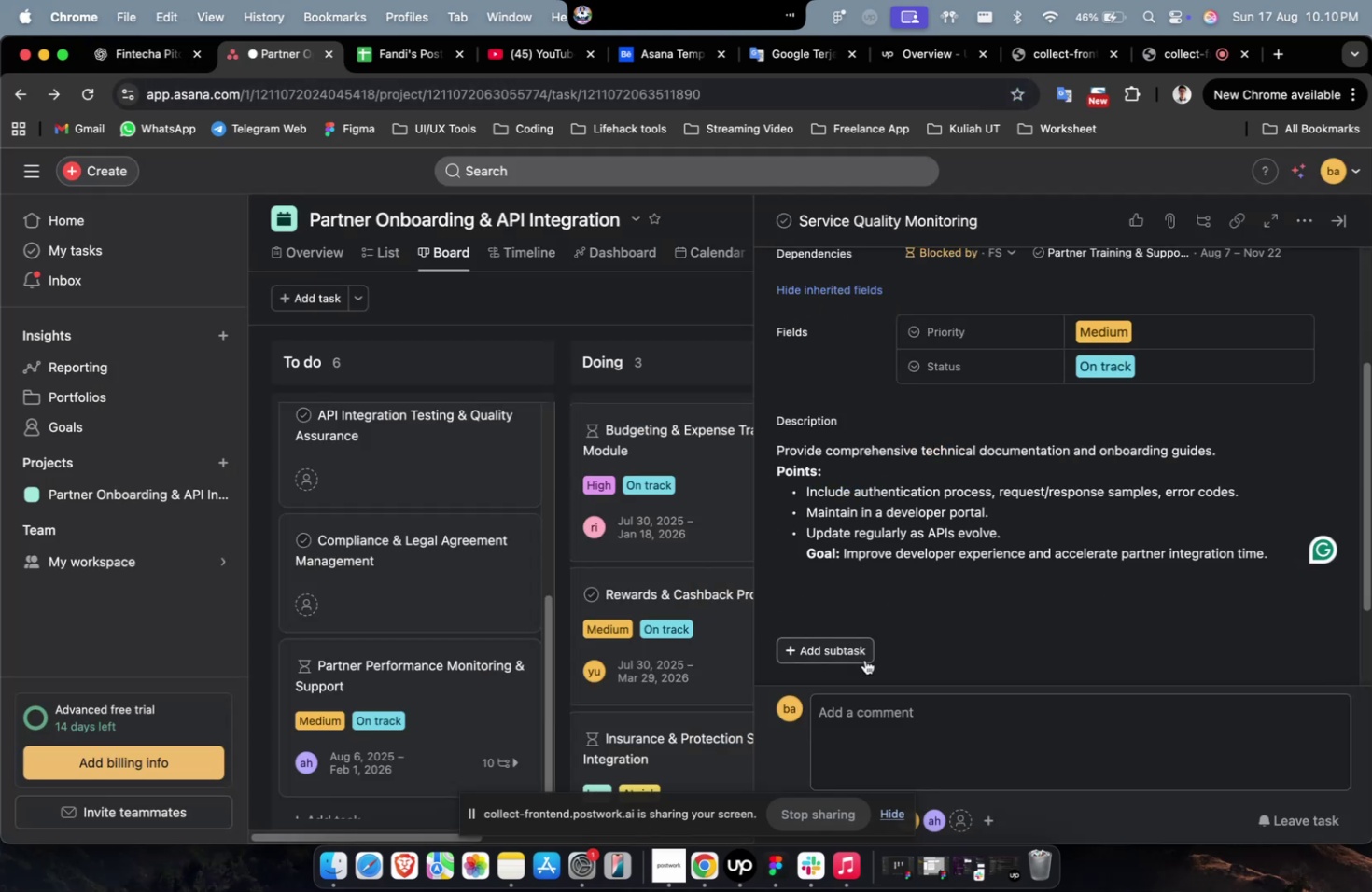 
scroll: coordinate [1074, 619], scroll_direction: down, amount: 82.0
 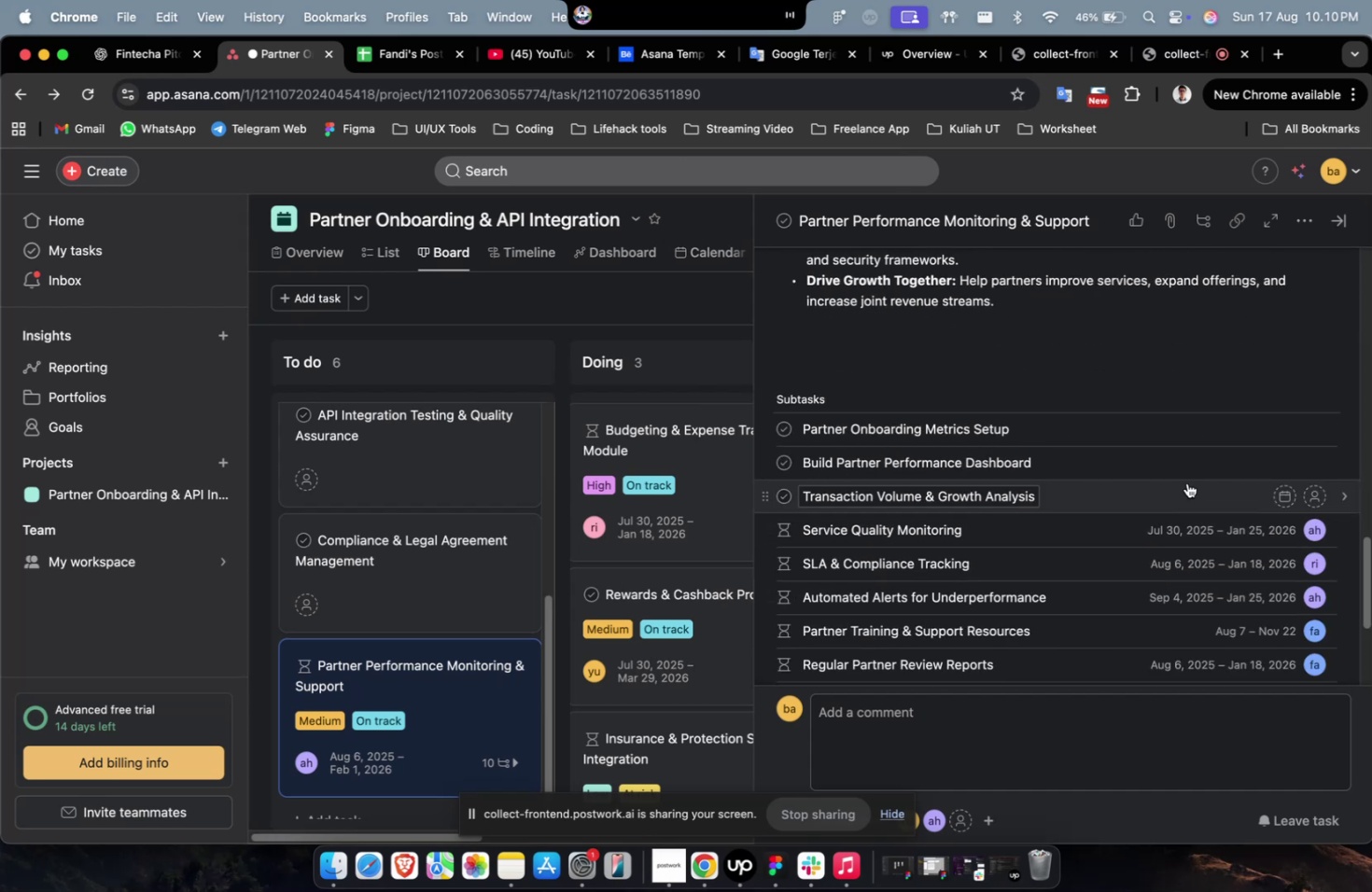 
left_click([1183, 491])
 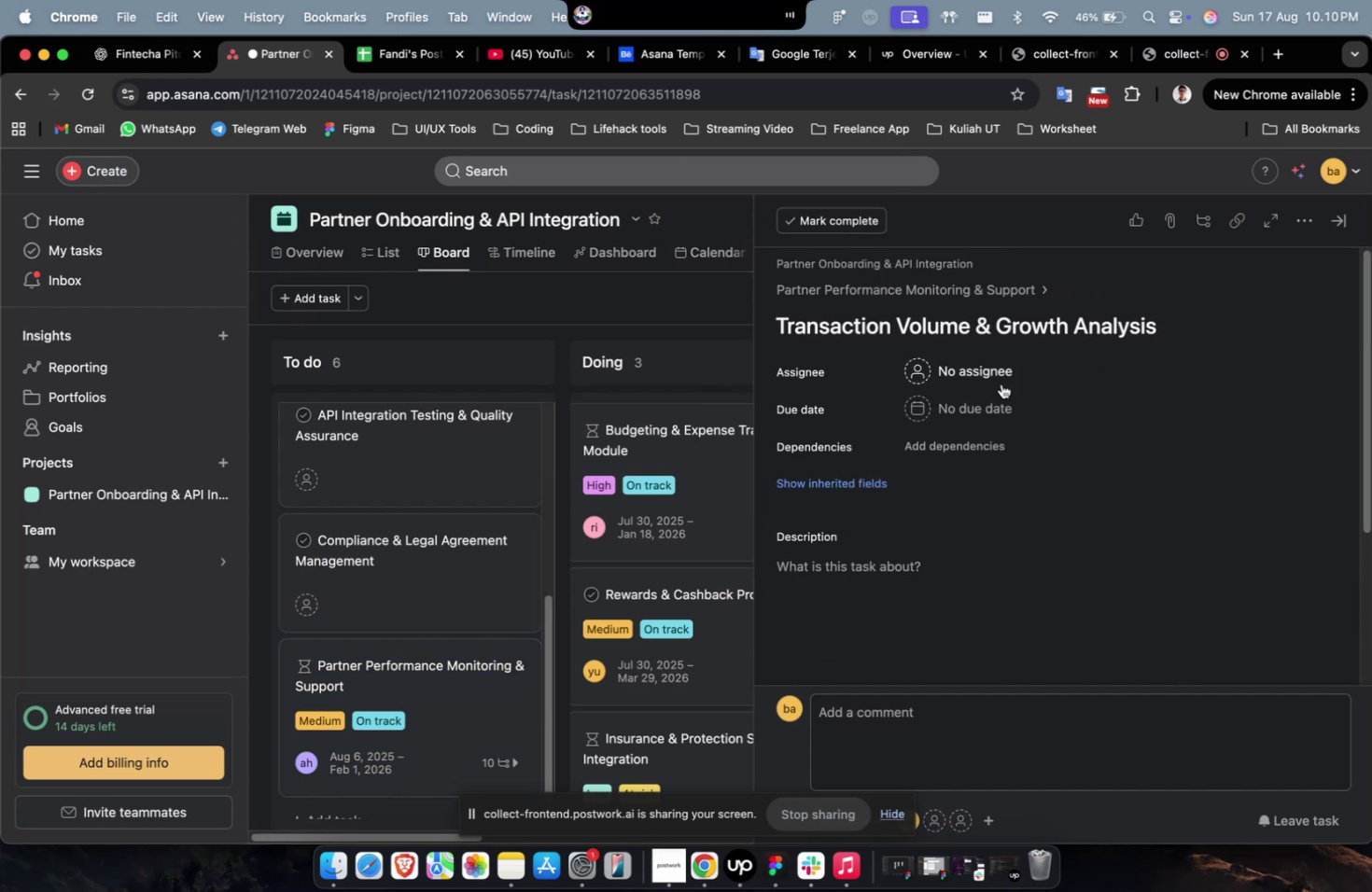 
left_click([984, 373])
 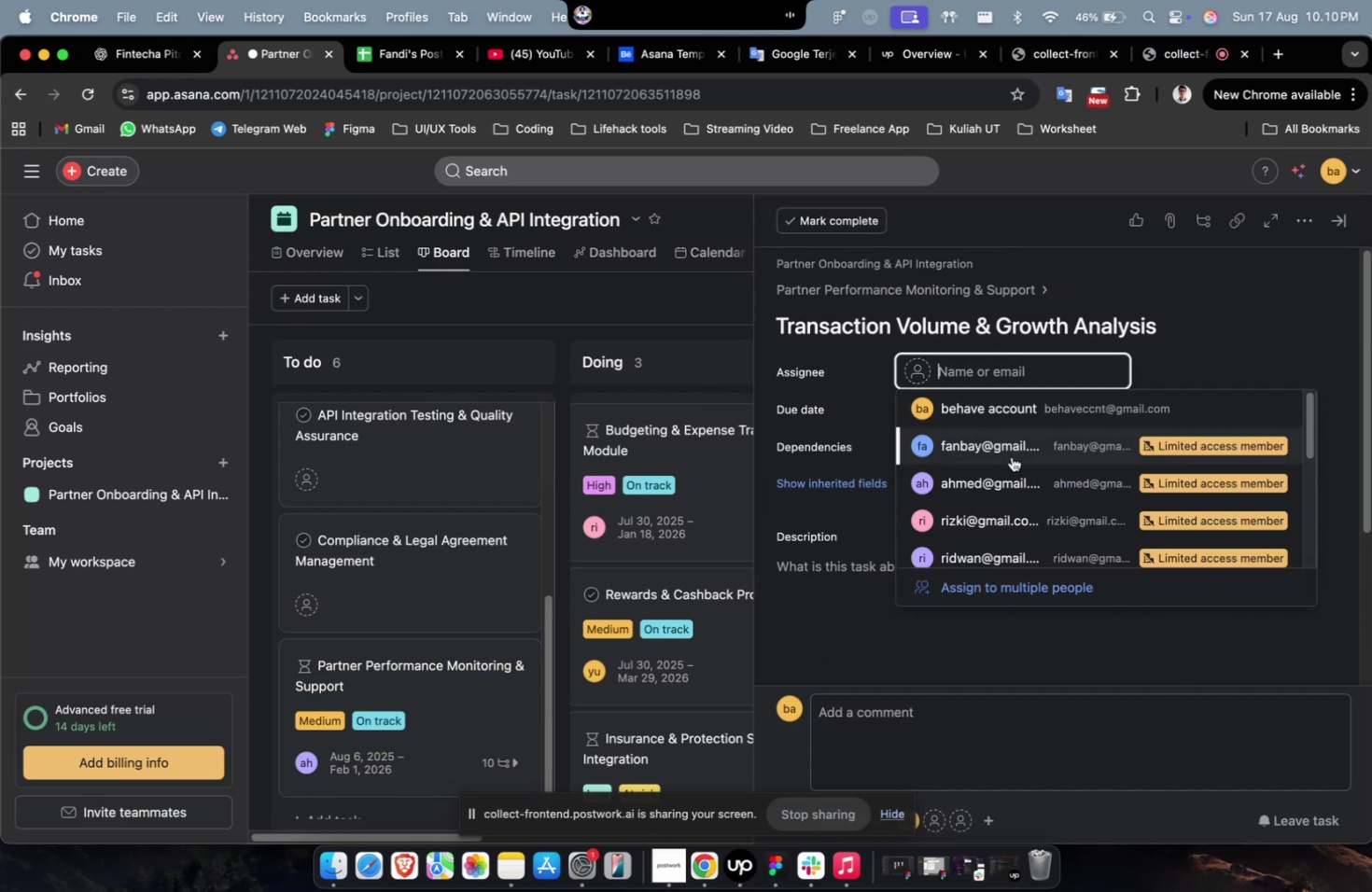 
double_click([1011, 461])
 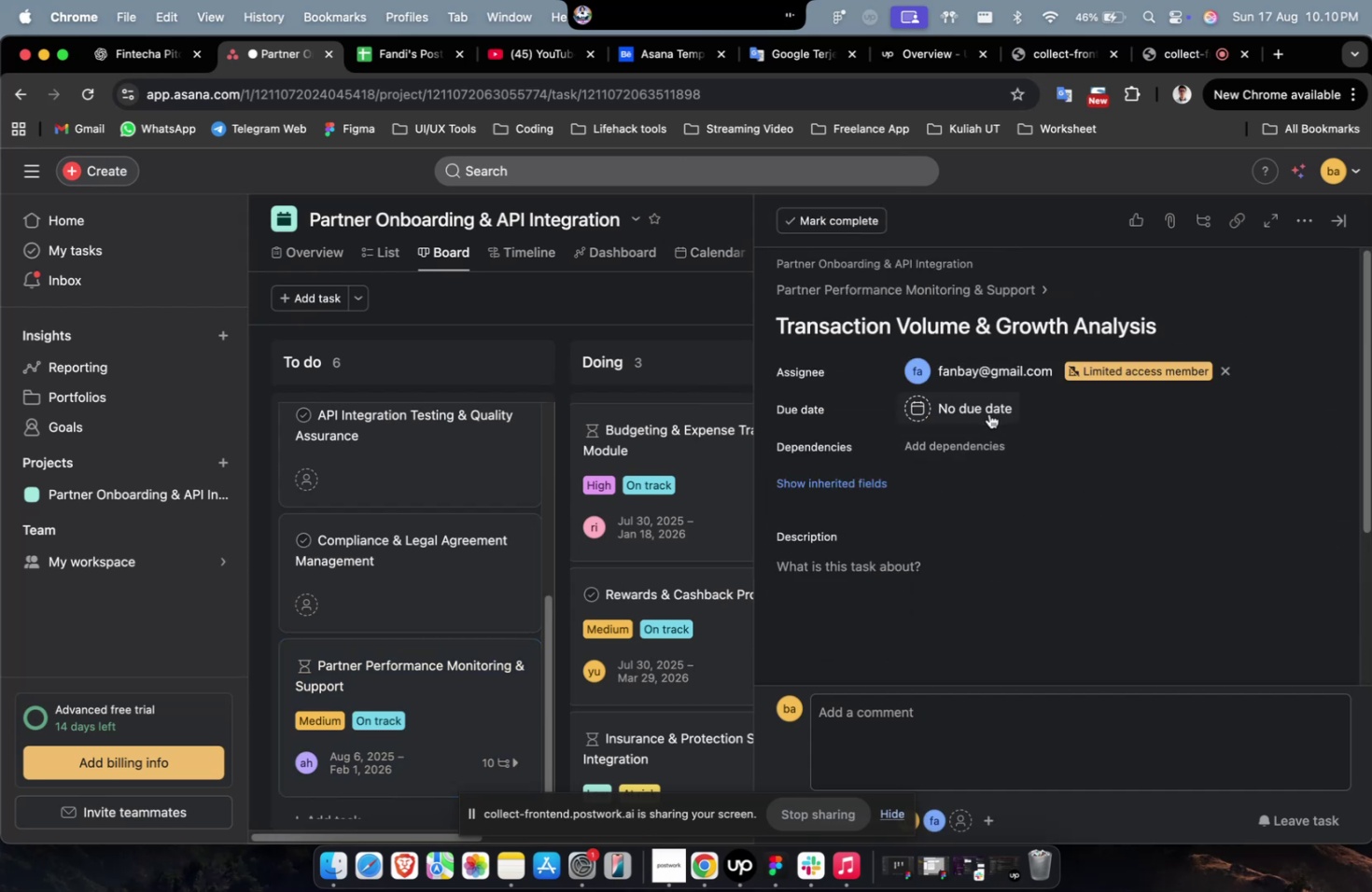 
triple_click([987, 410])
 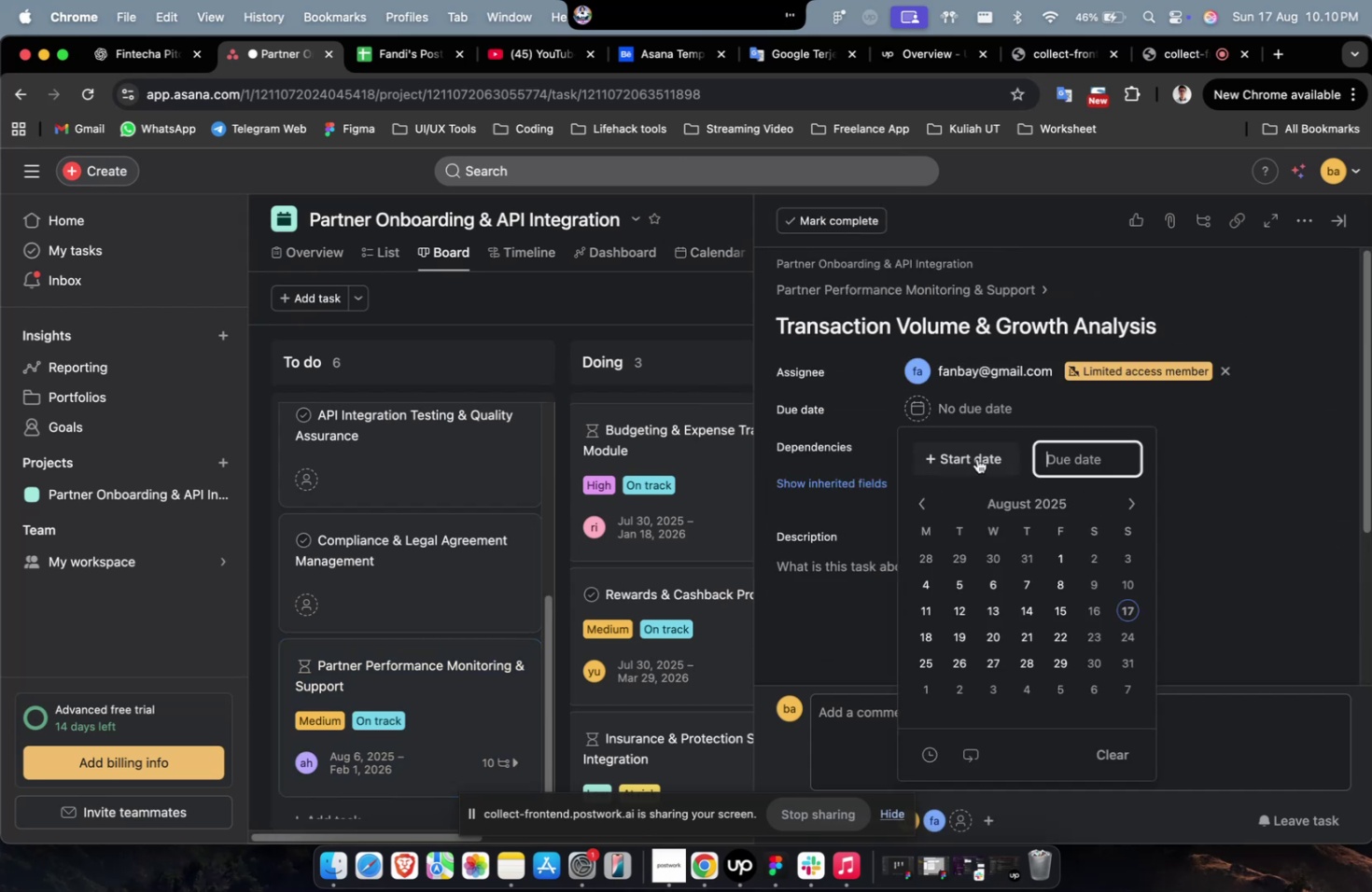 
triple_click([976, 458])
 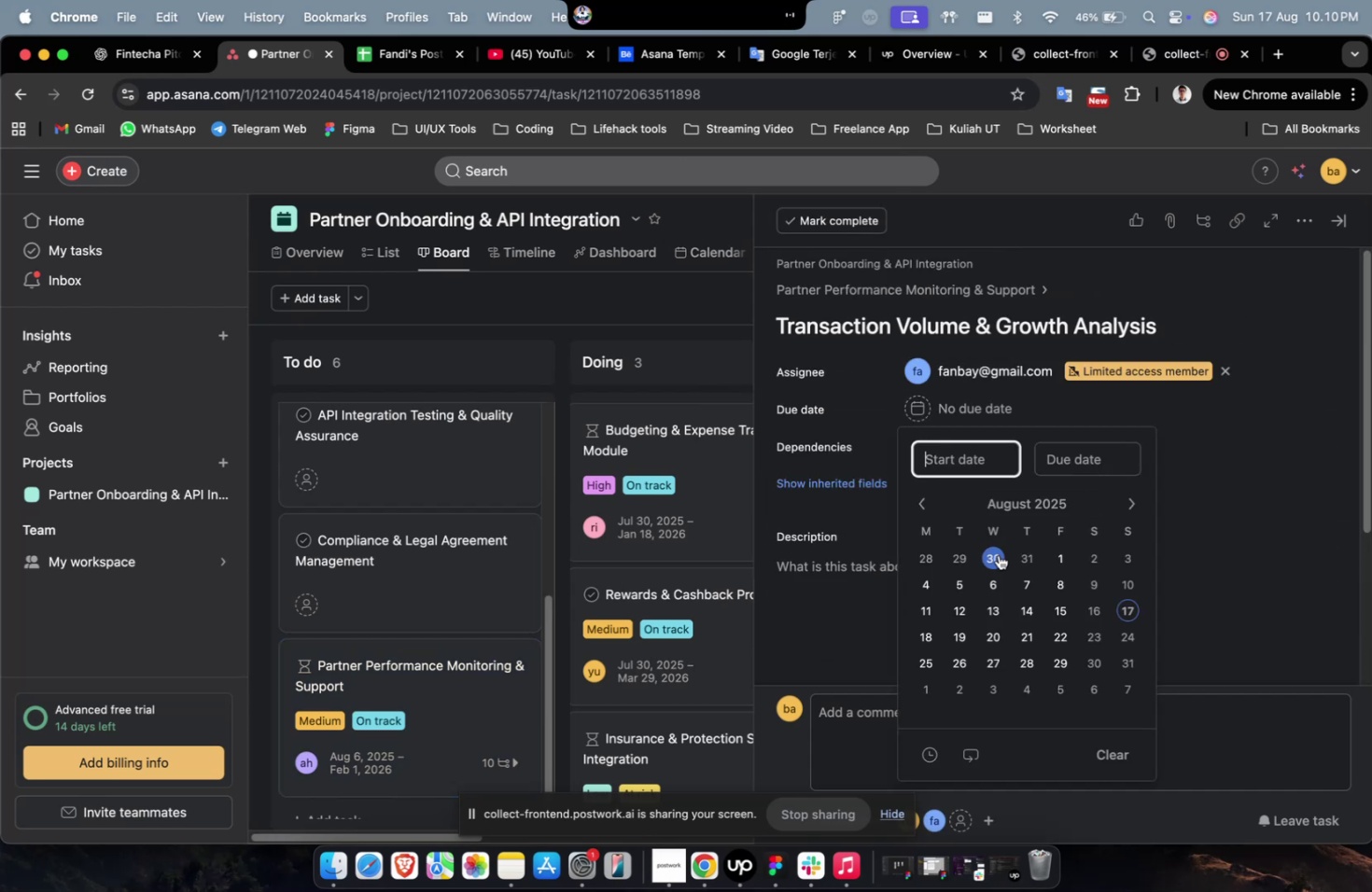 
triple_click([997, 558])
 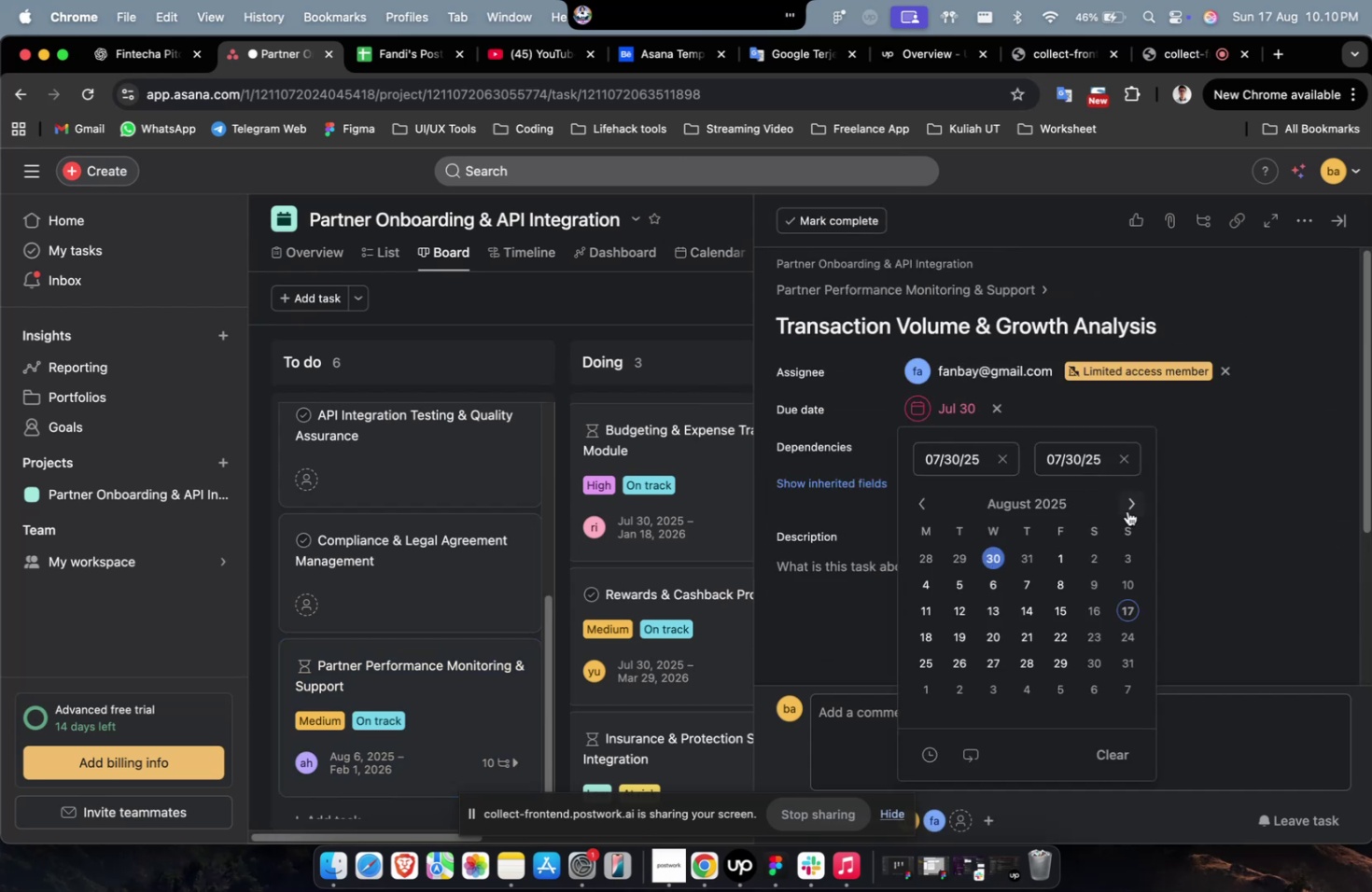 
triple_click([1127, 509])
 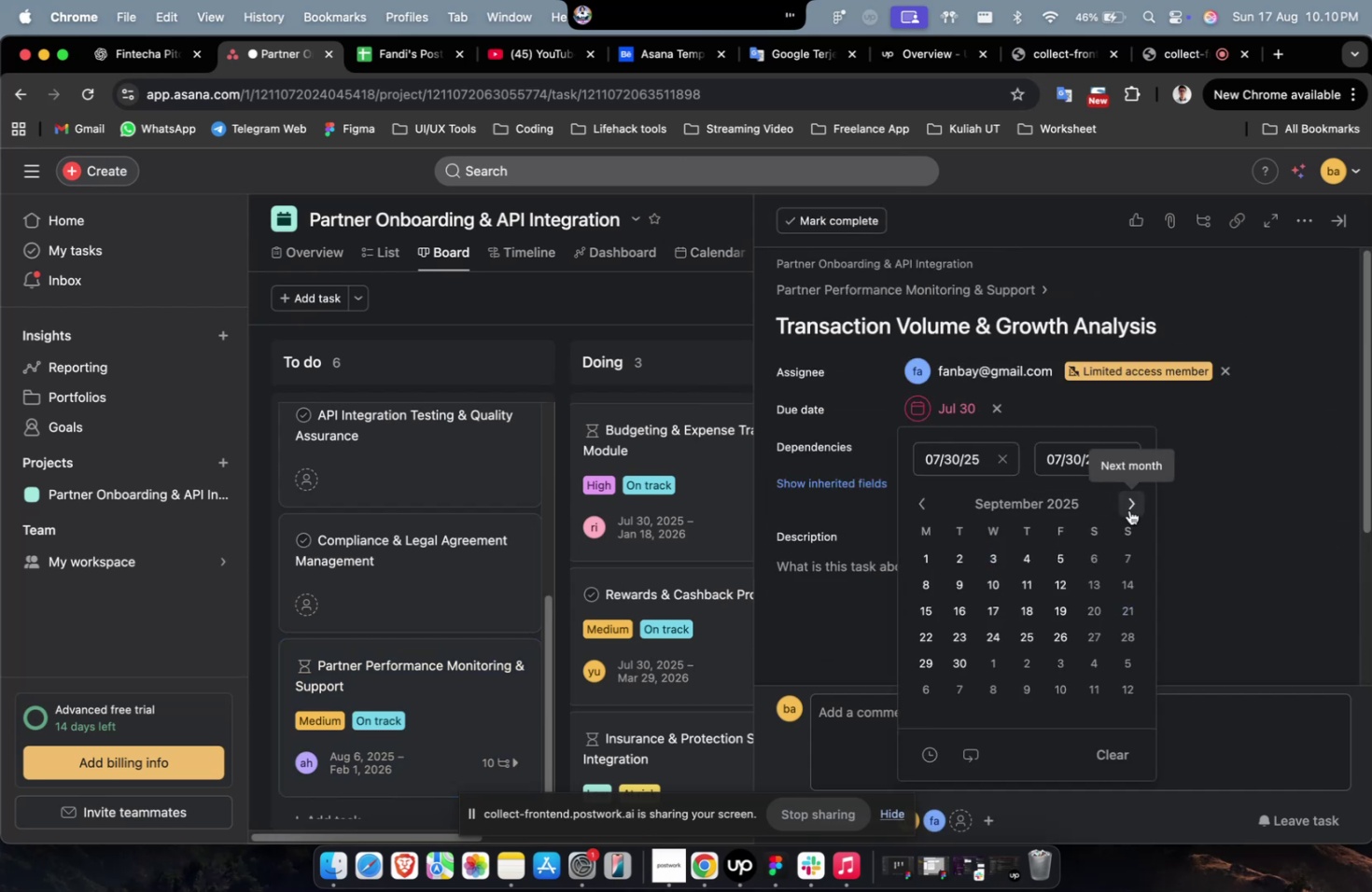 
triple_click([1128, 509])
 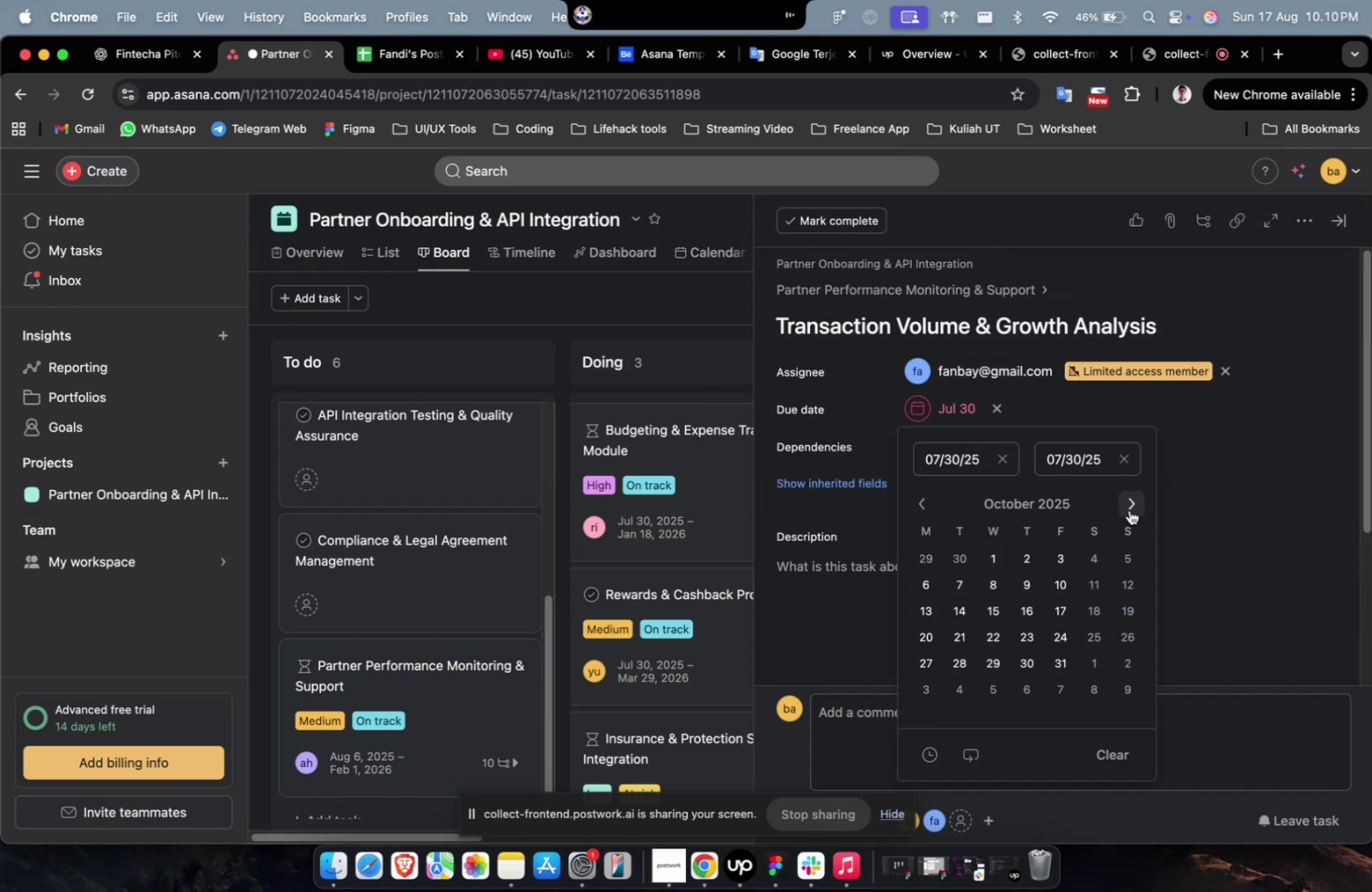 
triple_click([1128, 509])
 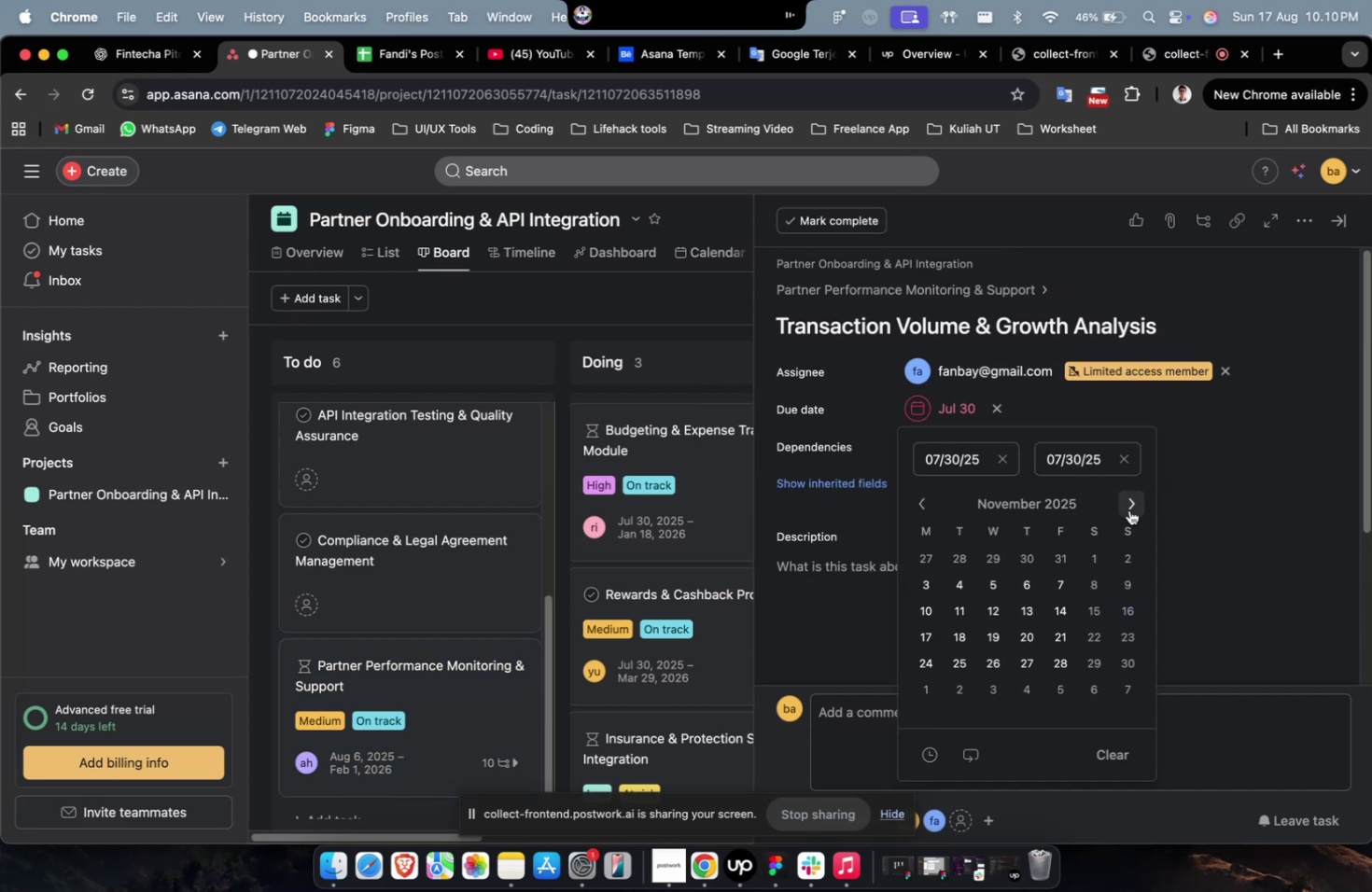 
triple_click([1128, 509])
 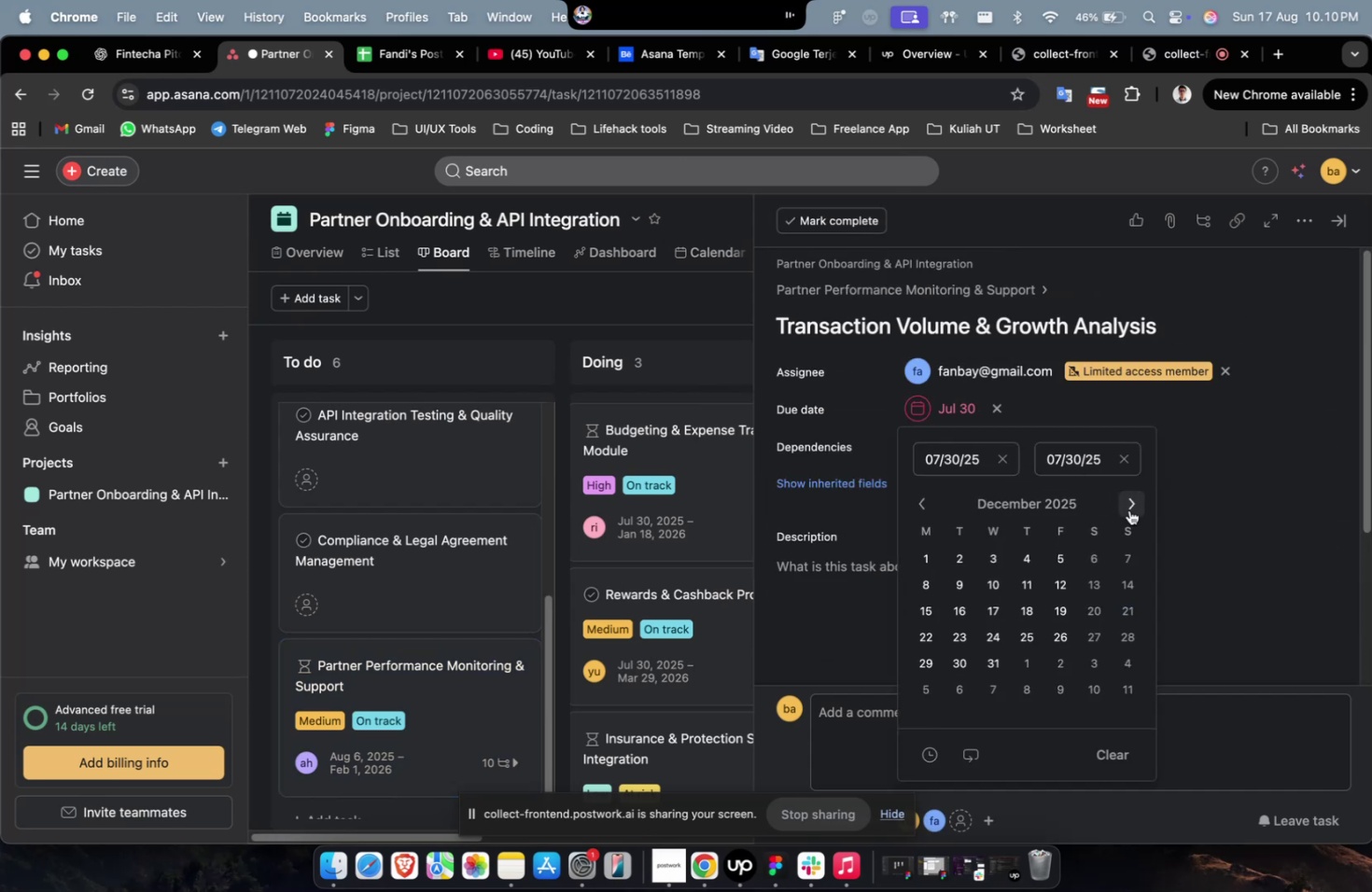 
triple_click([1128, 509])
 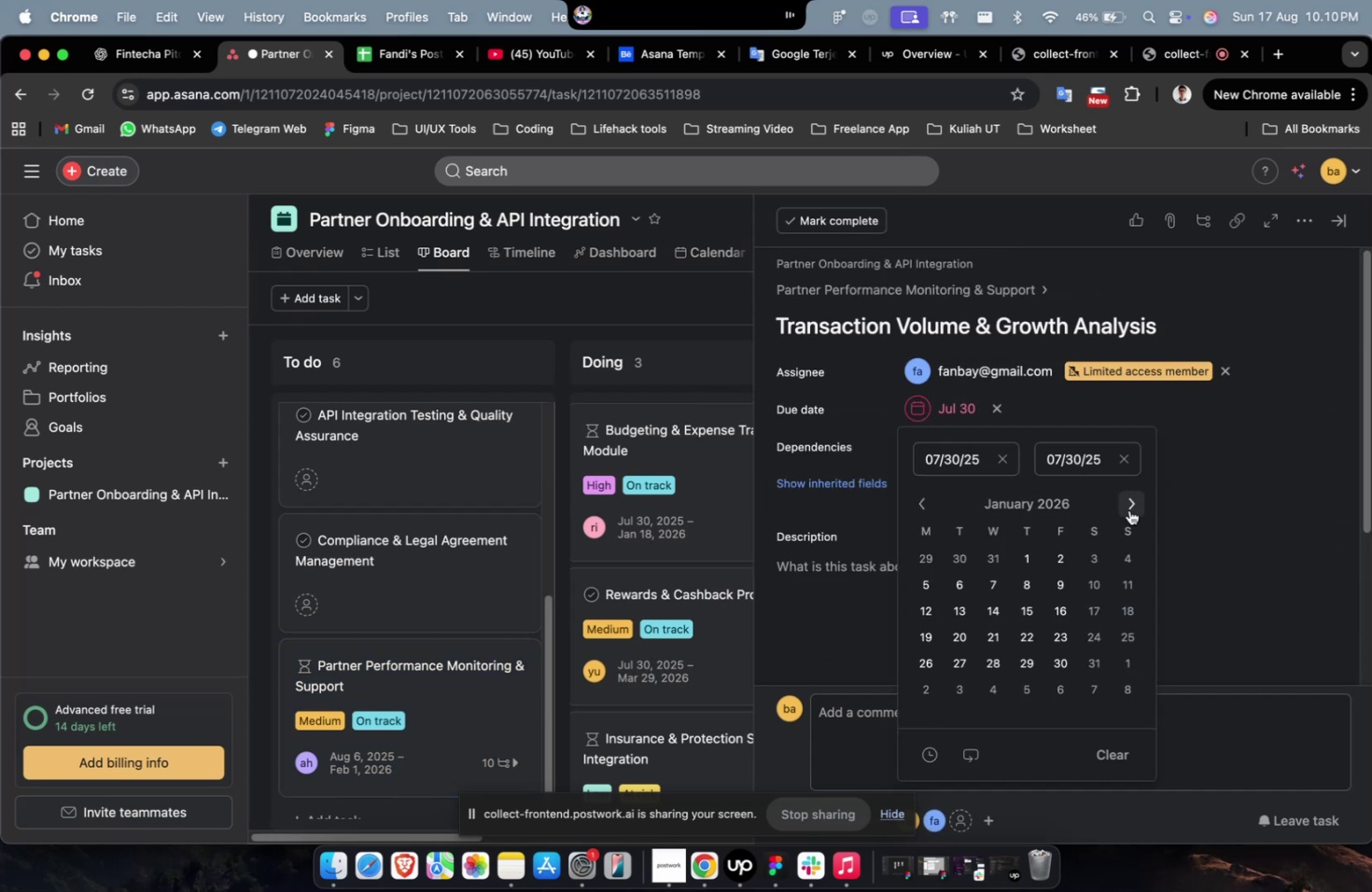 
triple_click([1128, 509])
 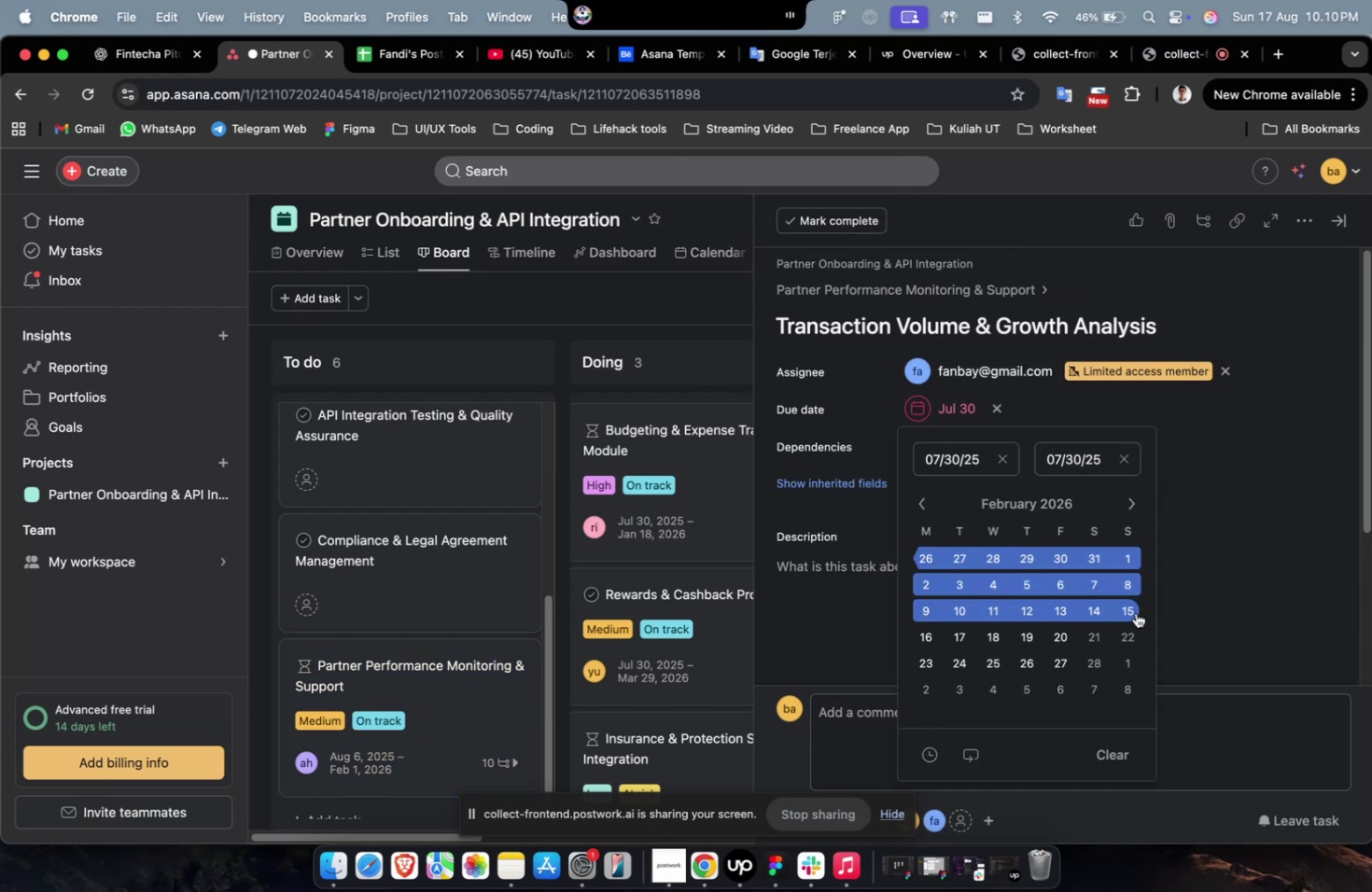 
triple_click([1131, 612])
 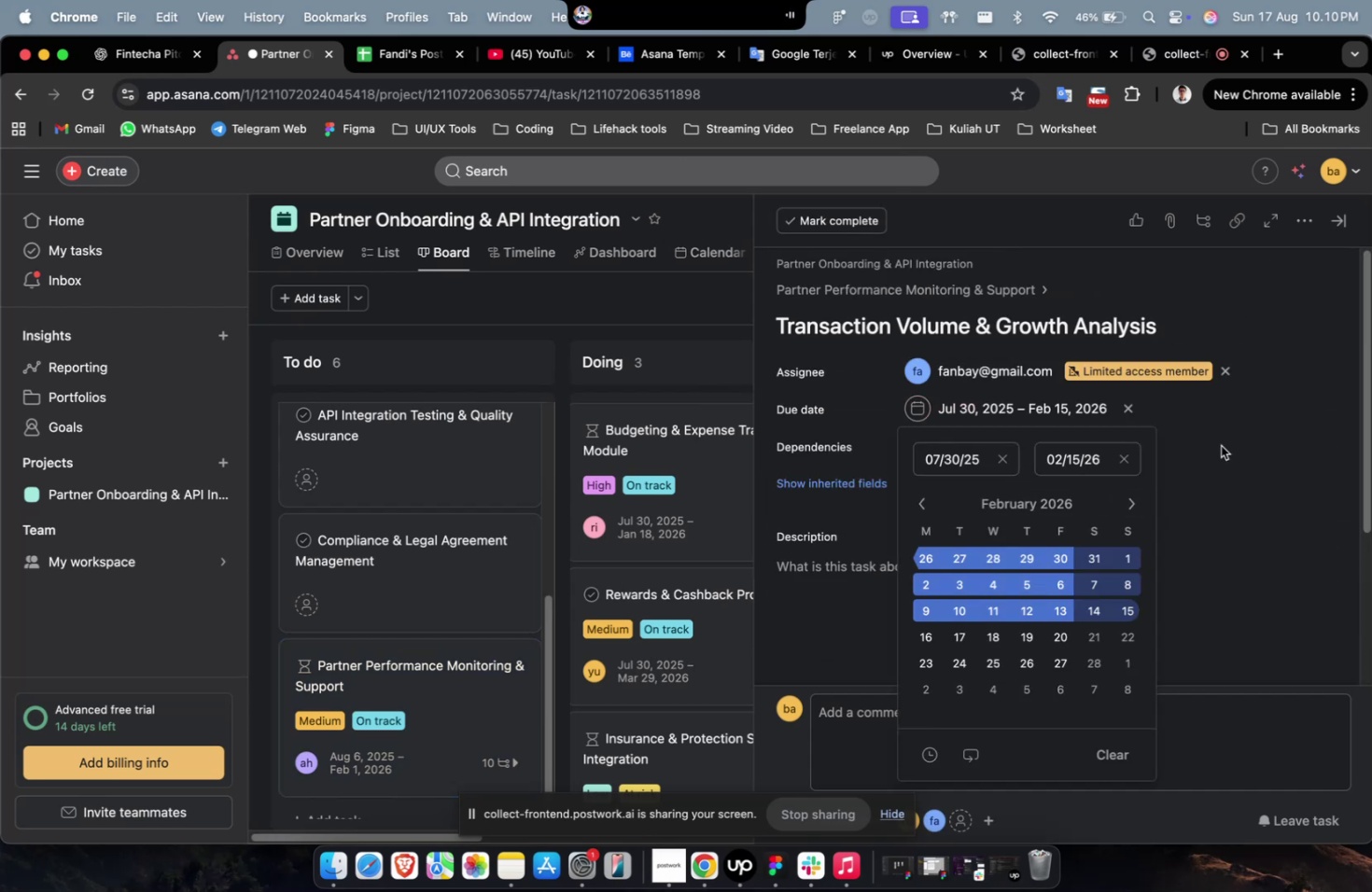 
triple_click([1220, 445])
 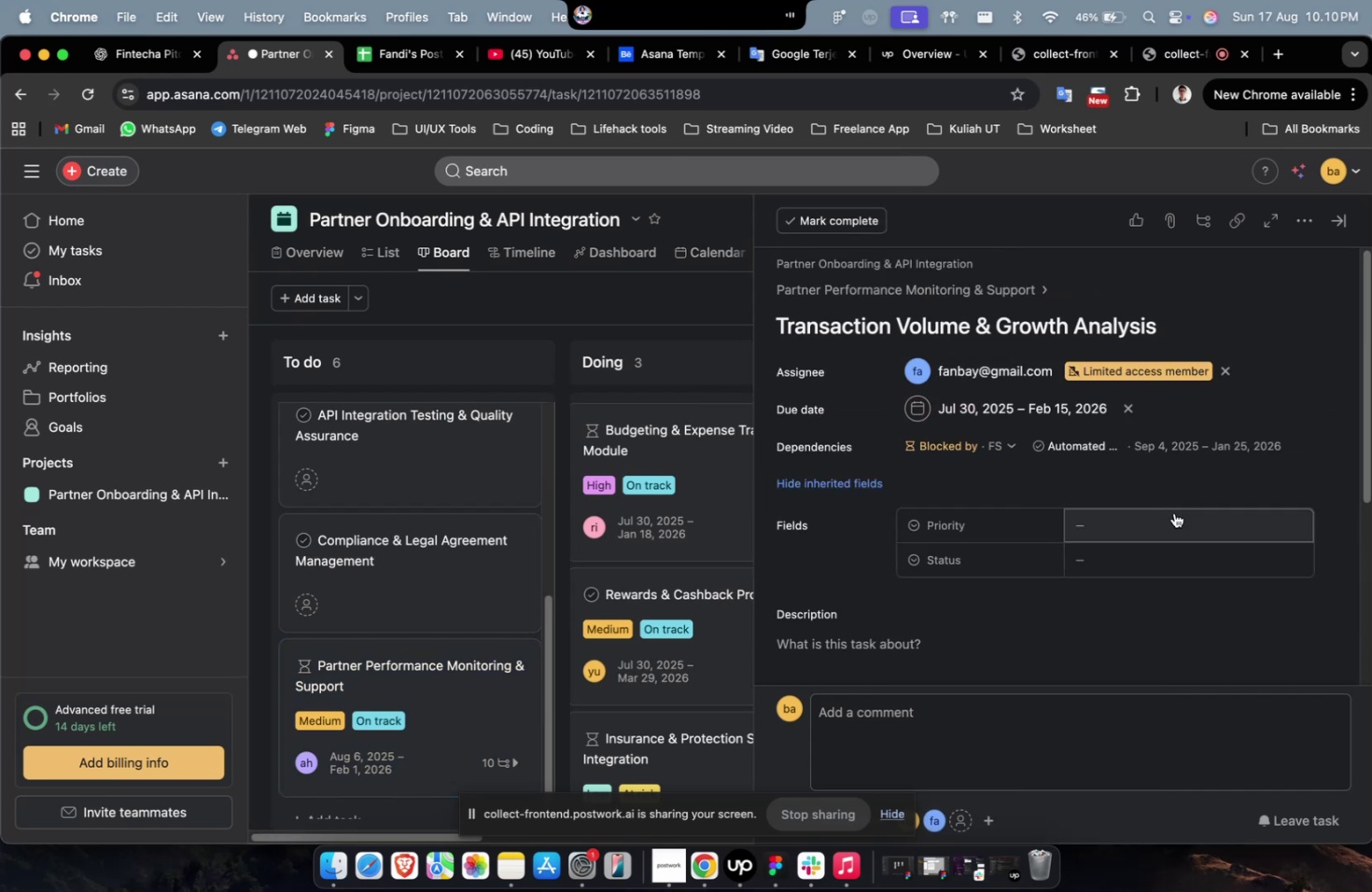 
triple_click([1186, 610])
 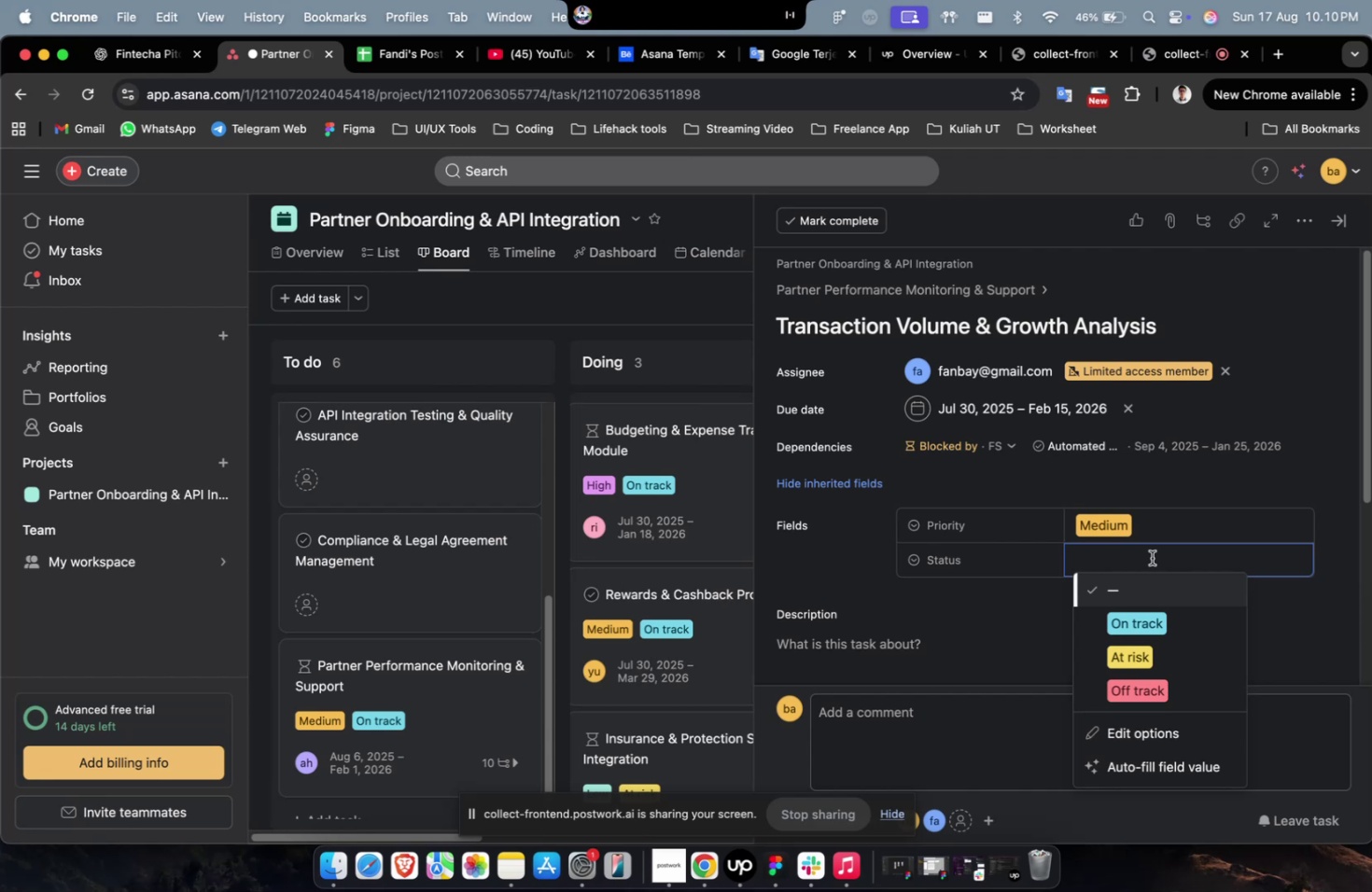 
wait(19.78)
 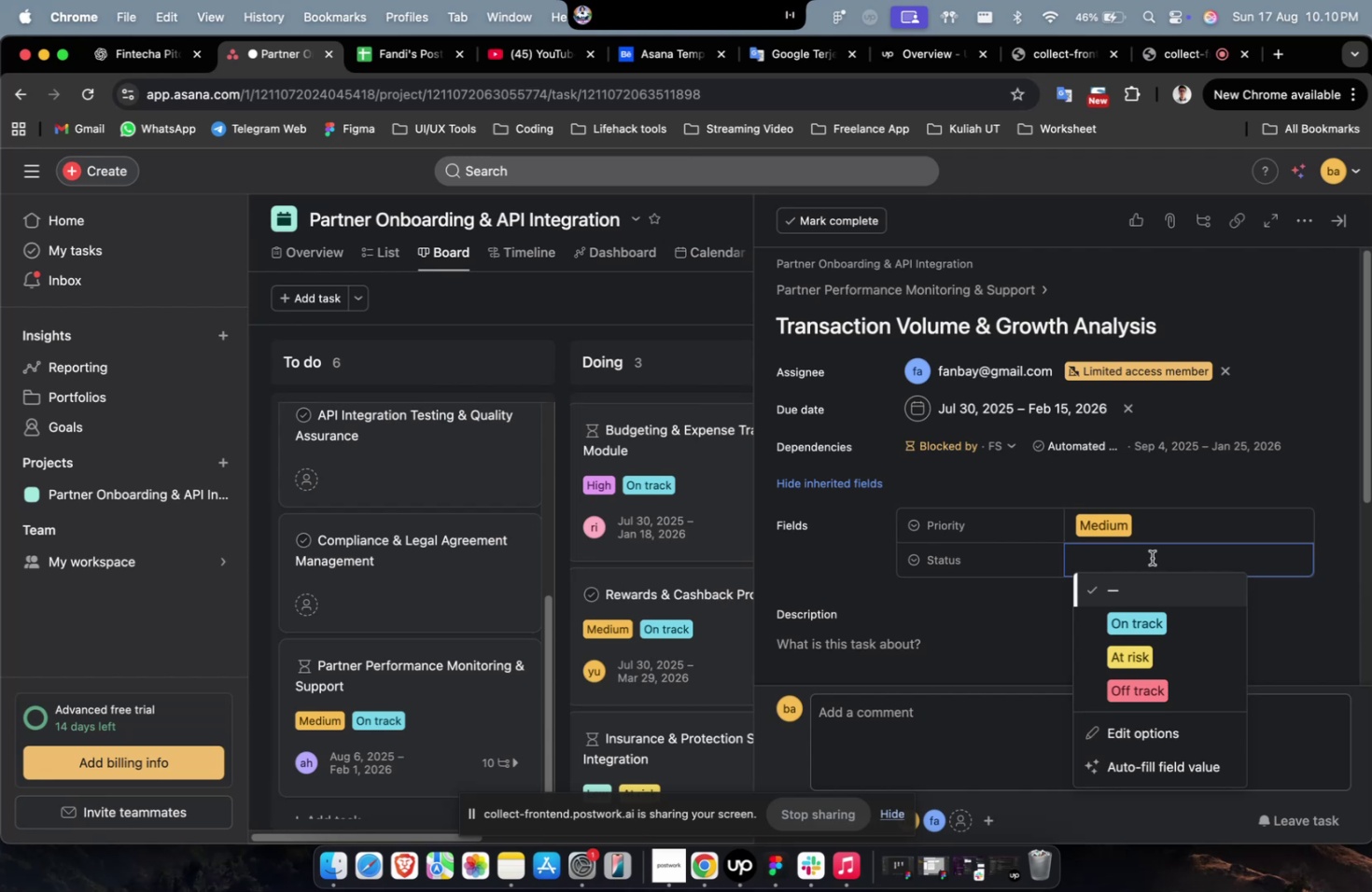 
left_click([1124, 651])
 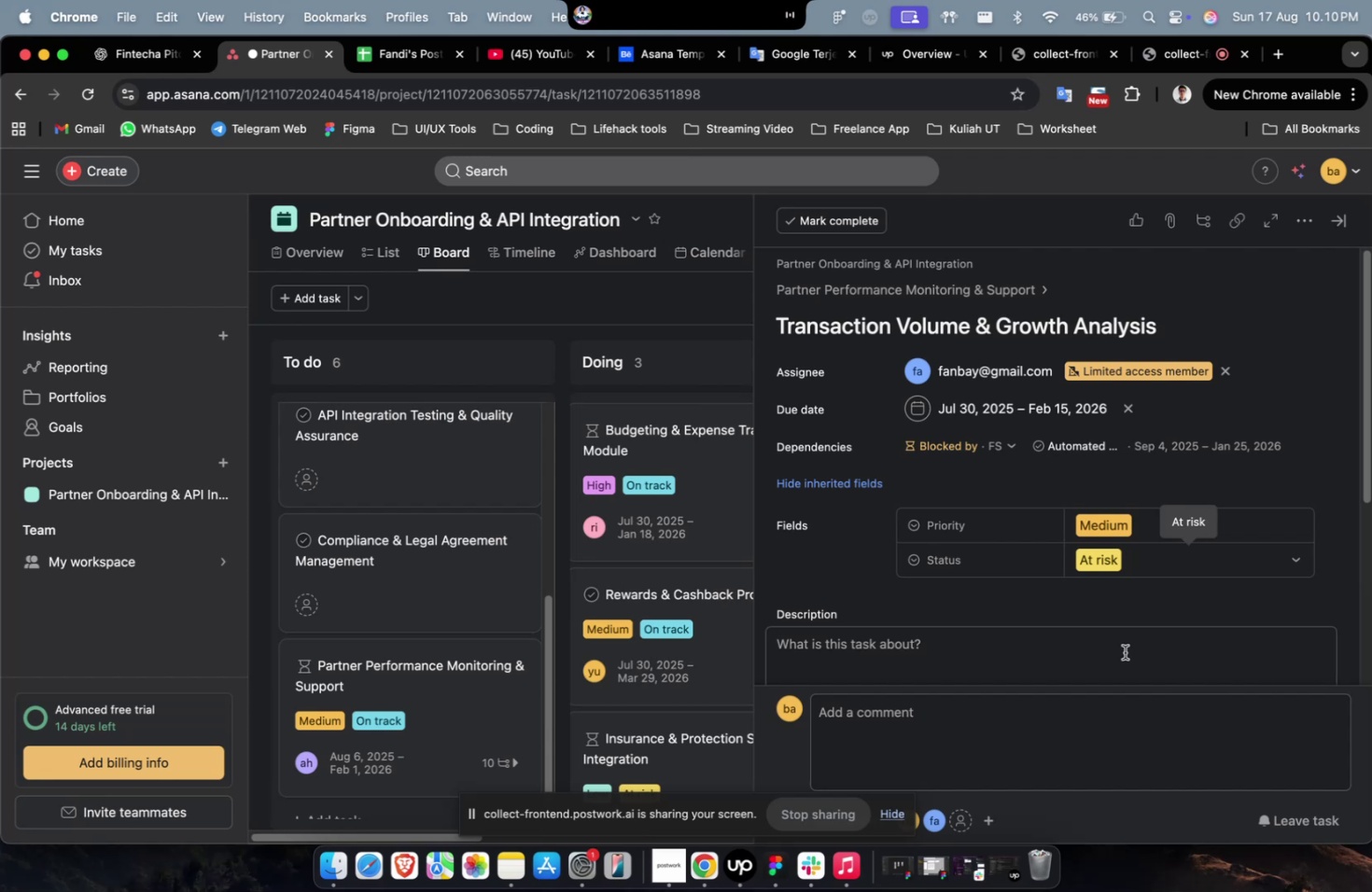 
wait(6.01)
 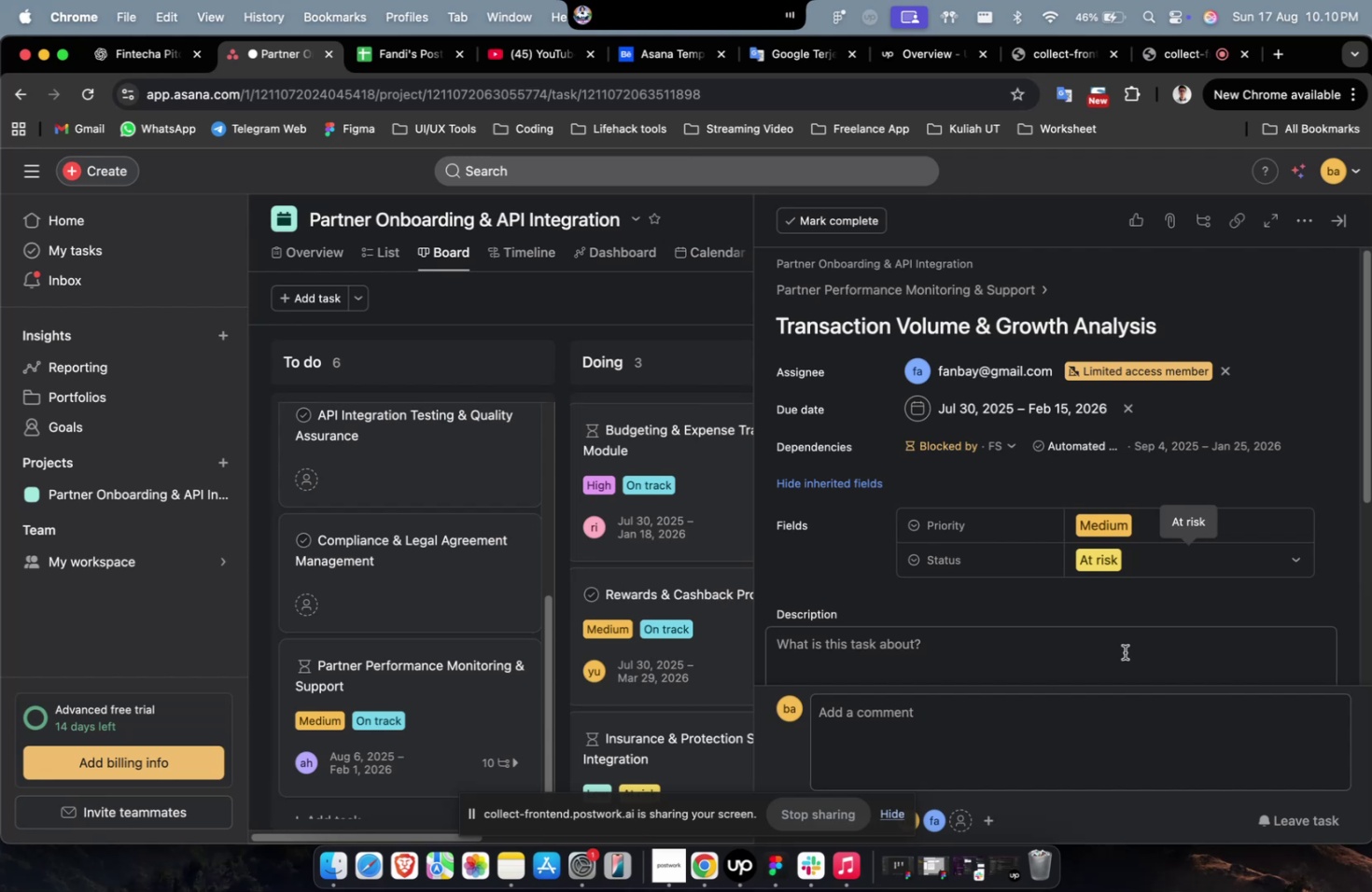 
scroll: coordinate [1126, 648], scroll_direction: down, amount: 2.0
 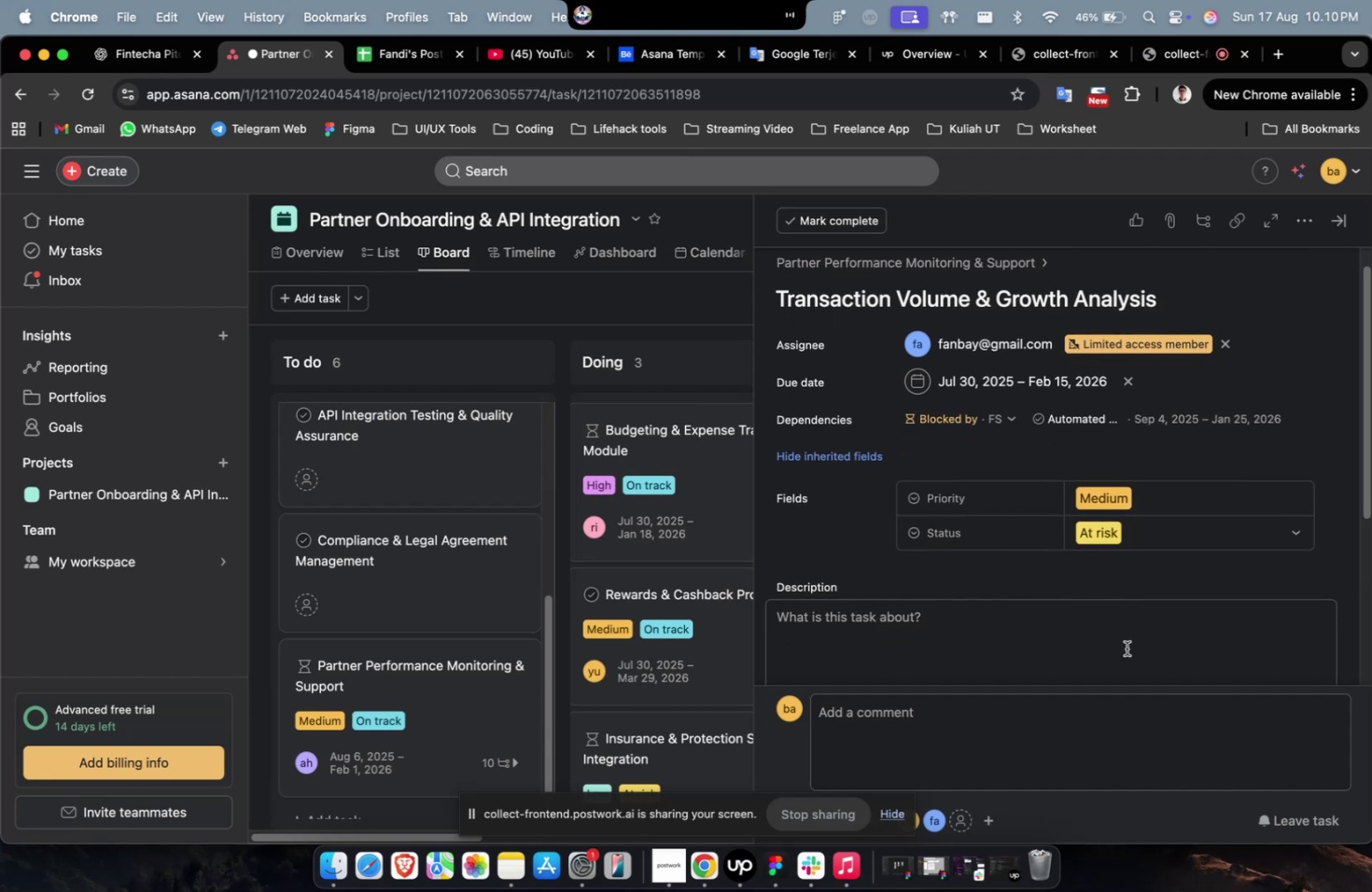 
wait(5.07)
 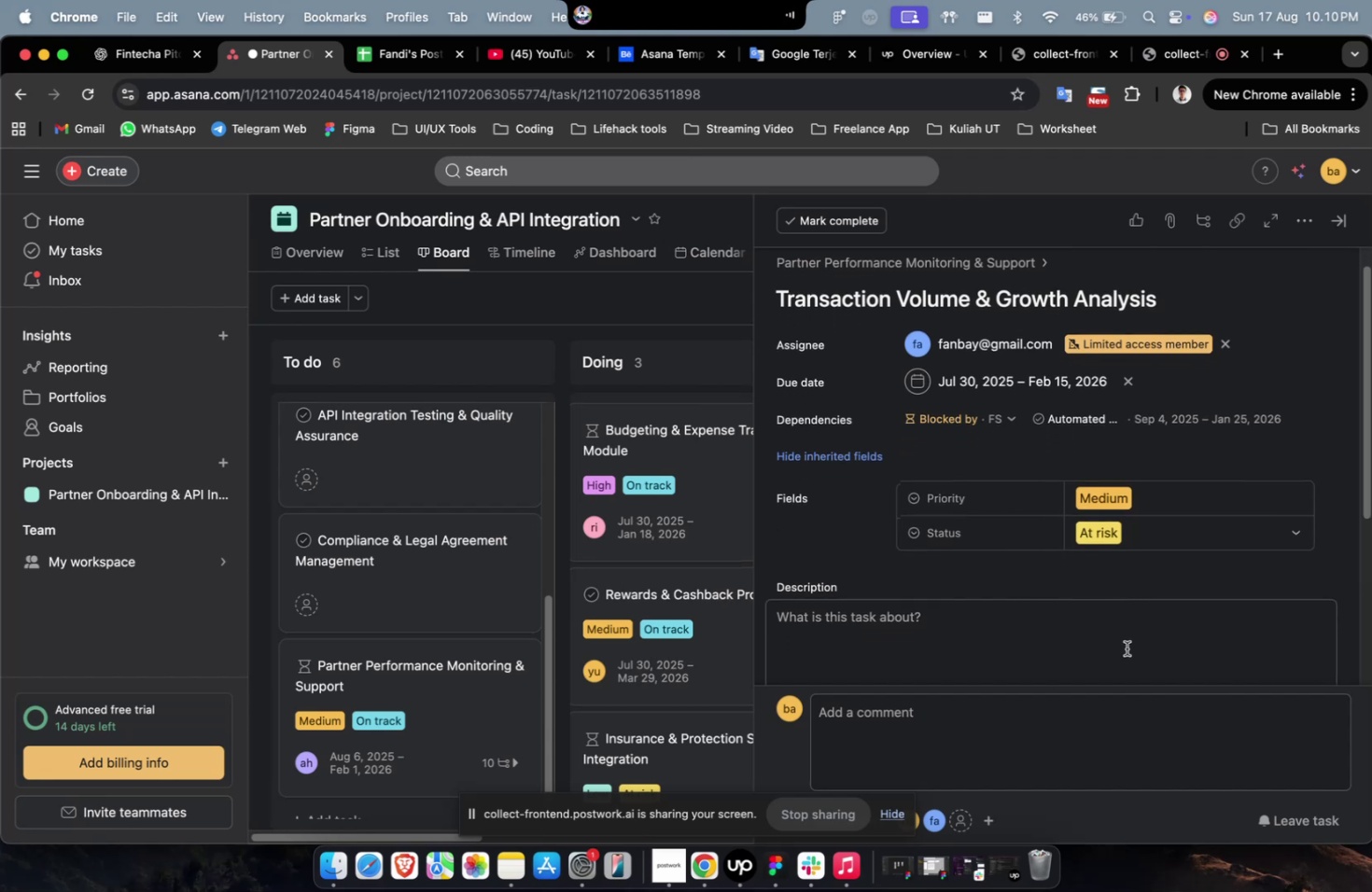 
scroll: coordinate [1126, 648], scroll_direction: down, amount: 2.0
 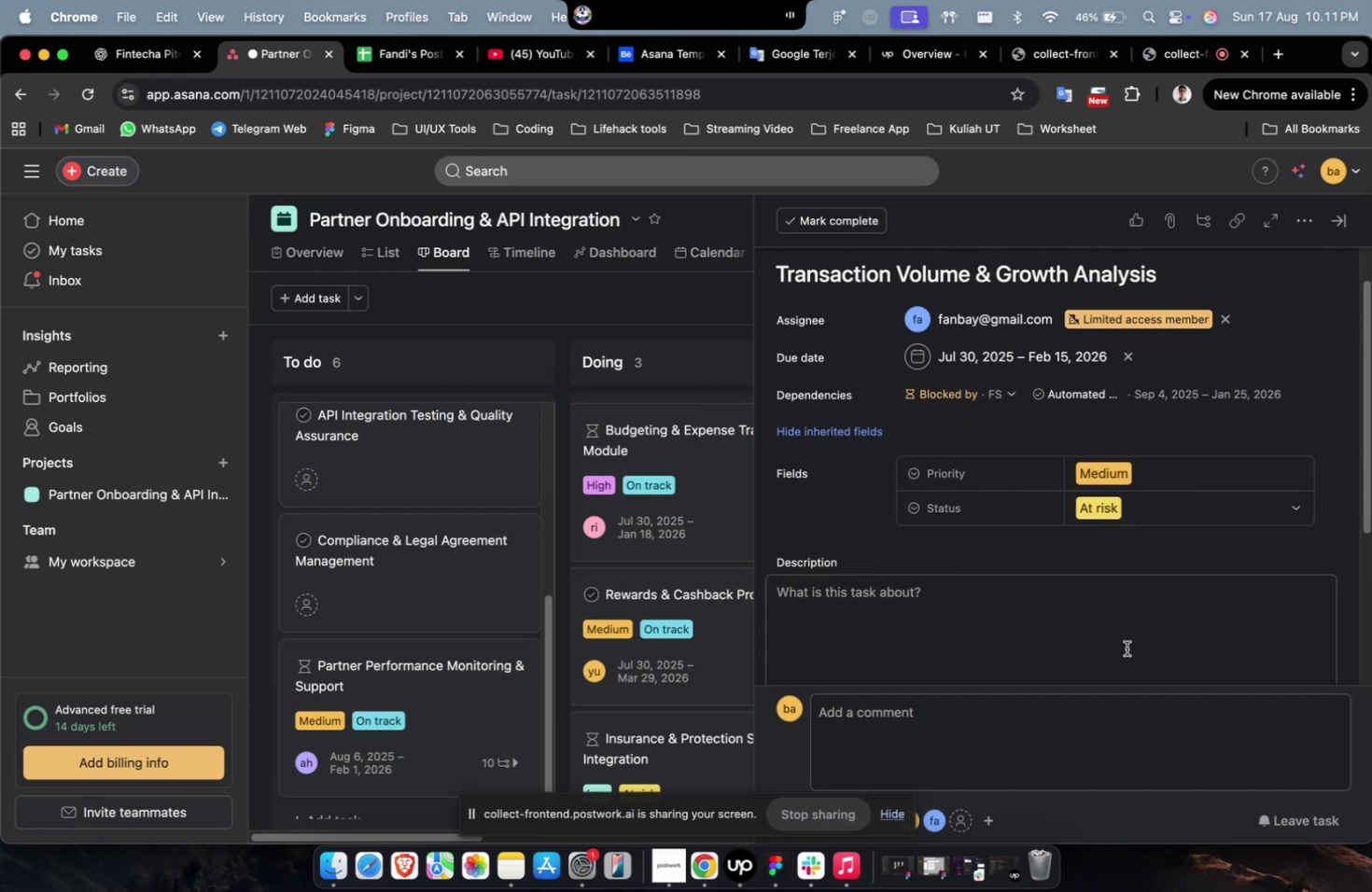 
wait(5.09)
 